 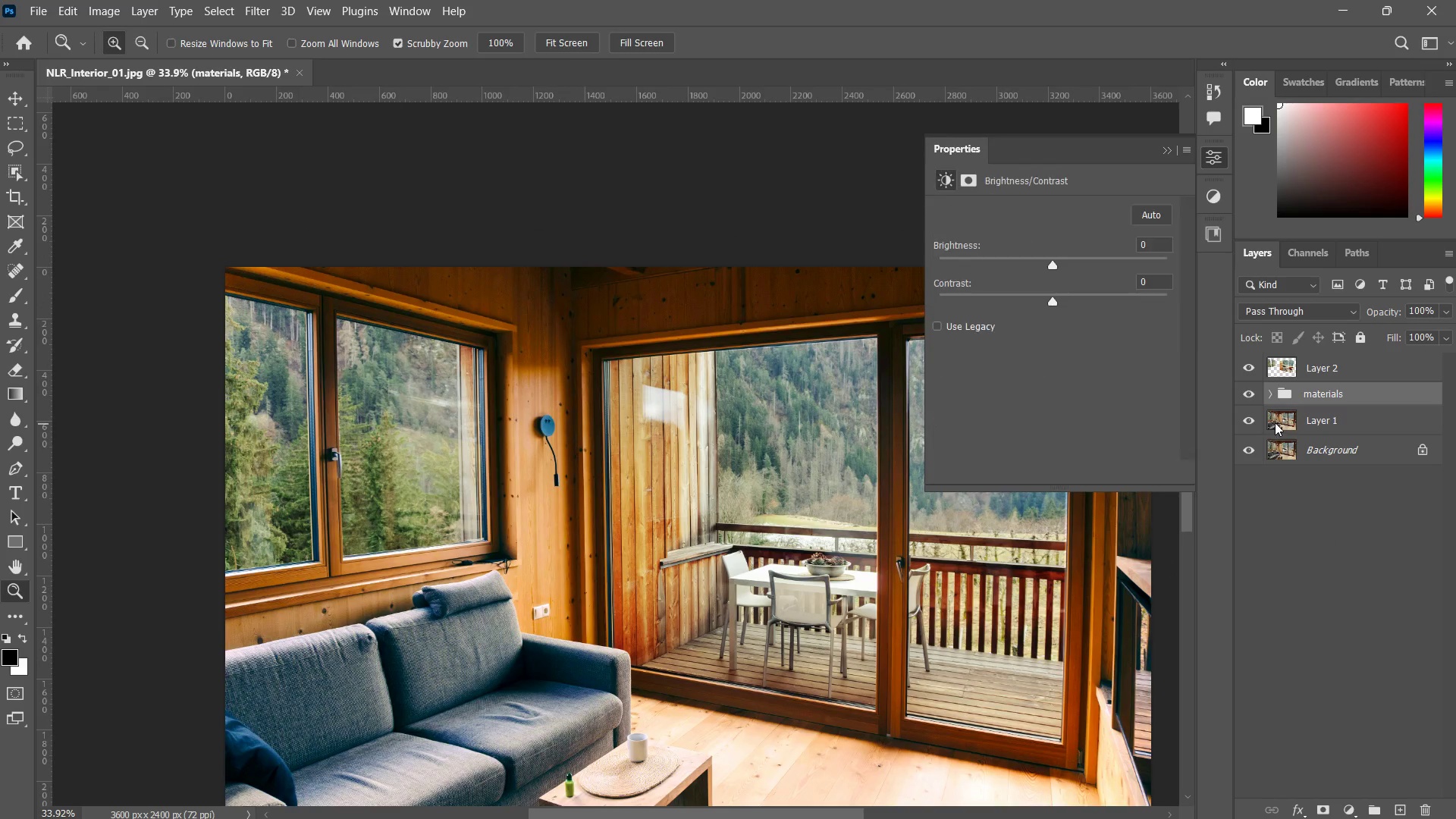 
left_click([1380, 411])
 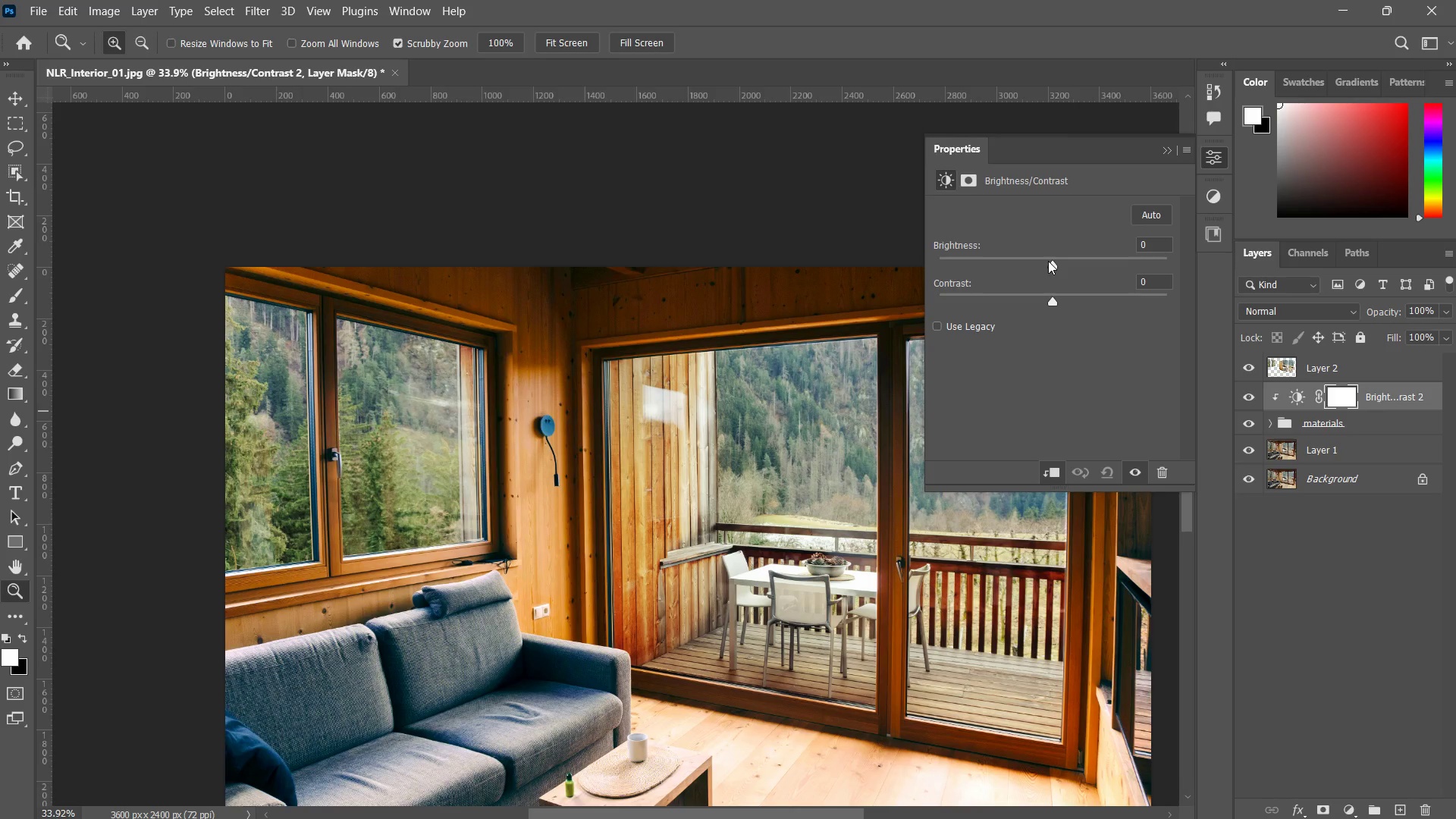 
left_click_drag(start_coordinate=[1048, 261], to_coordinate=[1078, 250])
 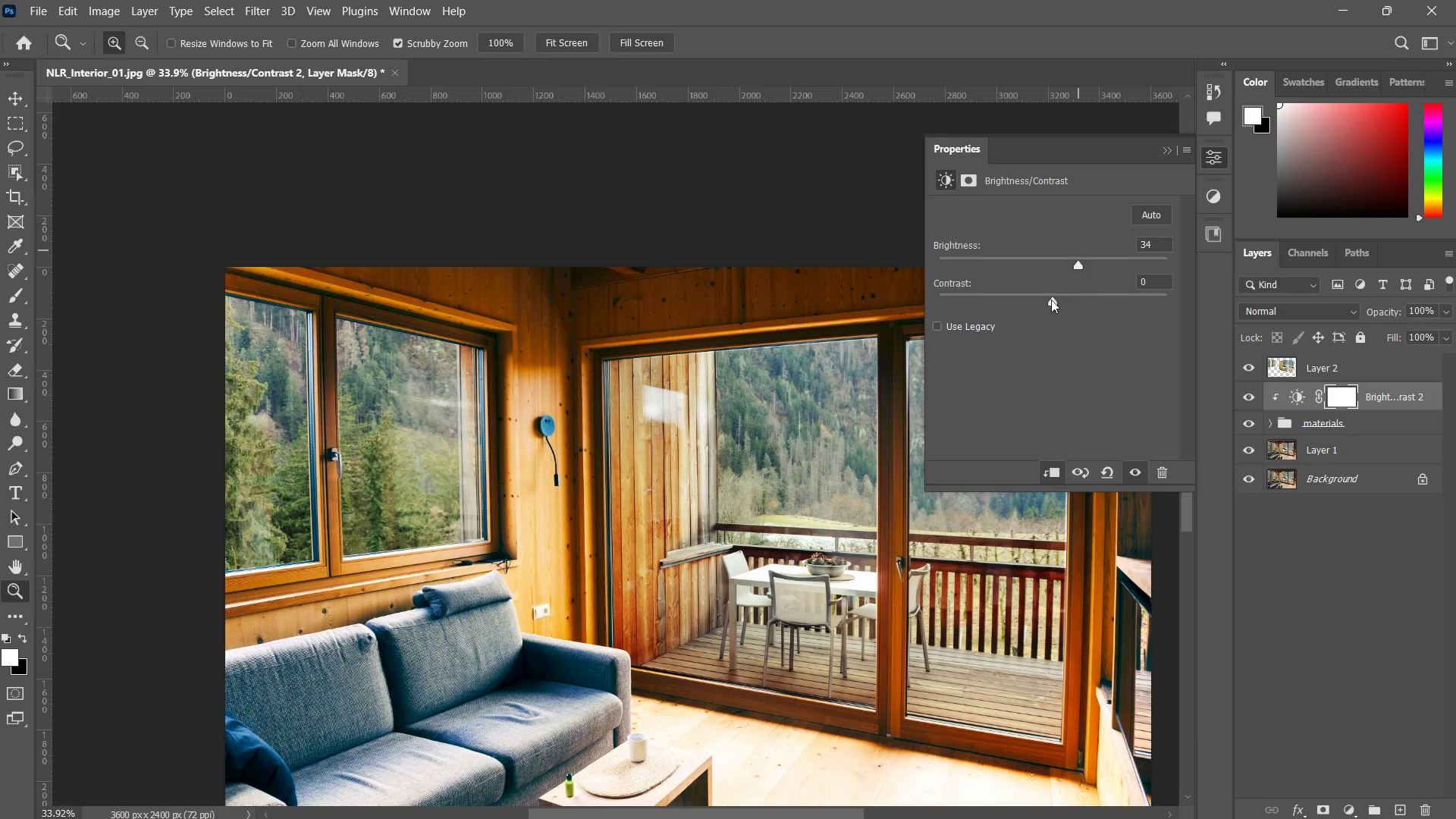 
left_click_drag(start_coordinate=[1050, 300], to_coordinate=[971, 274])
 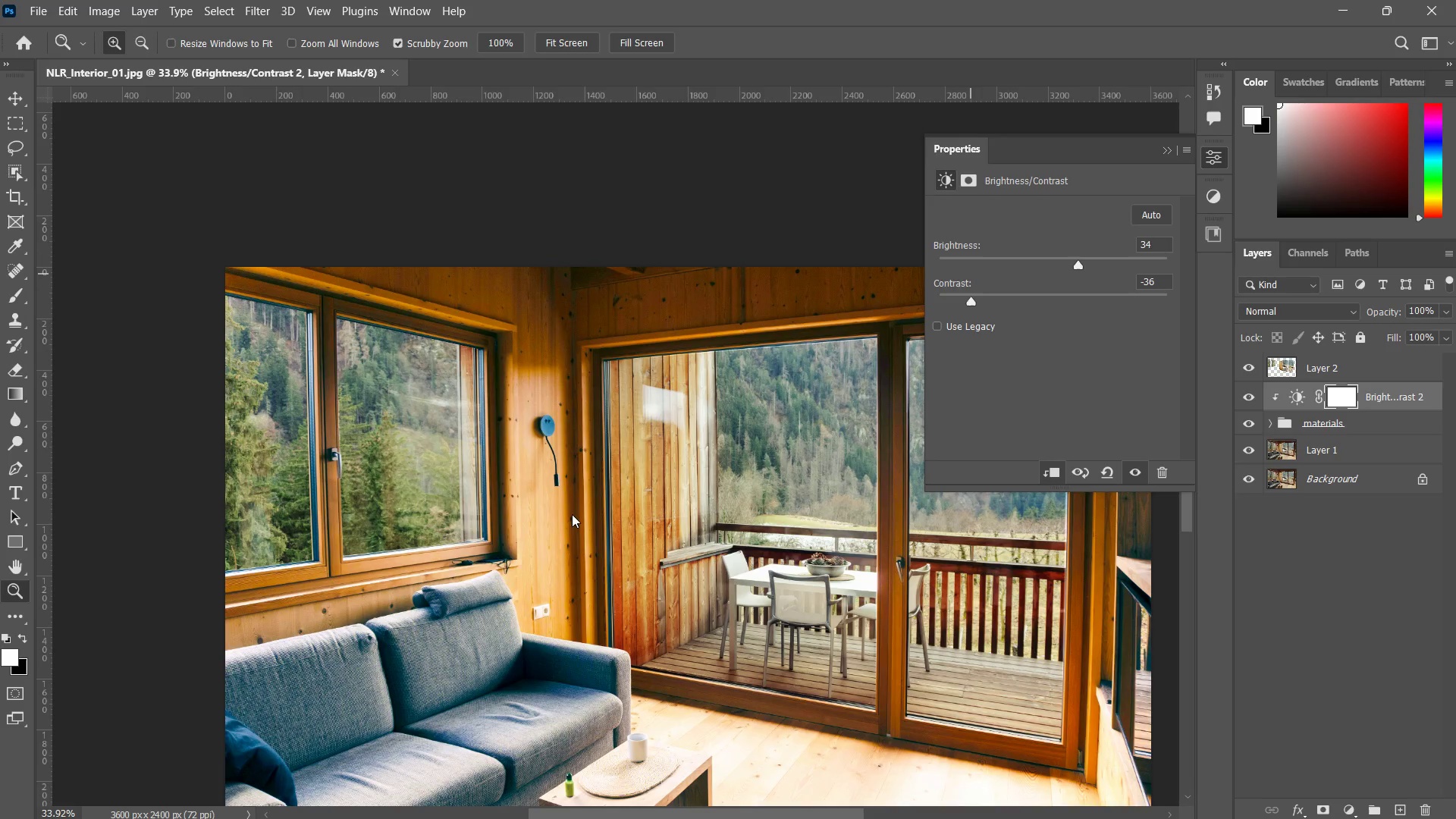 
key(Alt+AltLeft)
 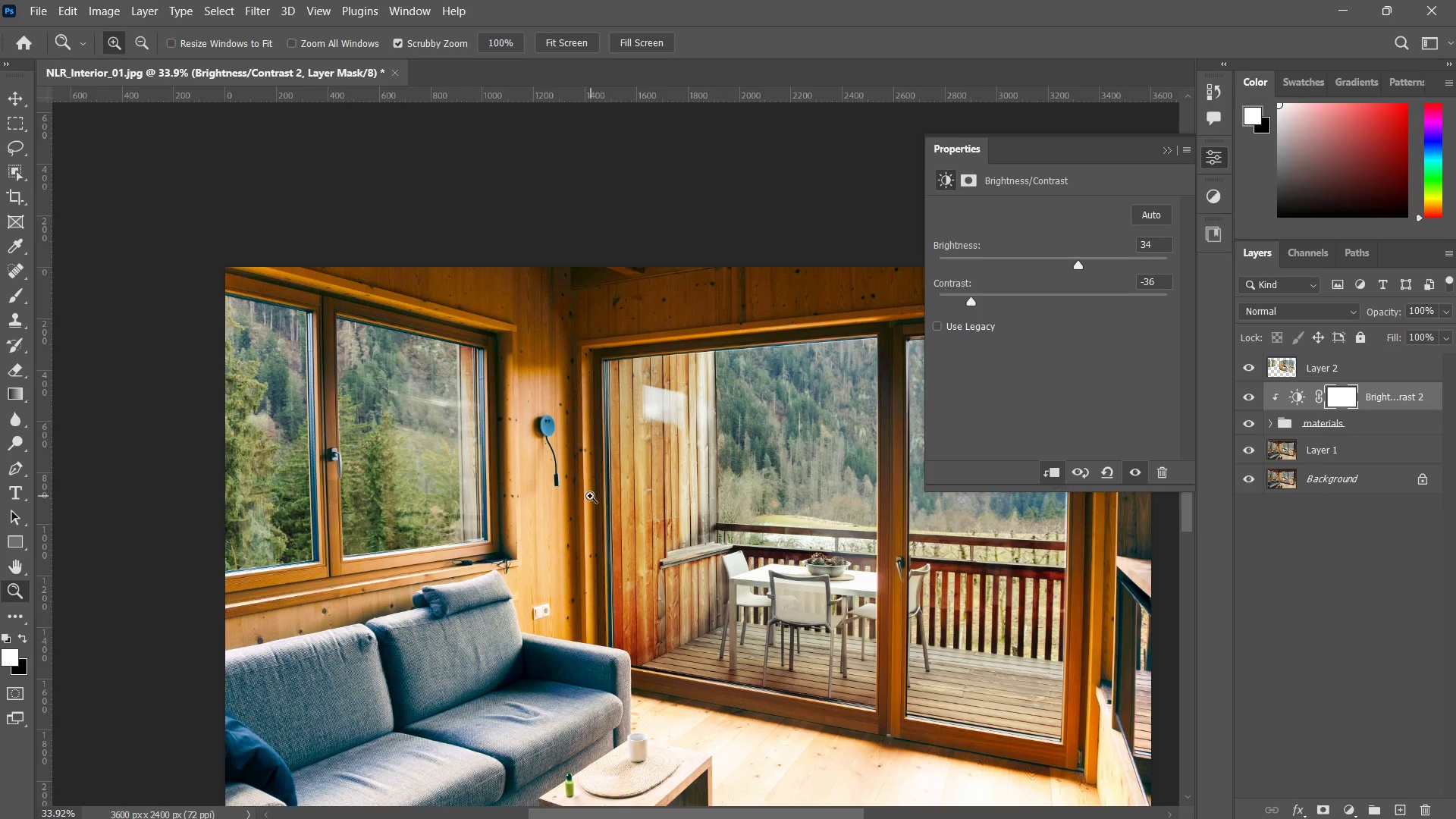 
left_click_drag(start_coordinate=[598, 495], to_coordinate=[573, 513])
 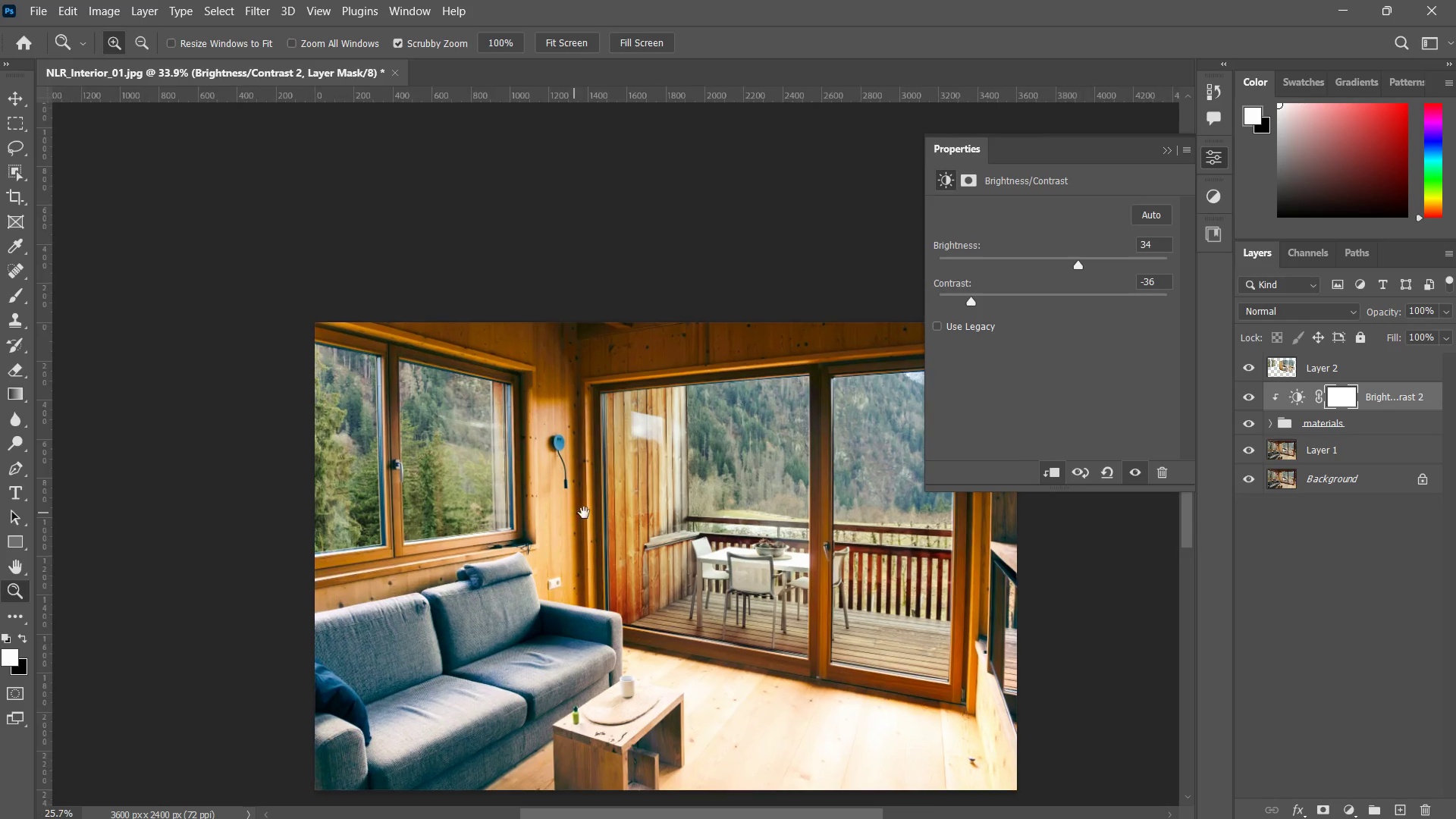 
hold_key(key=Space, duration=0.5)
 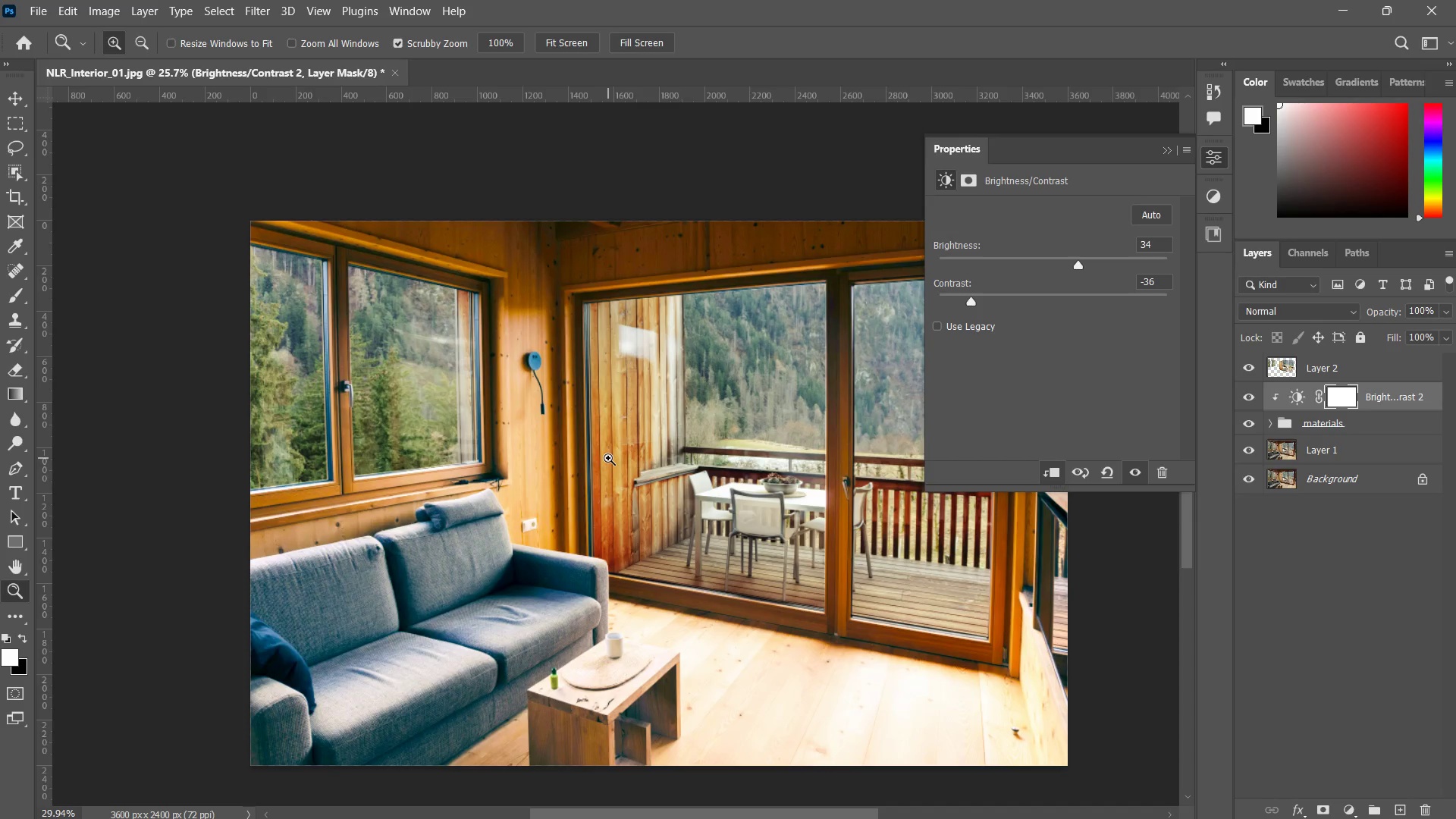 
left_click_drag(start_coordinate=[592, 513], to_coordinate=[575, 445])
 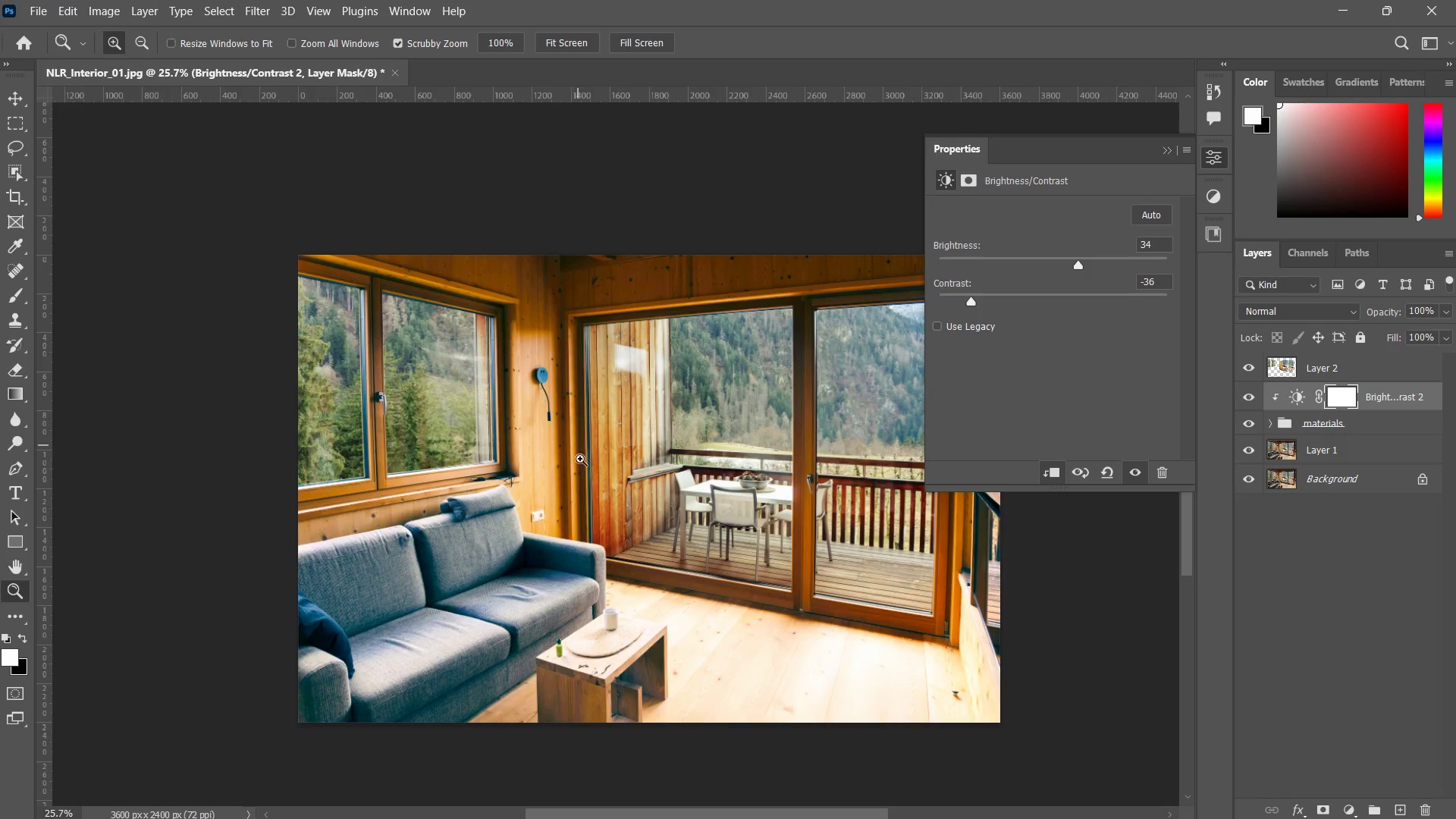 
key(Z)
 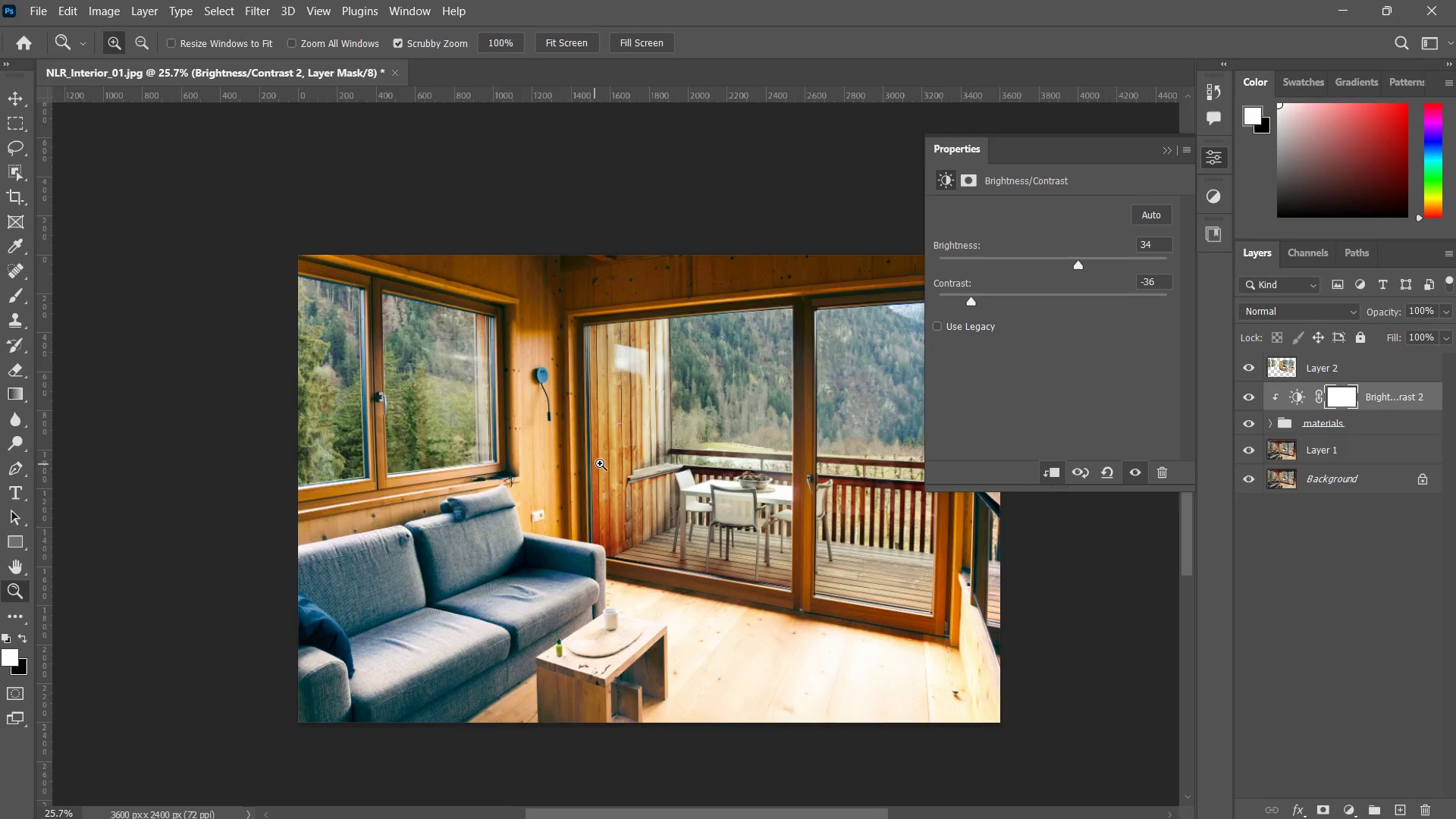 
left_click_drag(start_coordinate=[590, 463], to_coordinate=[608, 458])
 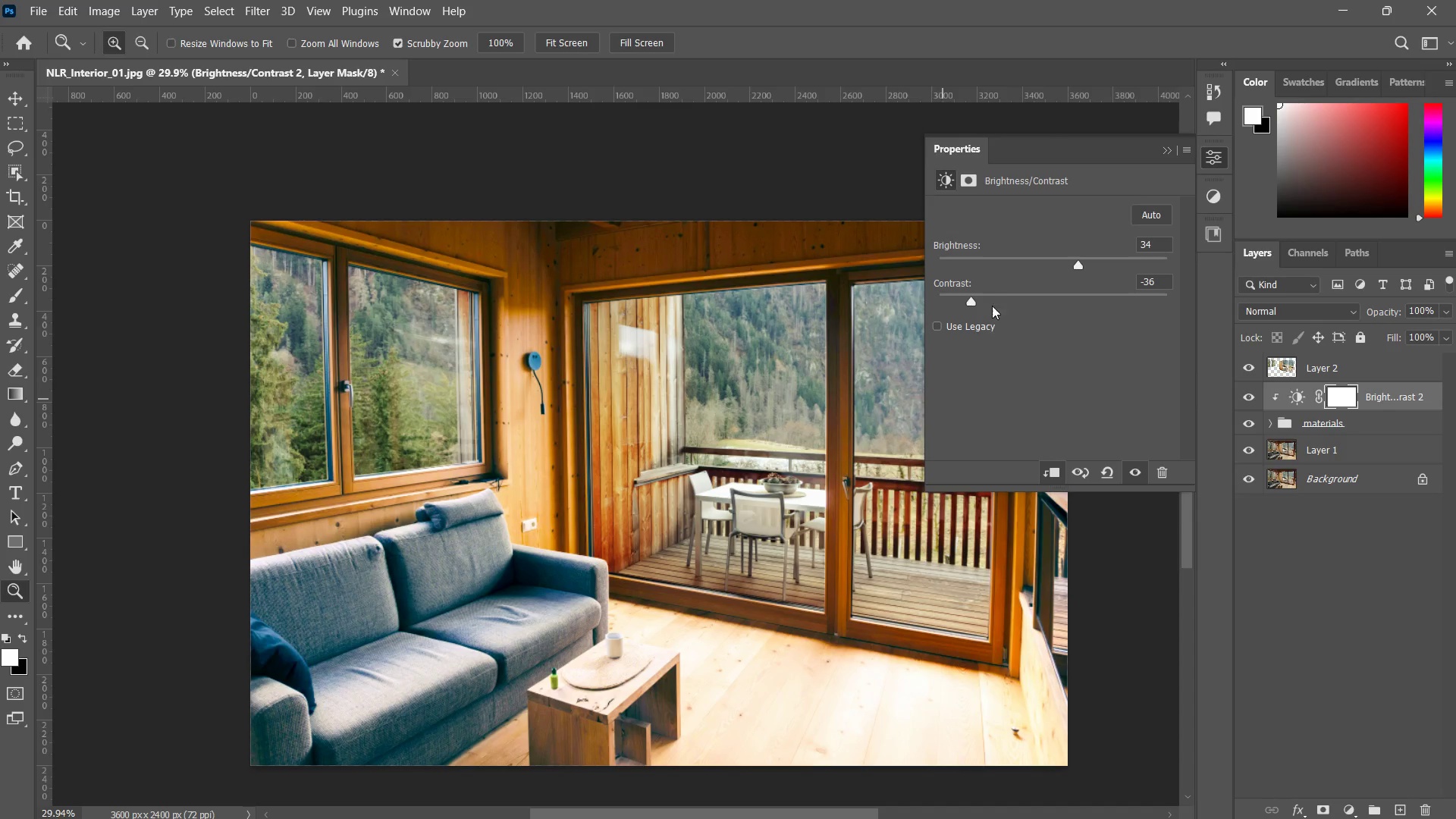 
left_click_drag(start_coordinate=[992, 297], to_coordinate=[1013, 300])
 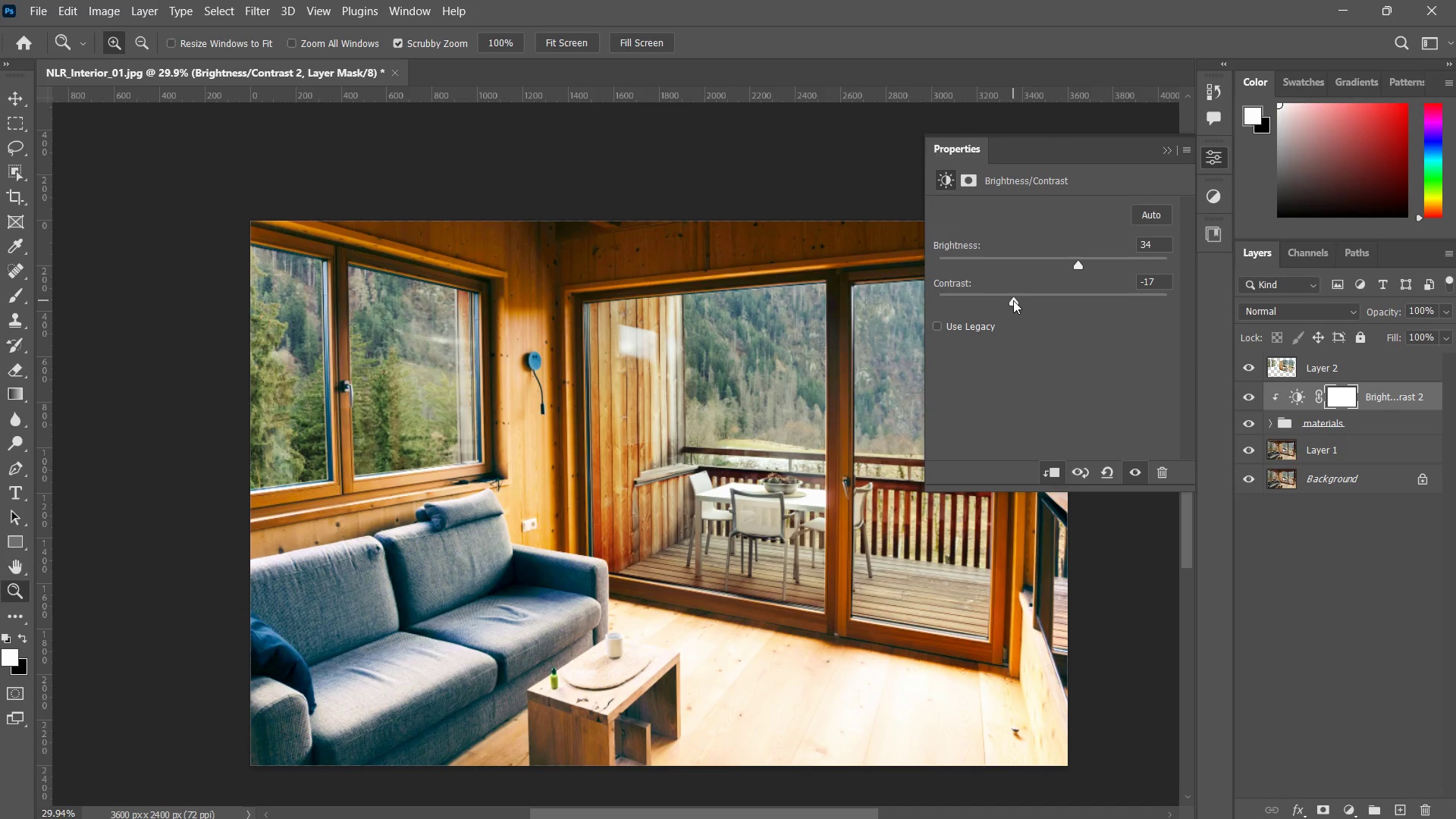 
left_click_drag(start_coordinate=[1013, 300], to_coordinate=[1028, 304])
 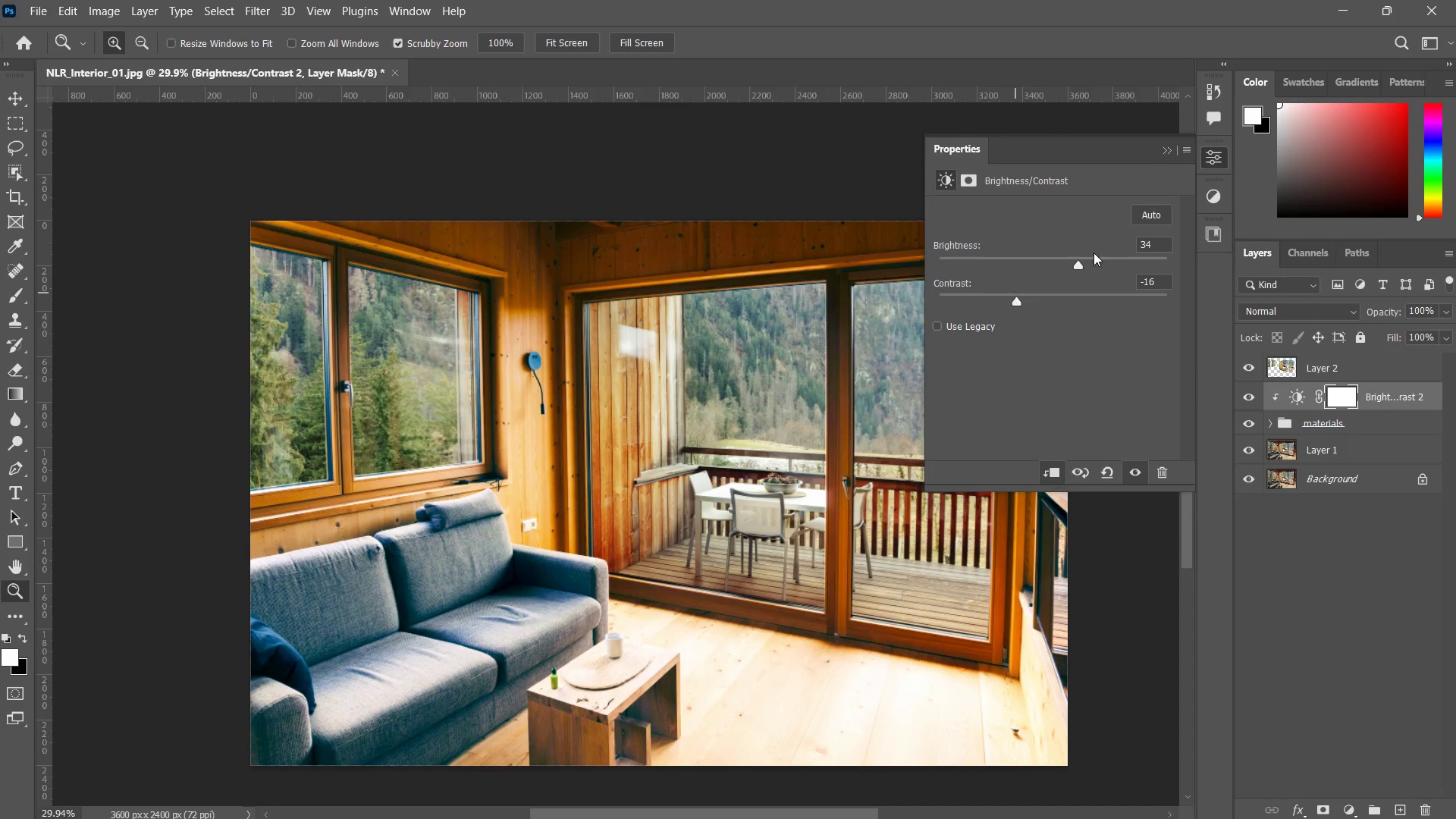 
left_click([1166, 144])
 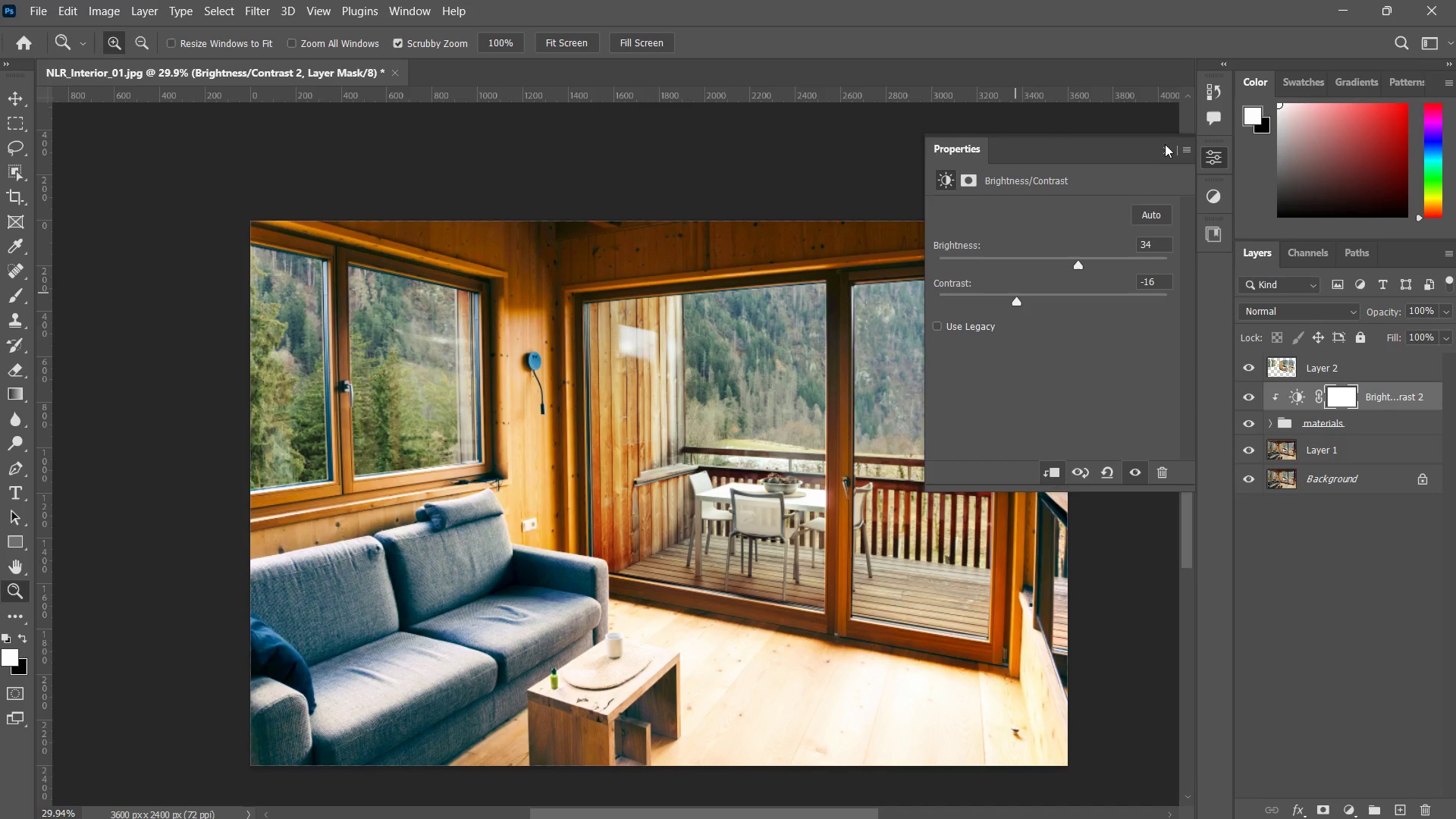 
left_click([1165, 144])
 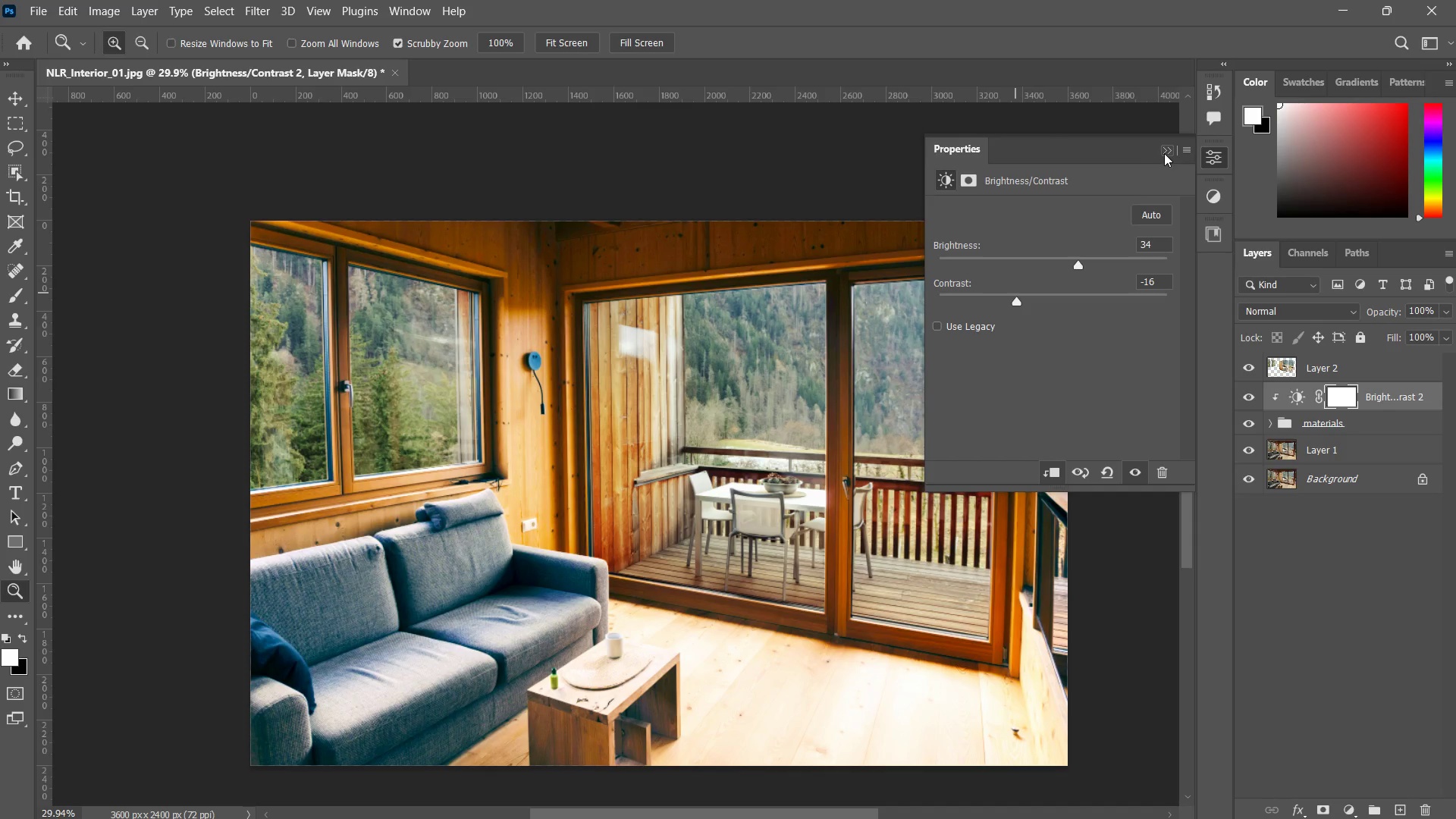 
left_click([1164, 153])
 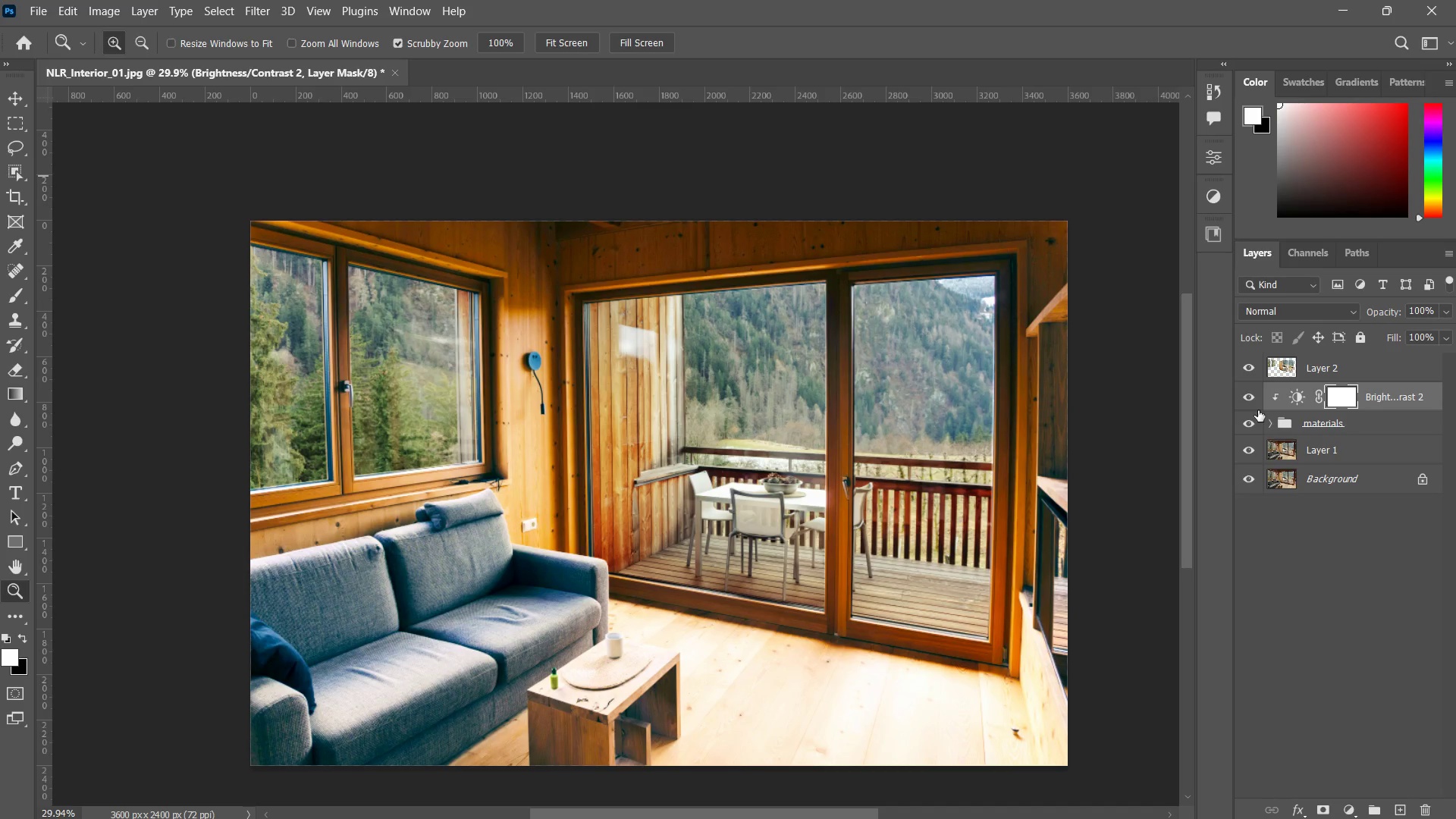 
left_click([1250, 402])
 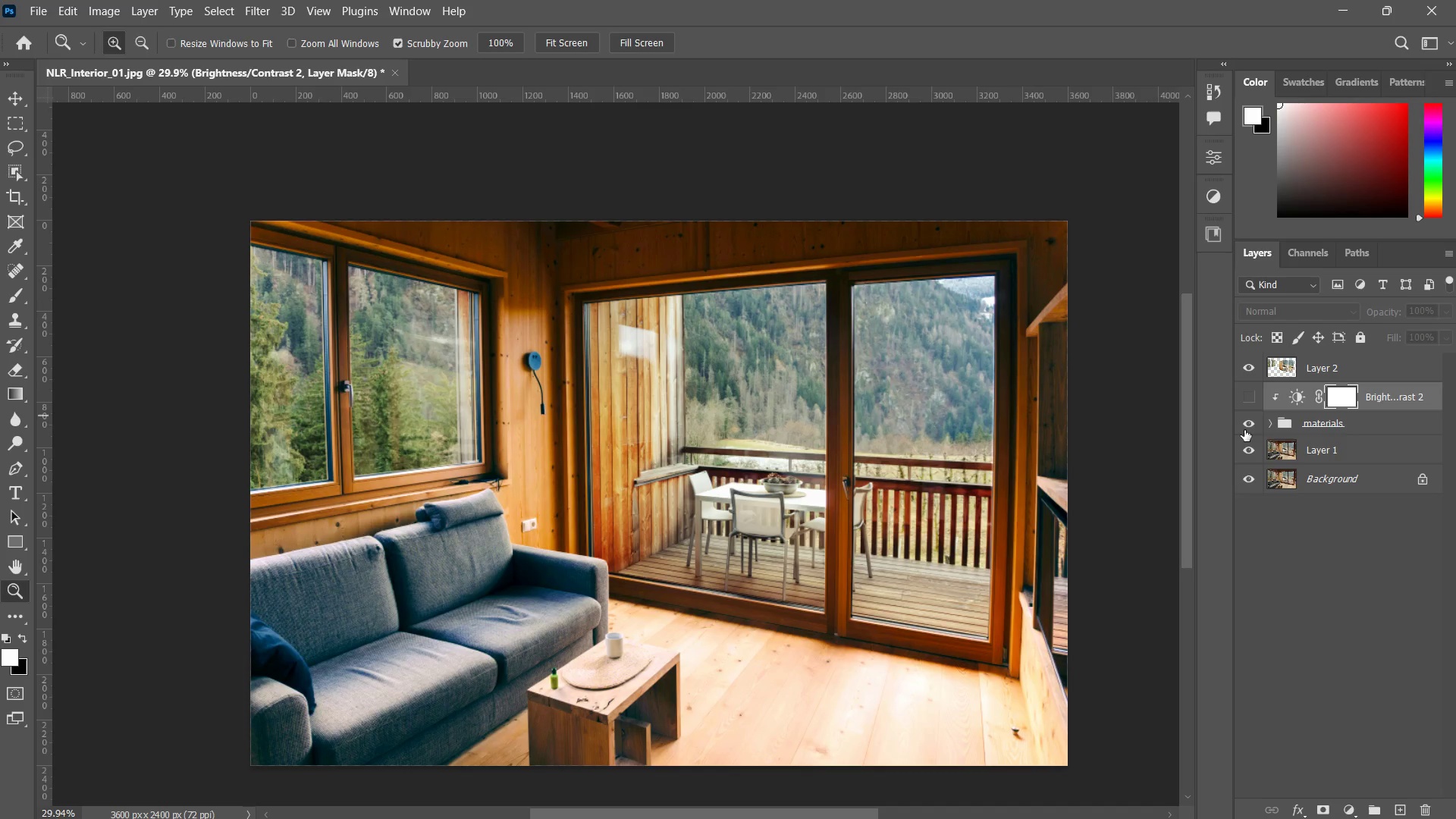 
left_click([1244, 425])
 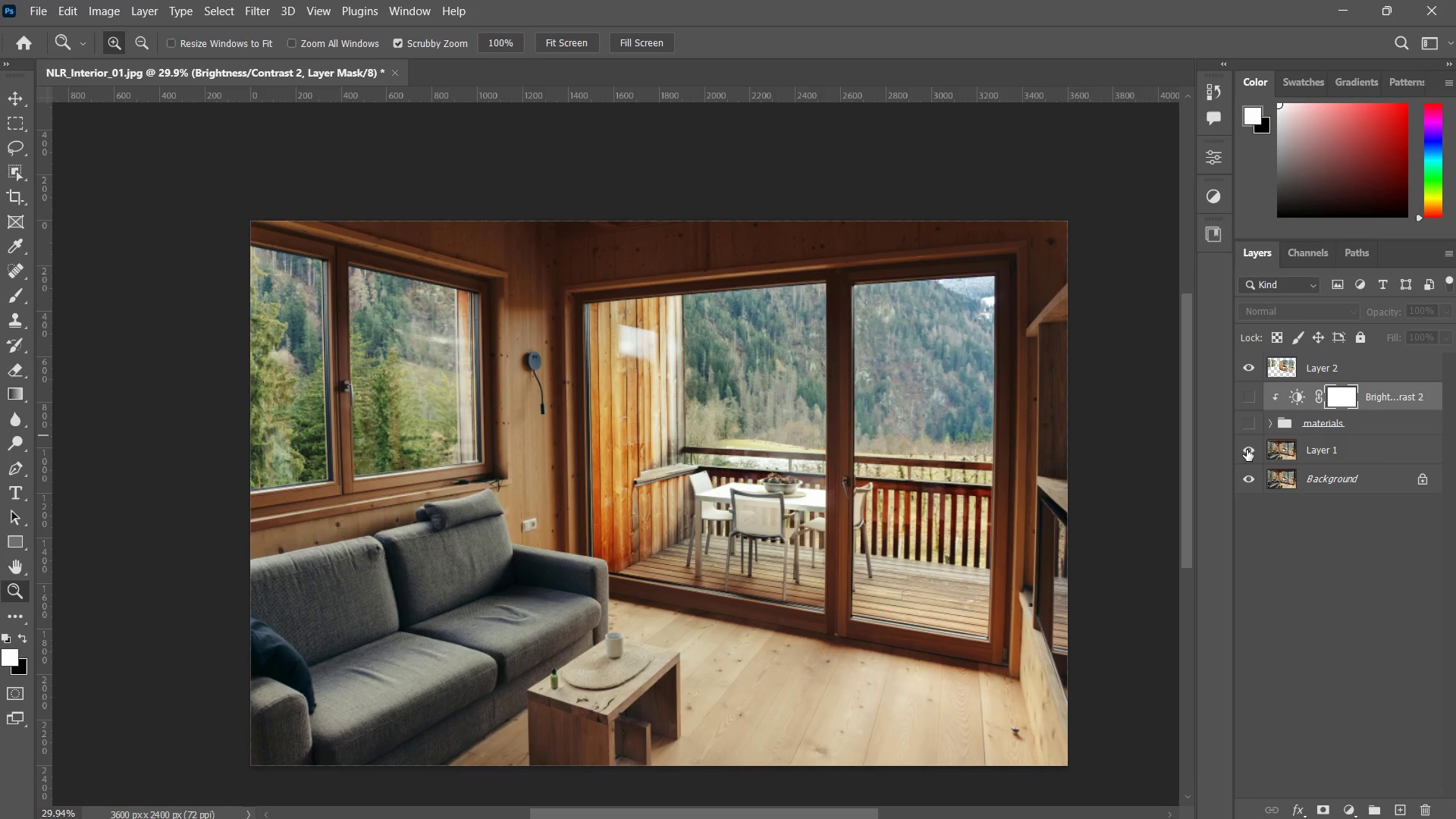 
left_click([1247, 448])
 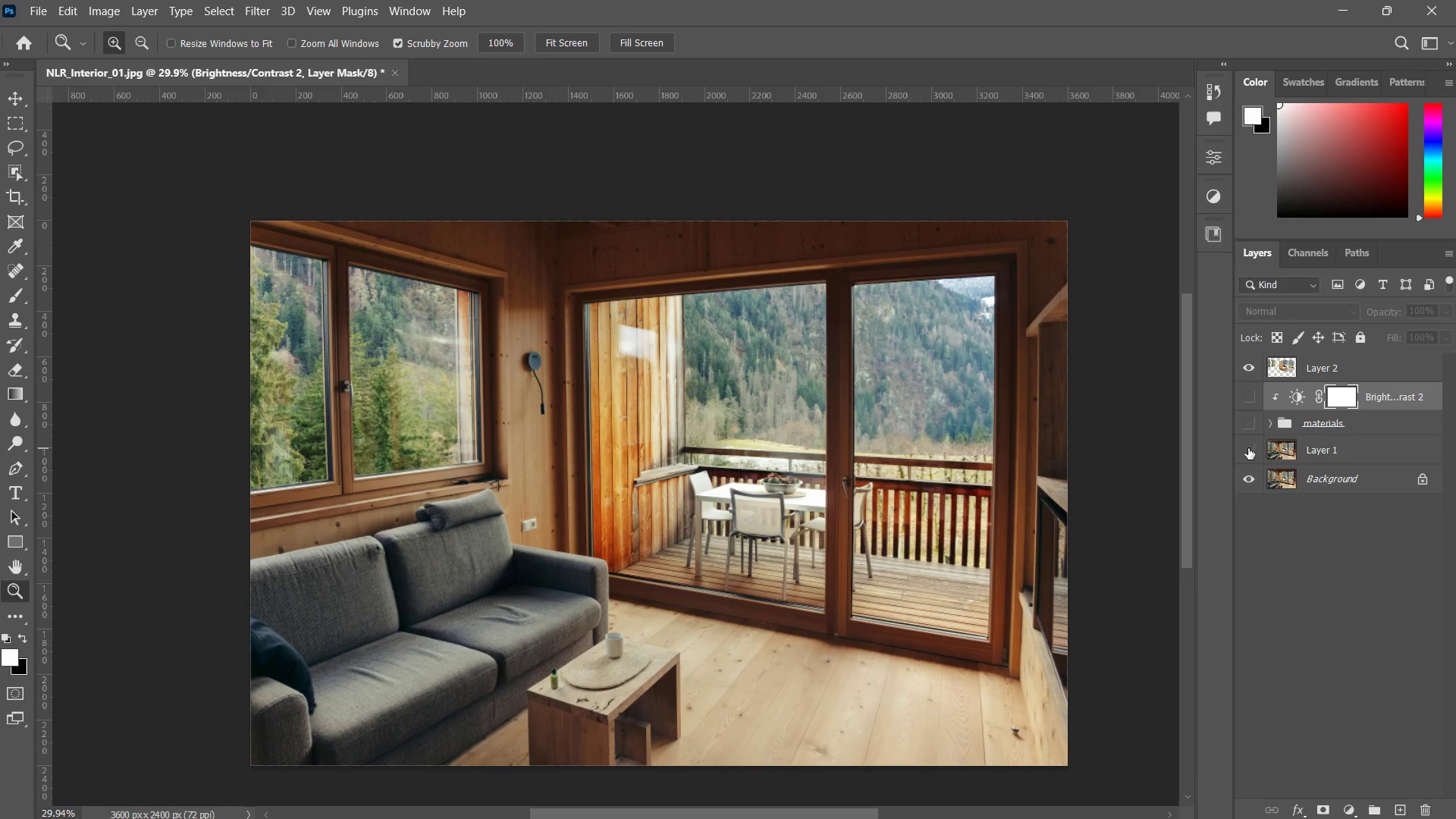 
left_click([1248, 448])
 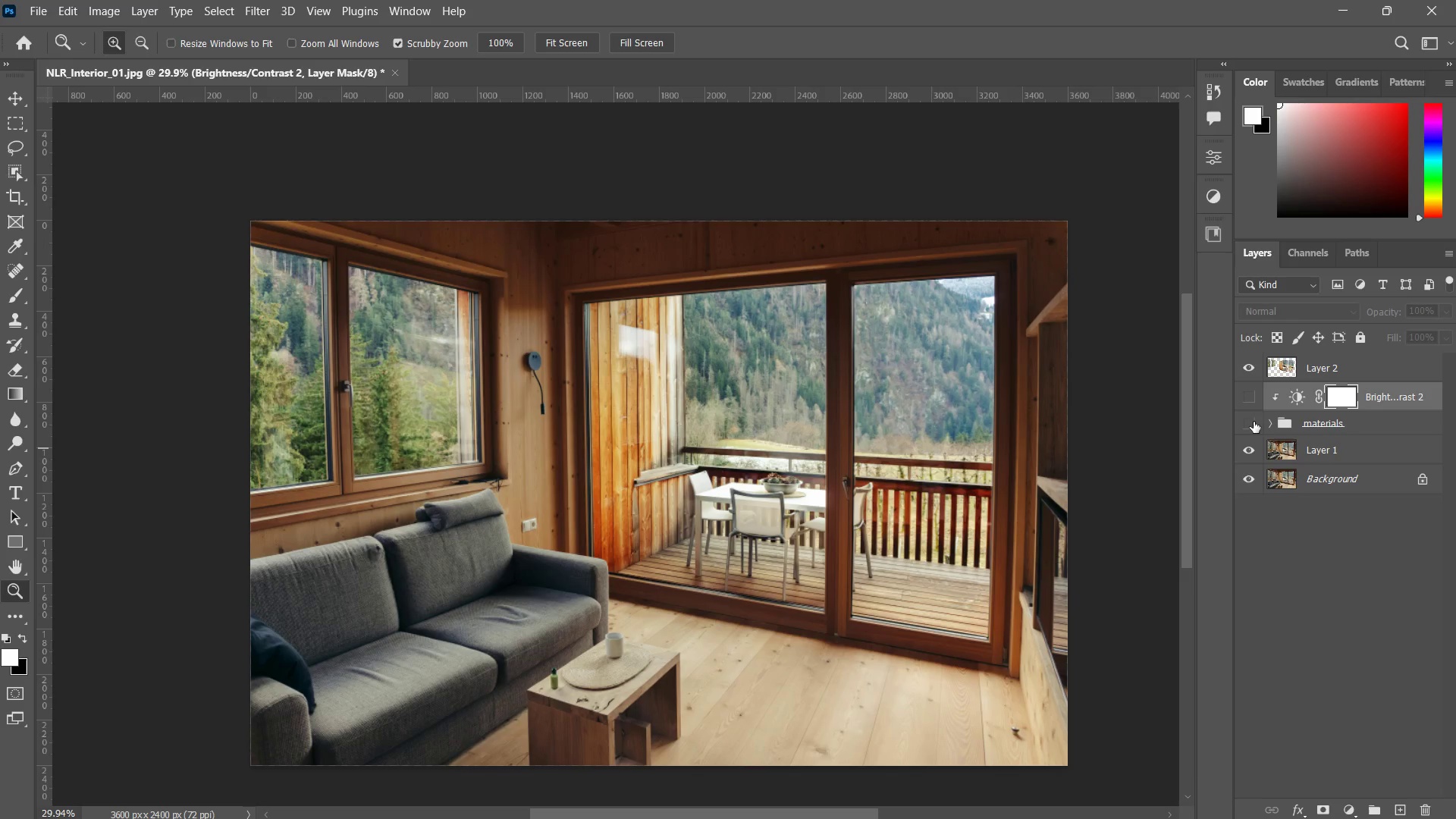 
left_click([1249, 421])
 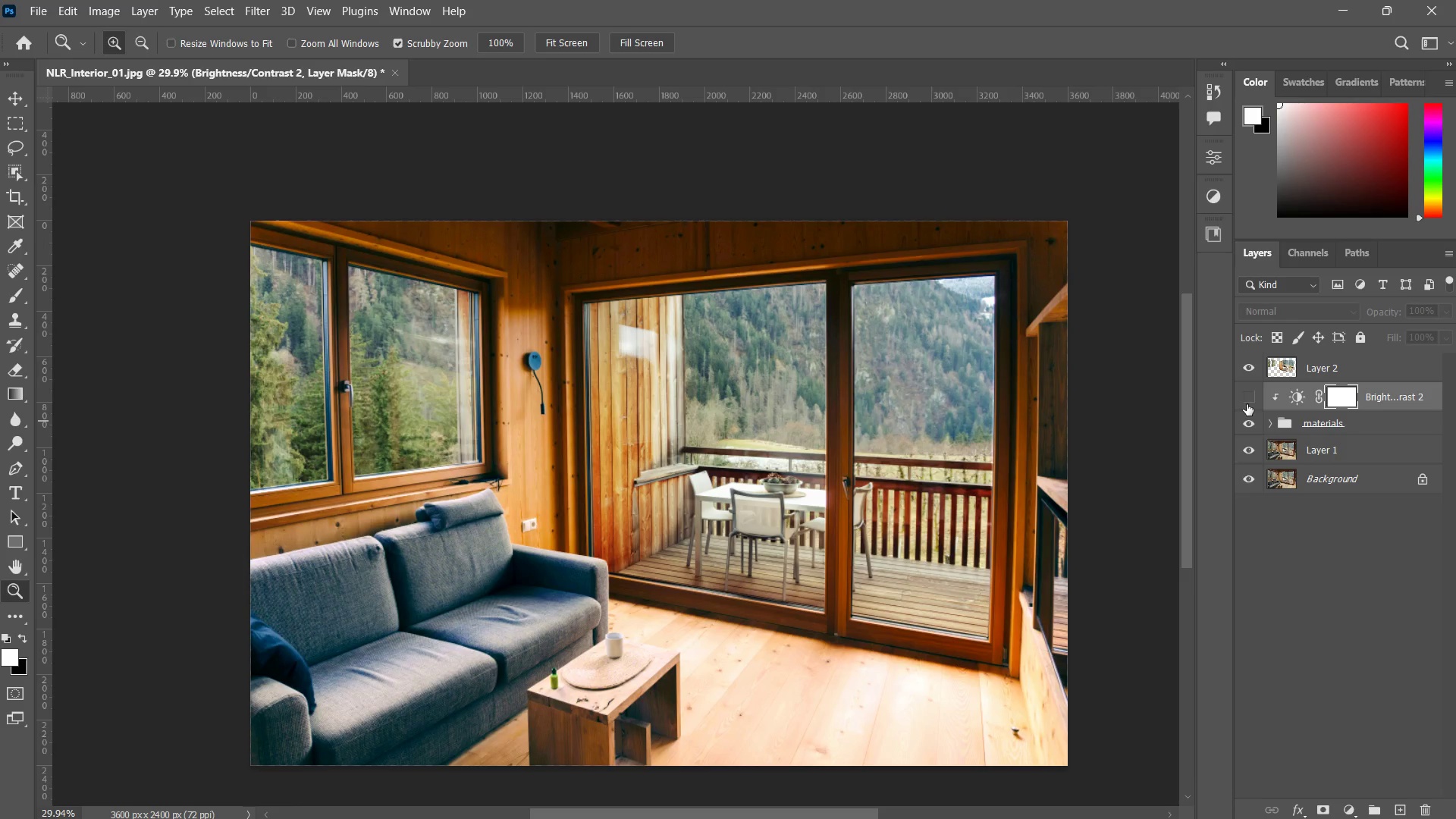 
left_click([1243, 402])
 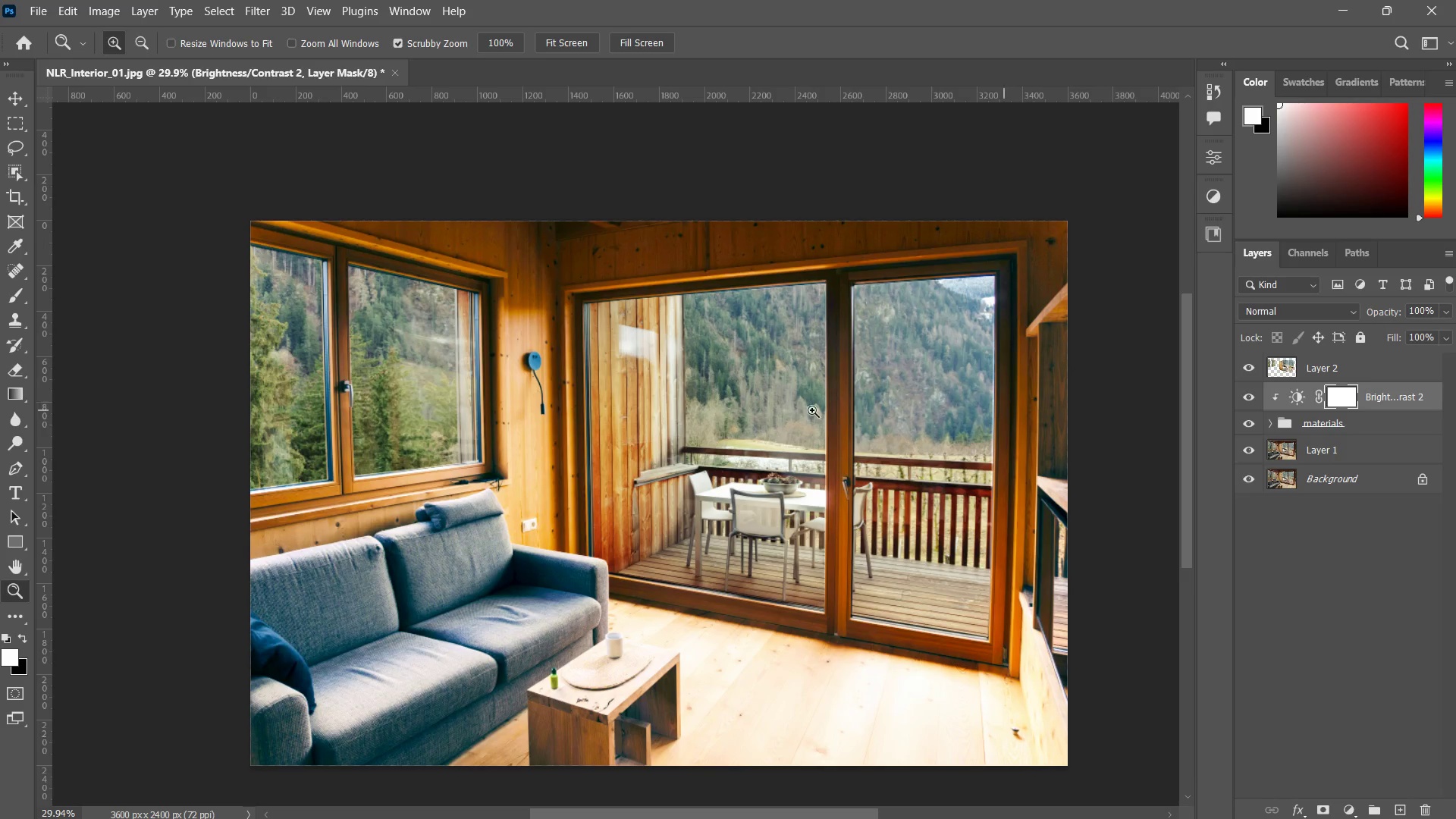 
left_click_drag(start_coordinate=[430, 404], to_coordinate=[471, 383])
 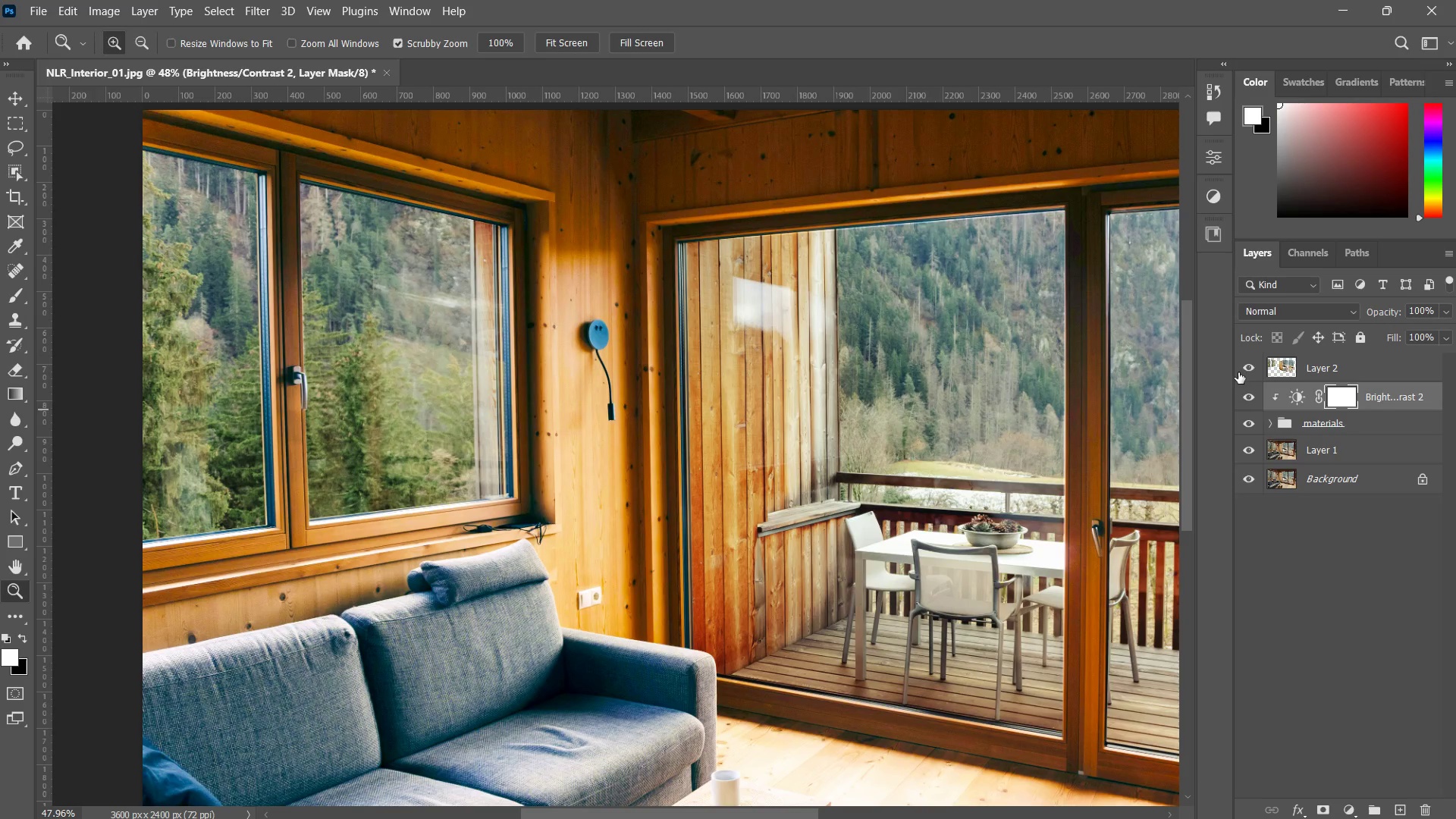 
left_click([1246, 367])
 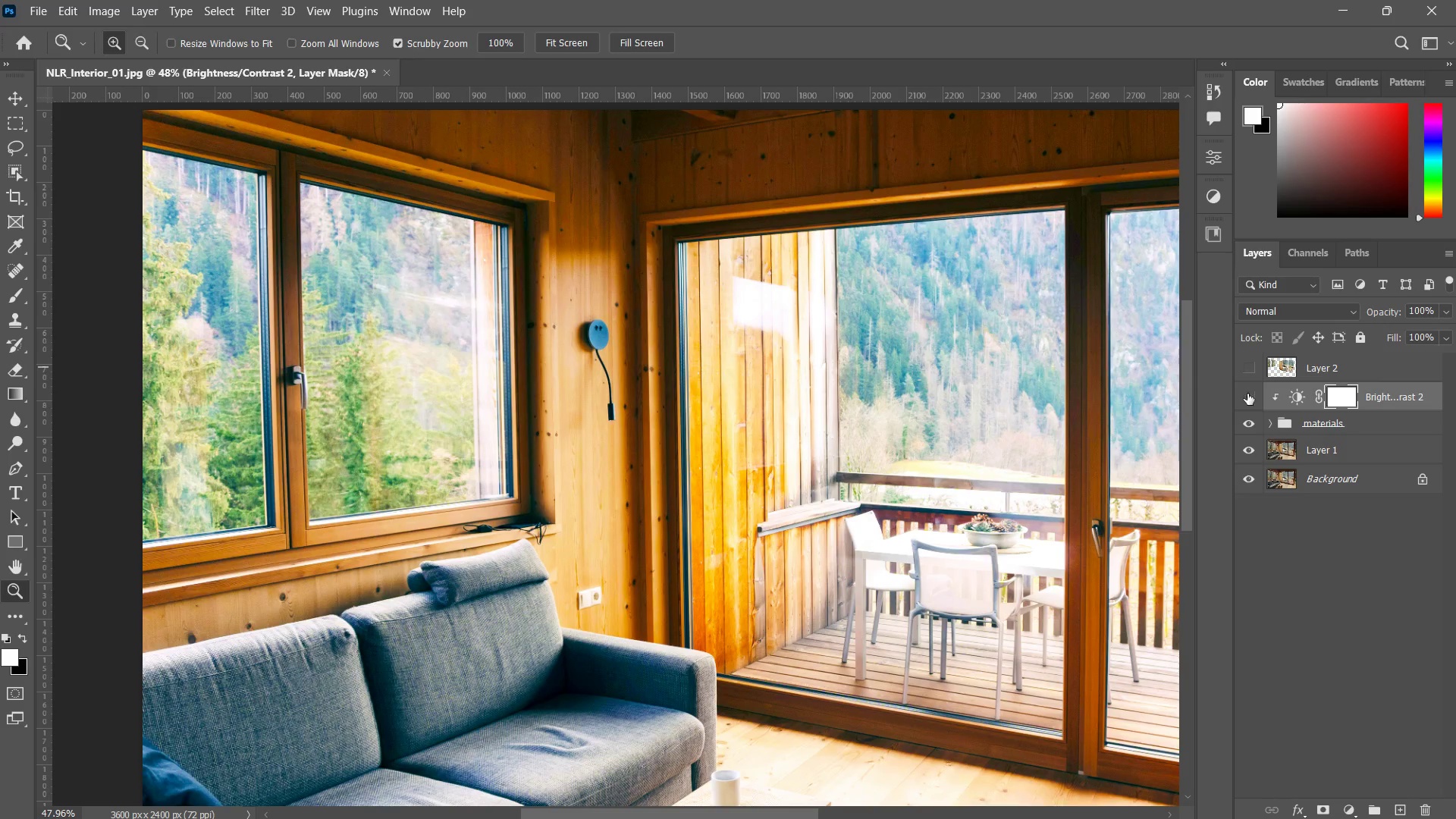 
double_click([1247, 422])
 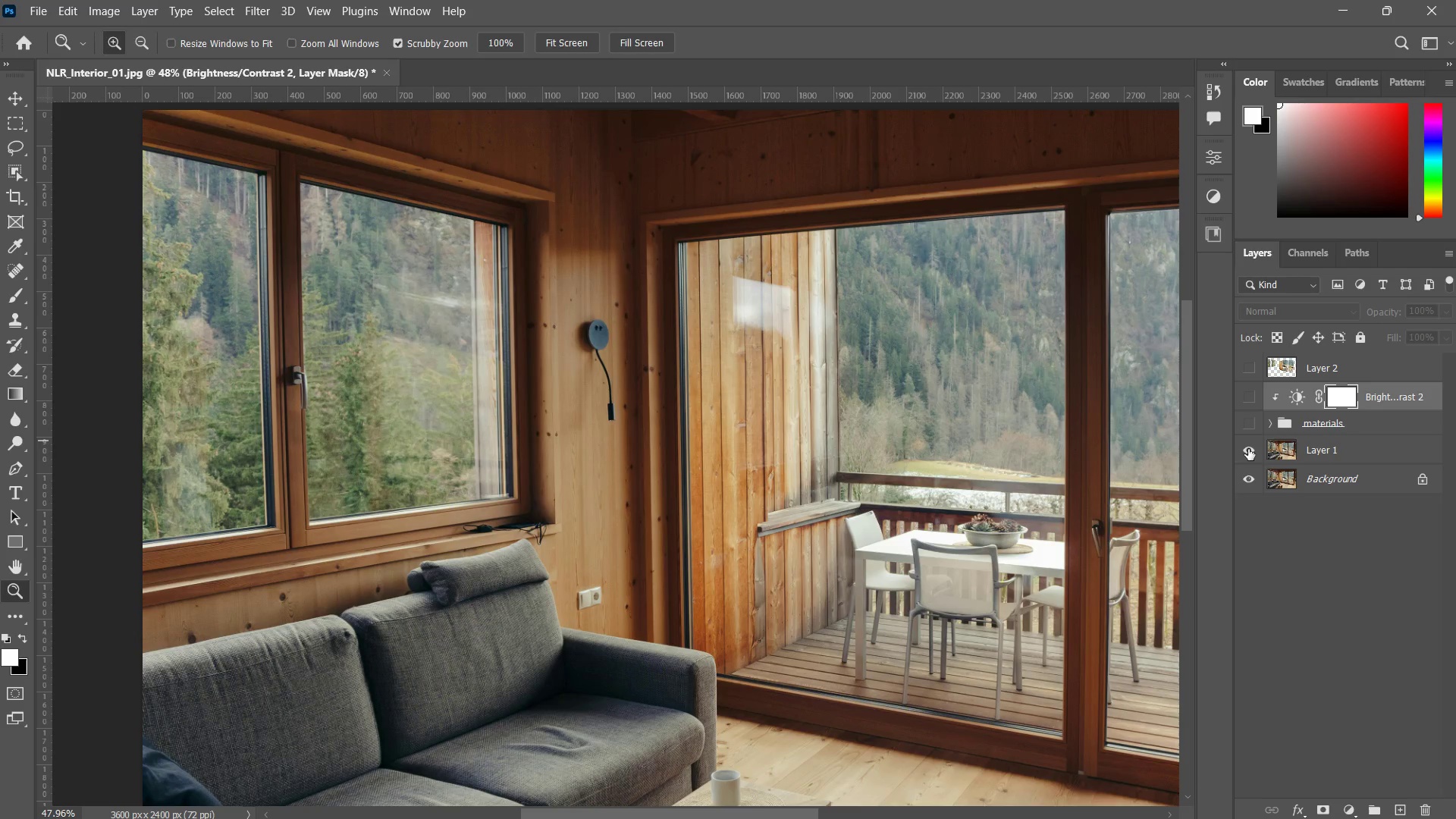 
left_click([1248, 449])
 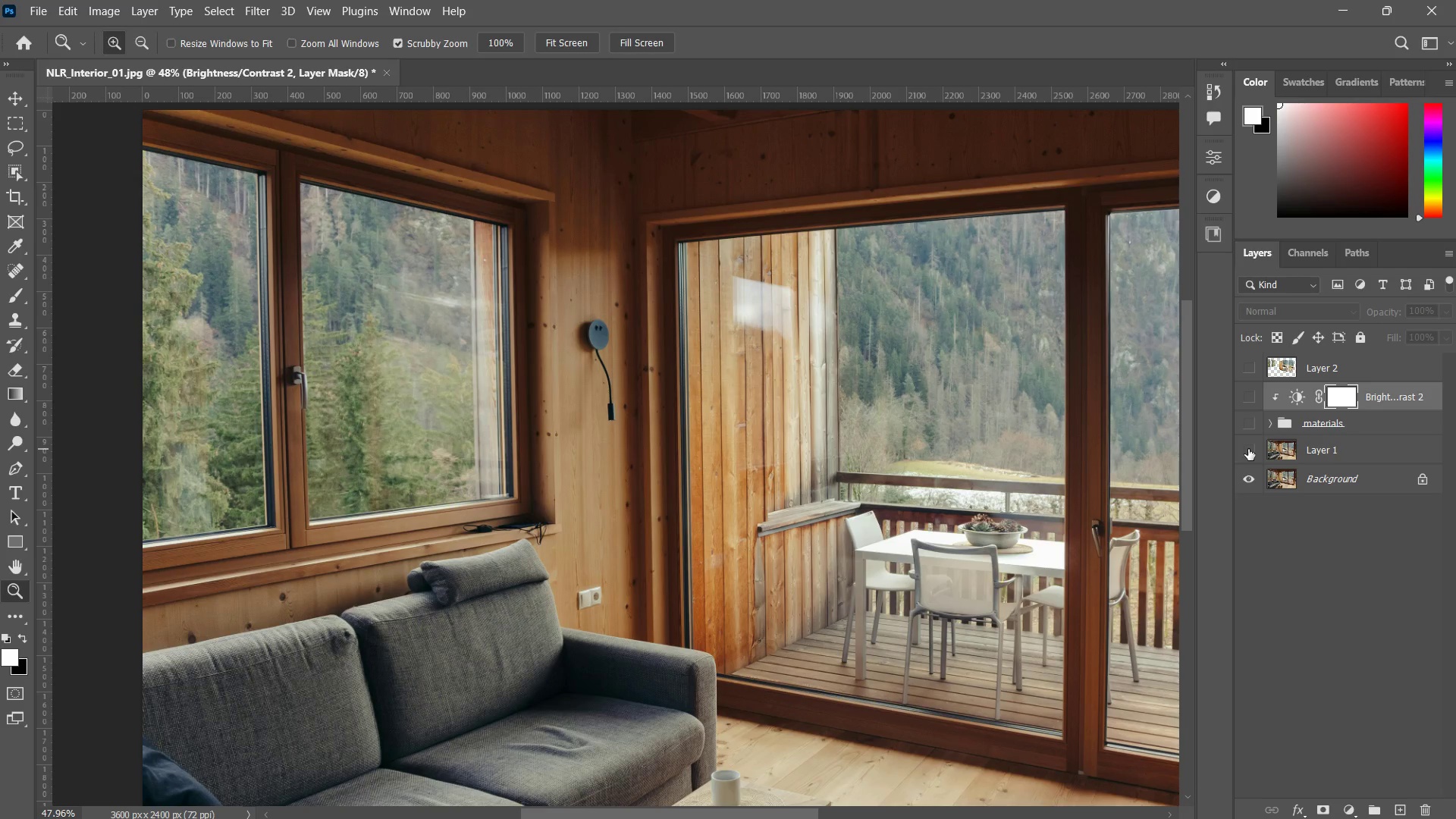 
left_click([1248, 449])
 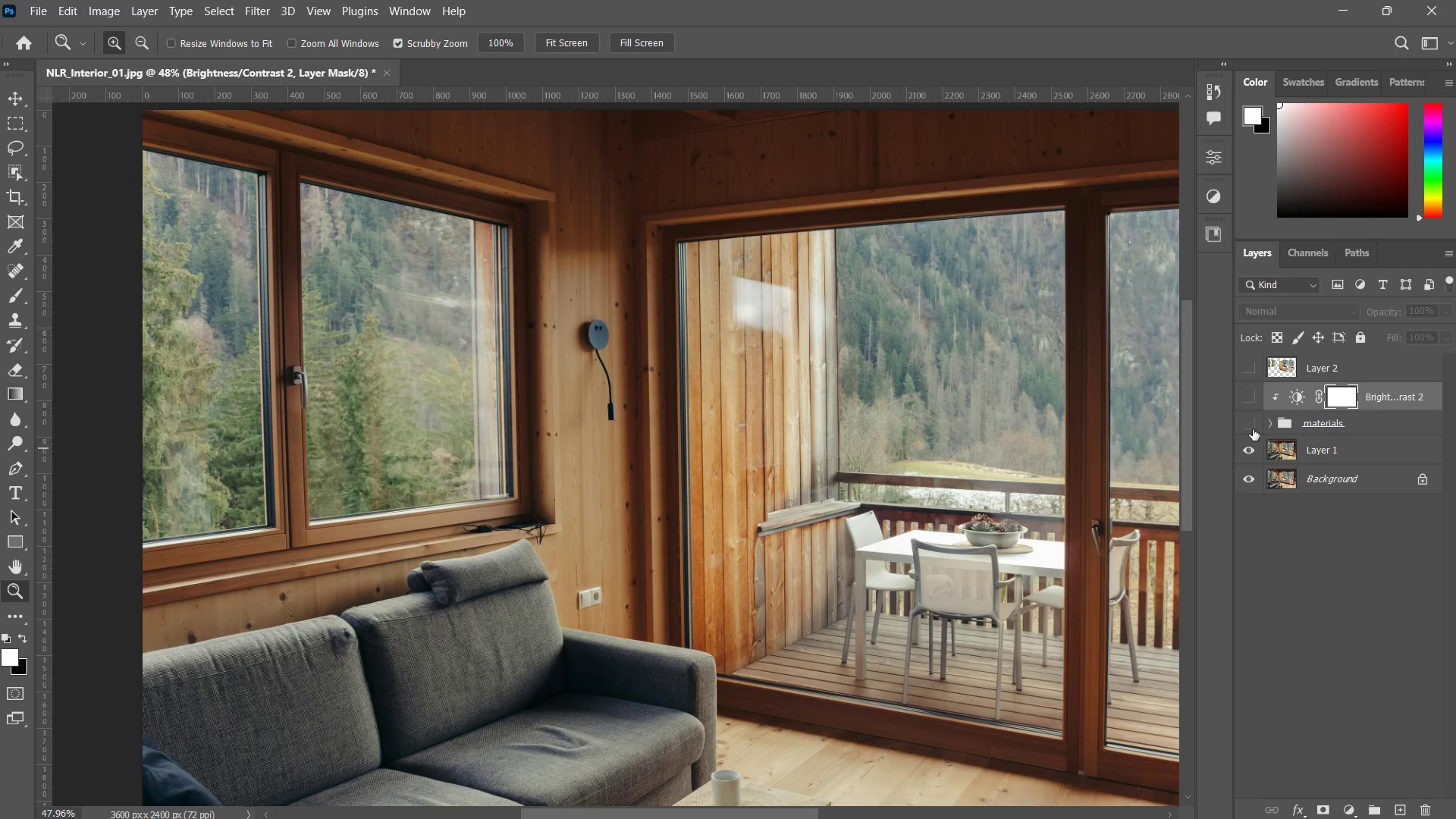 
left_click([1253, 429])
 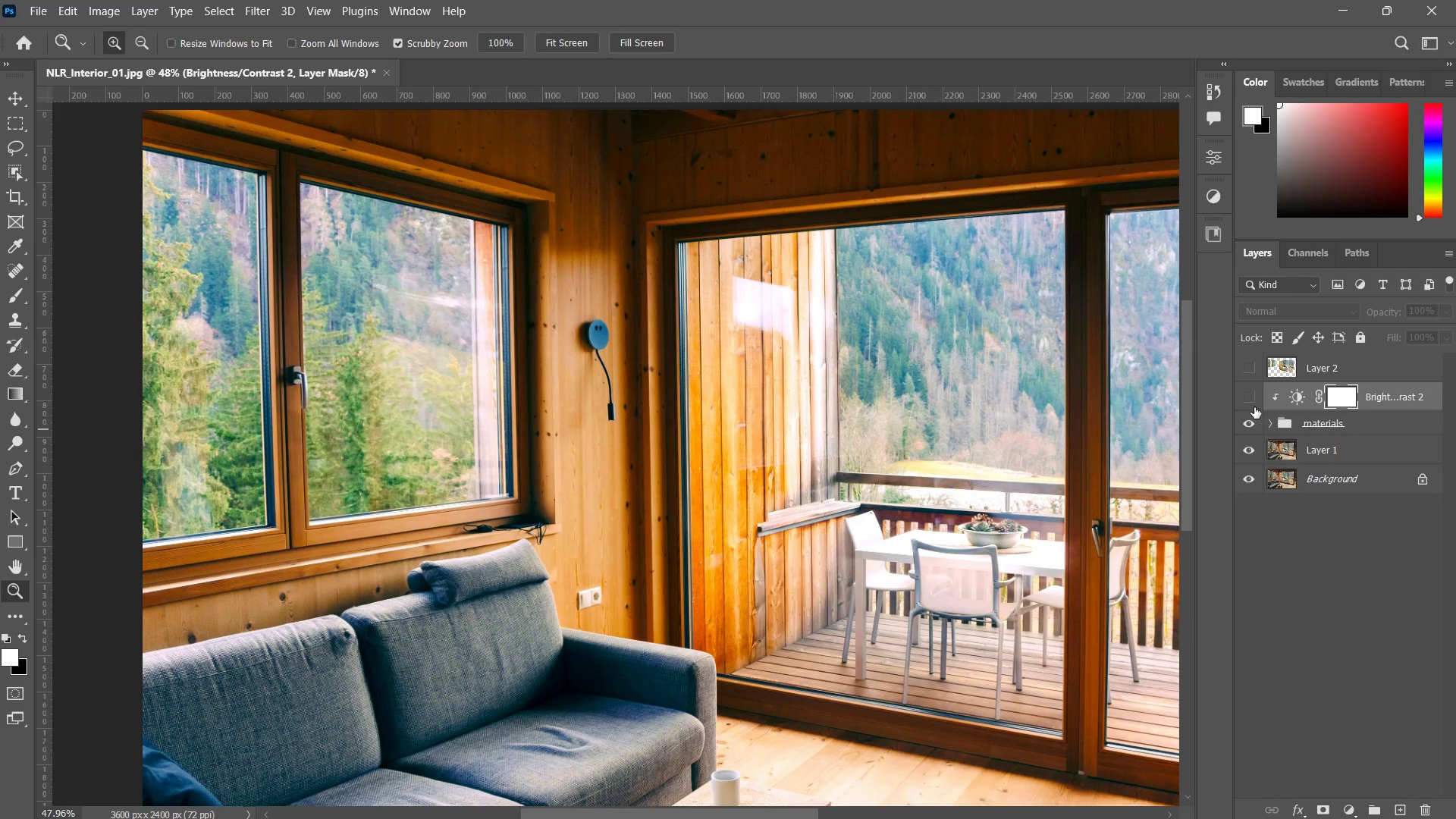 
left_click([1254, 405])
 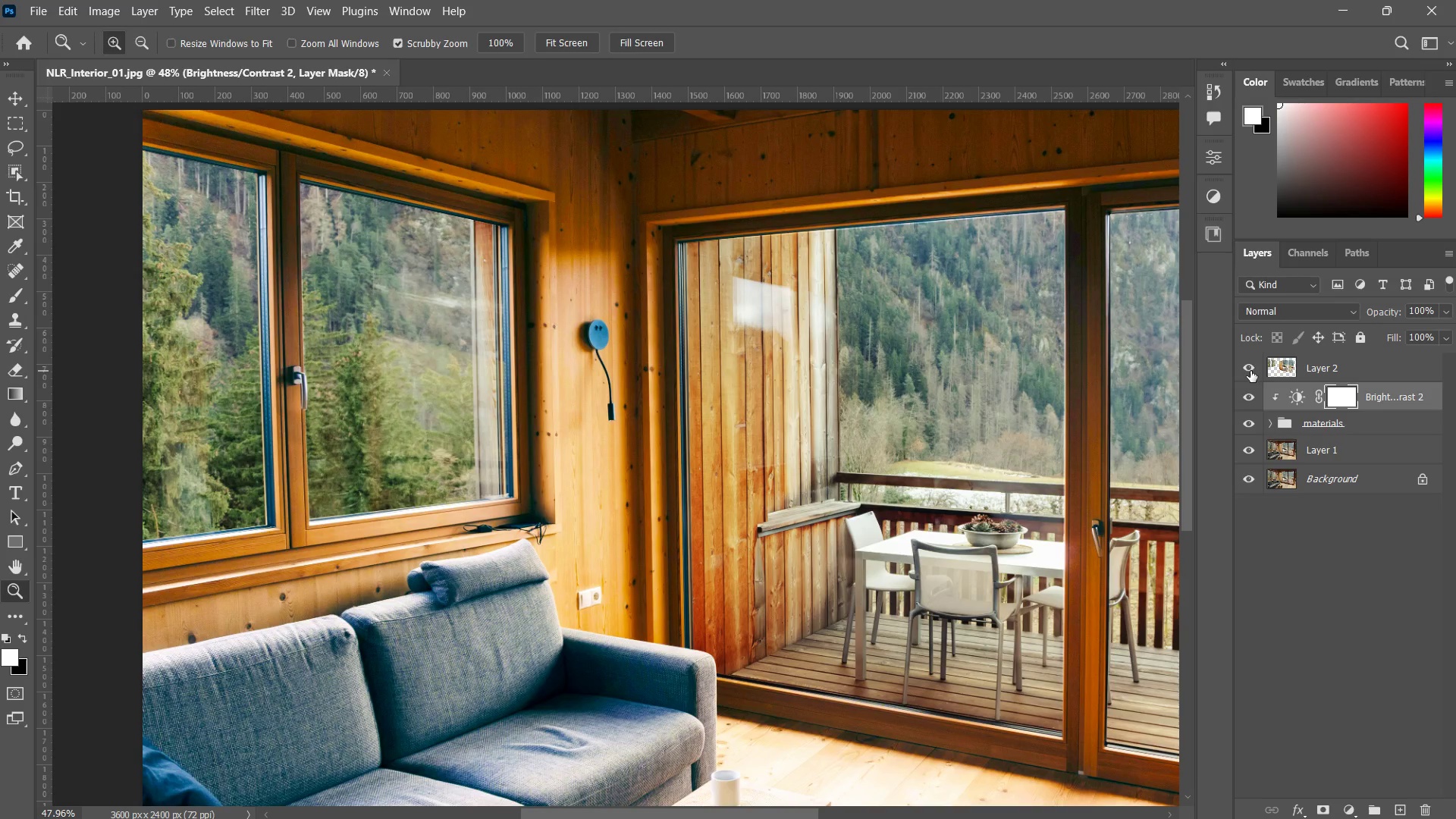 
left_click_drag(start_coordinate=[1010, 367], to_coordinate=[954, 368])
 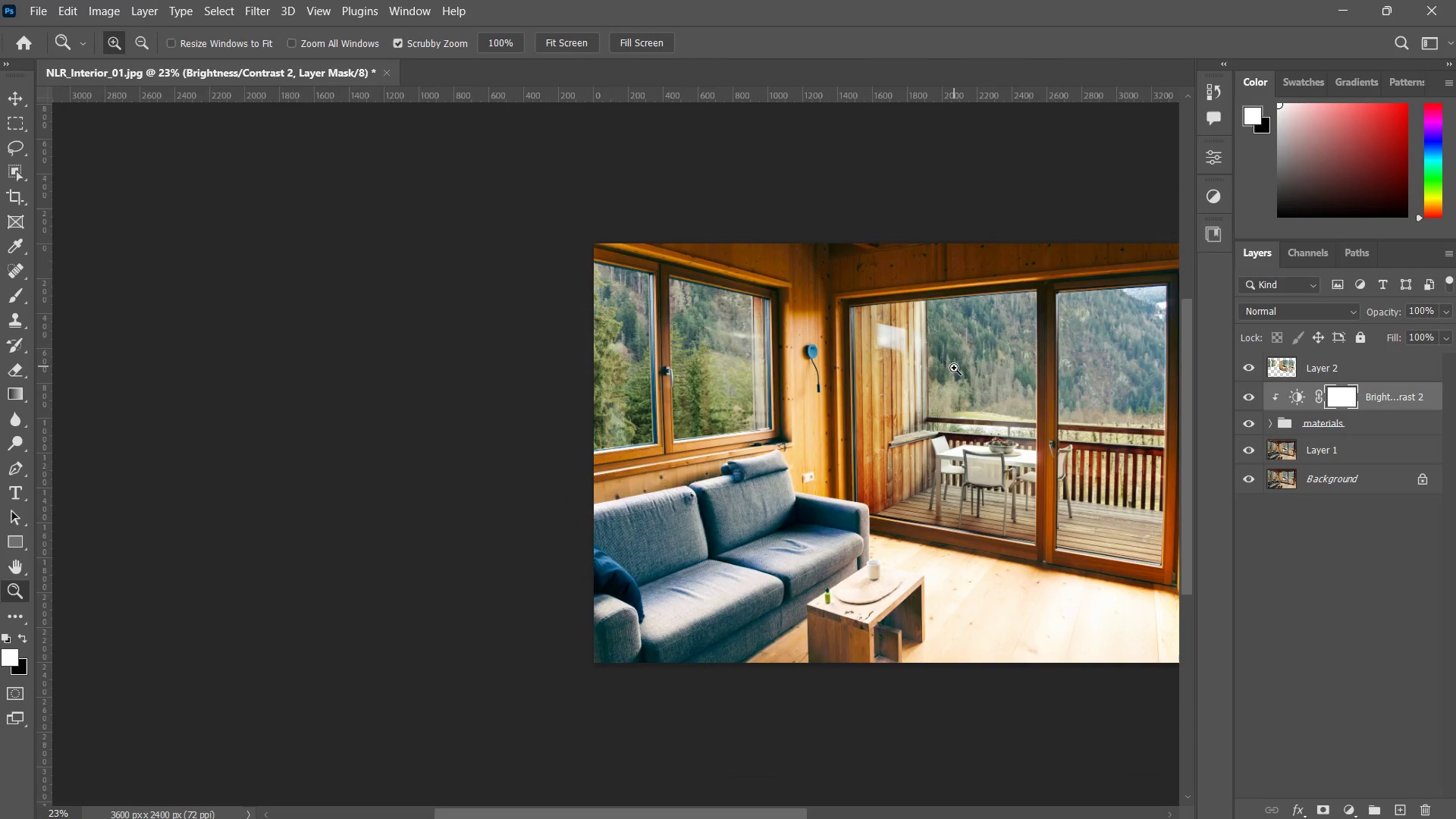 
left_click_drag(start_coordinate=[822, 303], to_coordinate=[889, 178])
 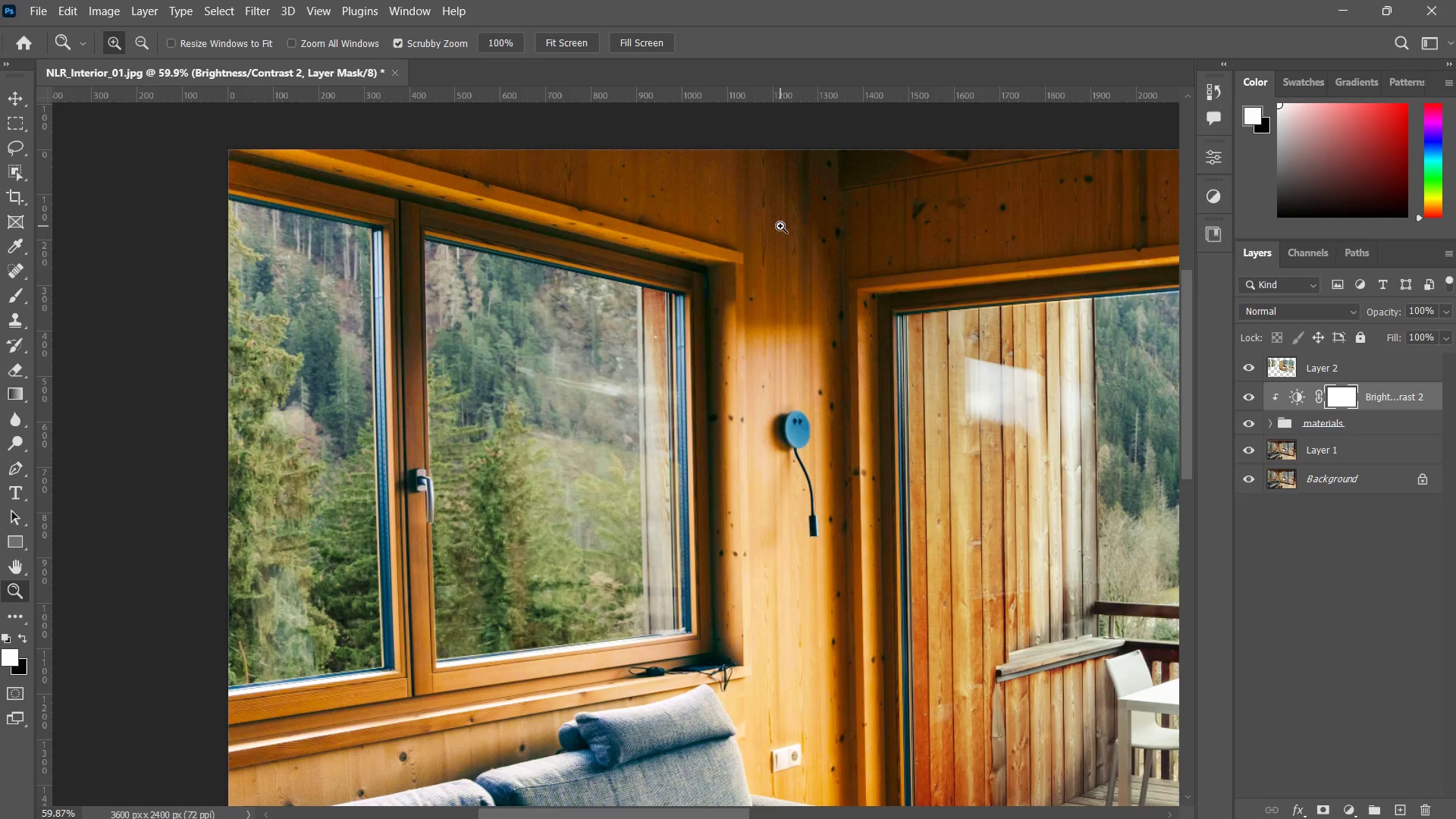 
left_click_drag(start_coordinate=[962, 384], to_coordinate=[919, 386])
 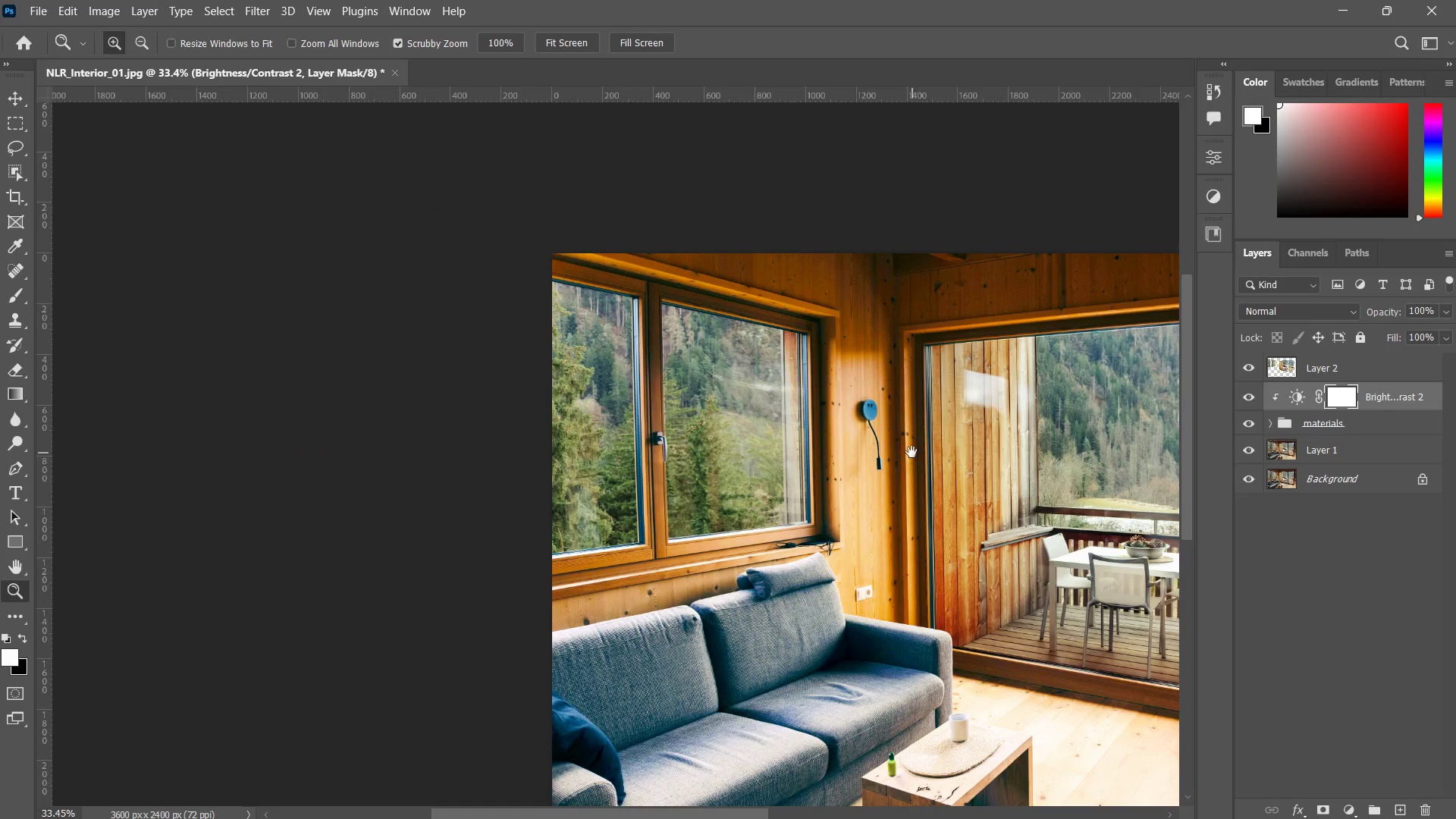 
hold_key(key=Space, duration=0.61)
 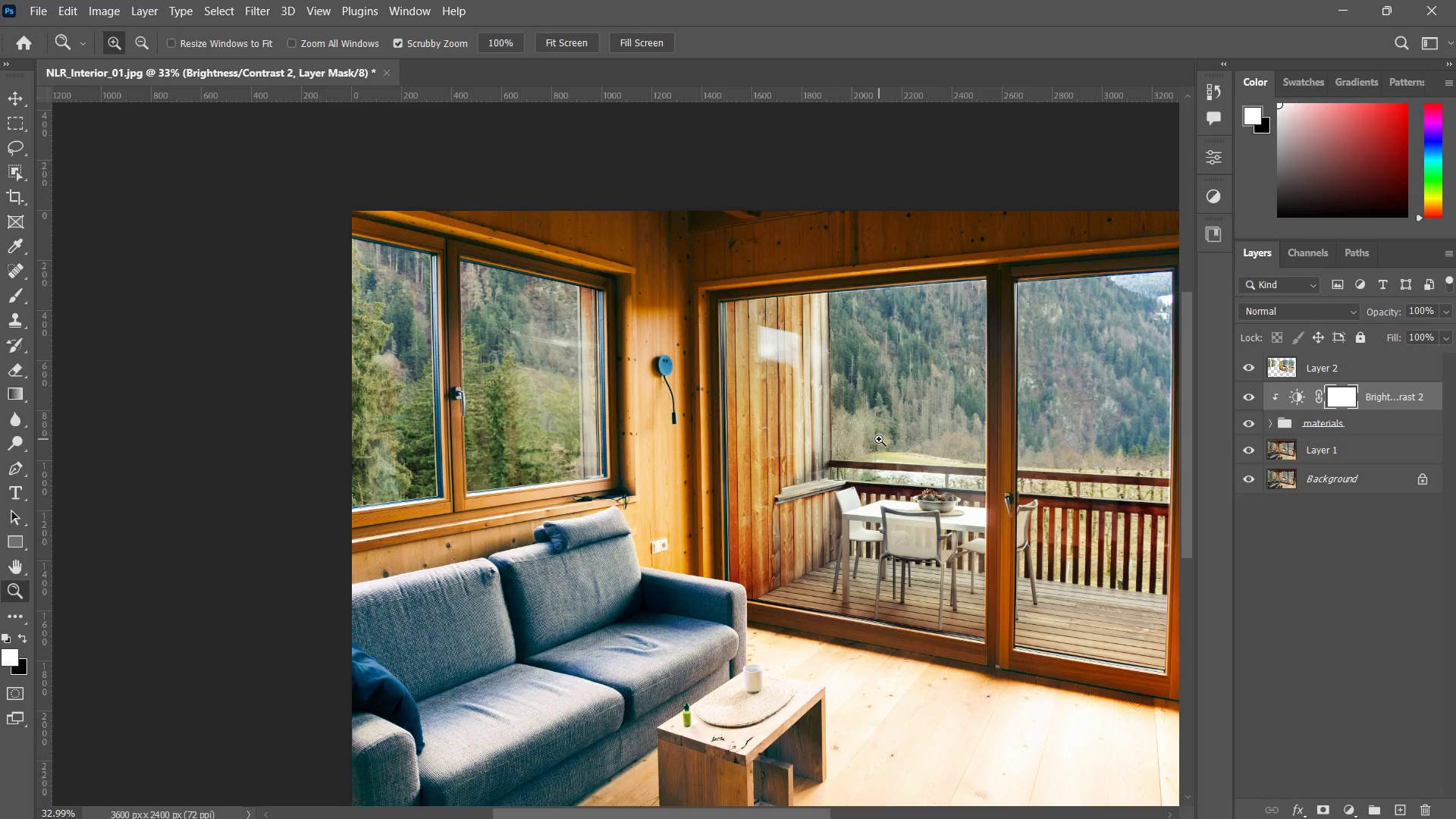 
left_click_drag(start_coordinate=[877, 441], to_coordinate=[677, 407])
 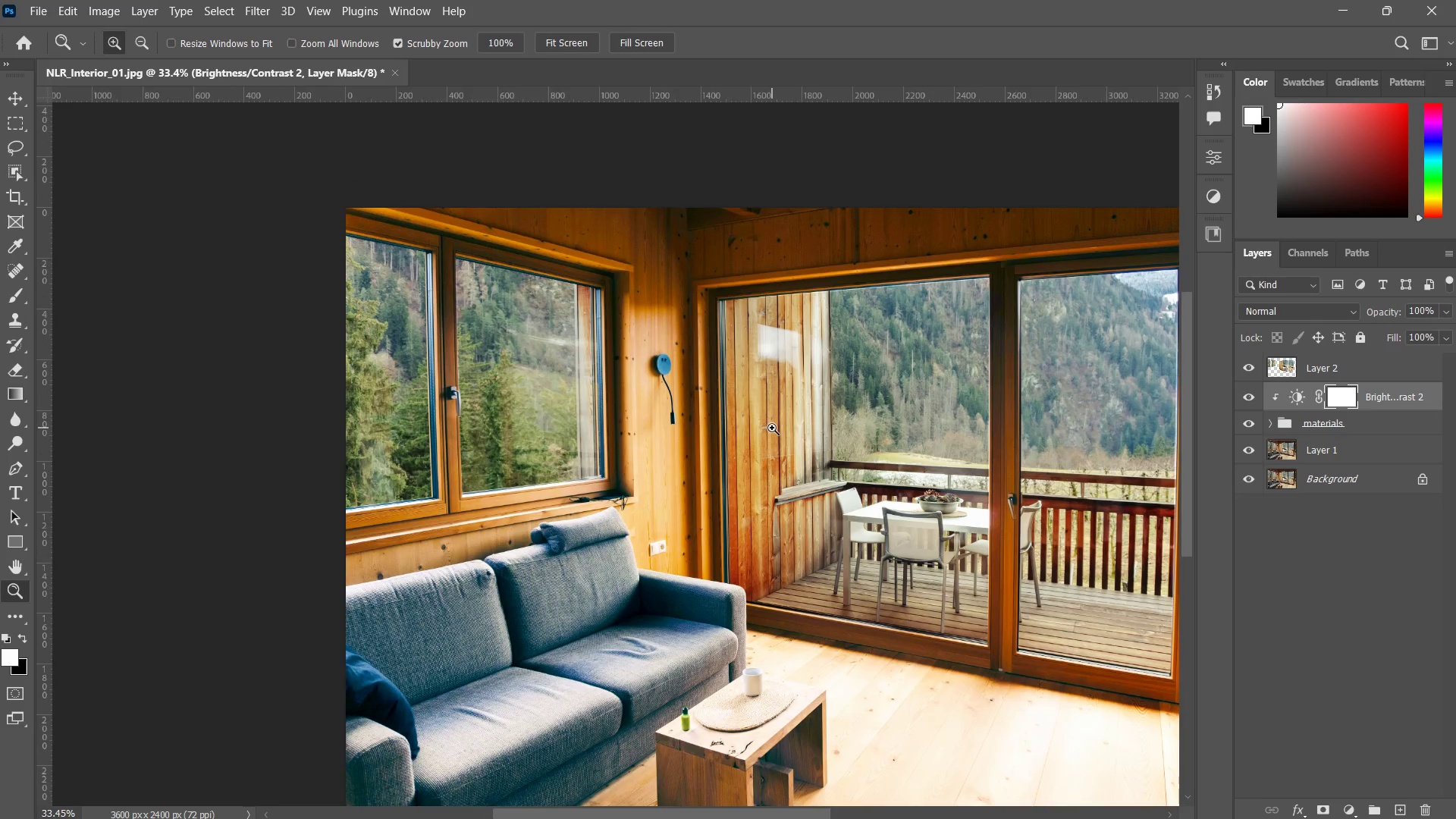 
hold_key(key=Space, duration=1.73)
 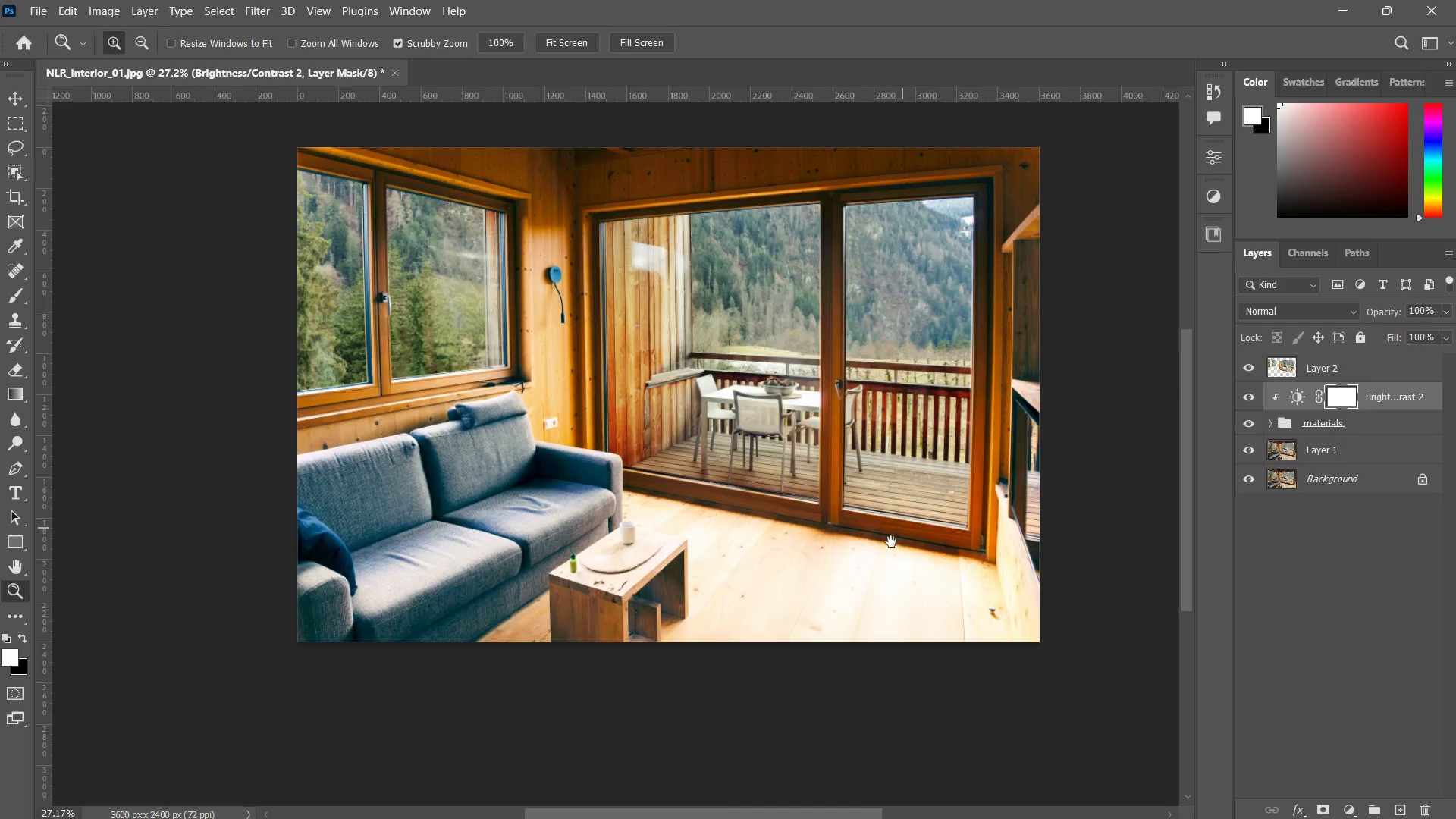 
type(zzz)
 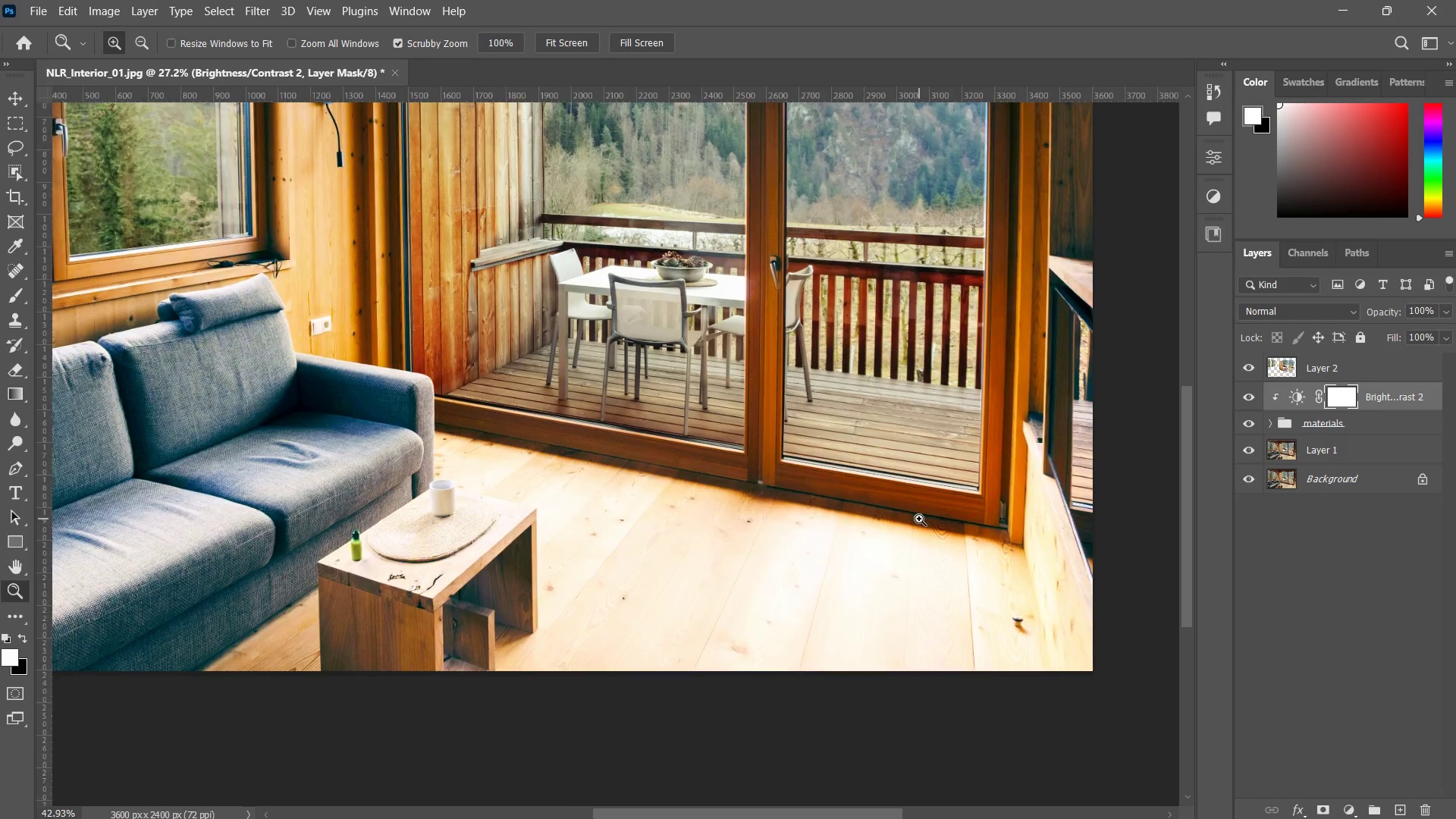 
left_click_drag(start_coordinate=[766, 431], to_coordinate=[756, 434])
 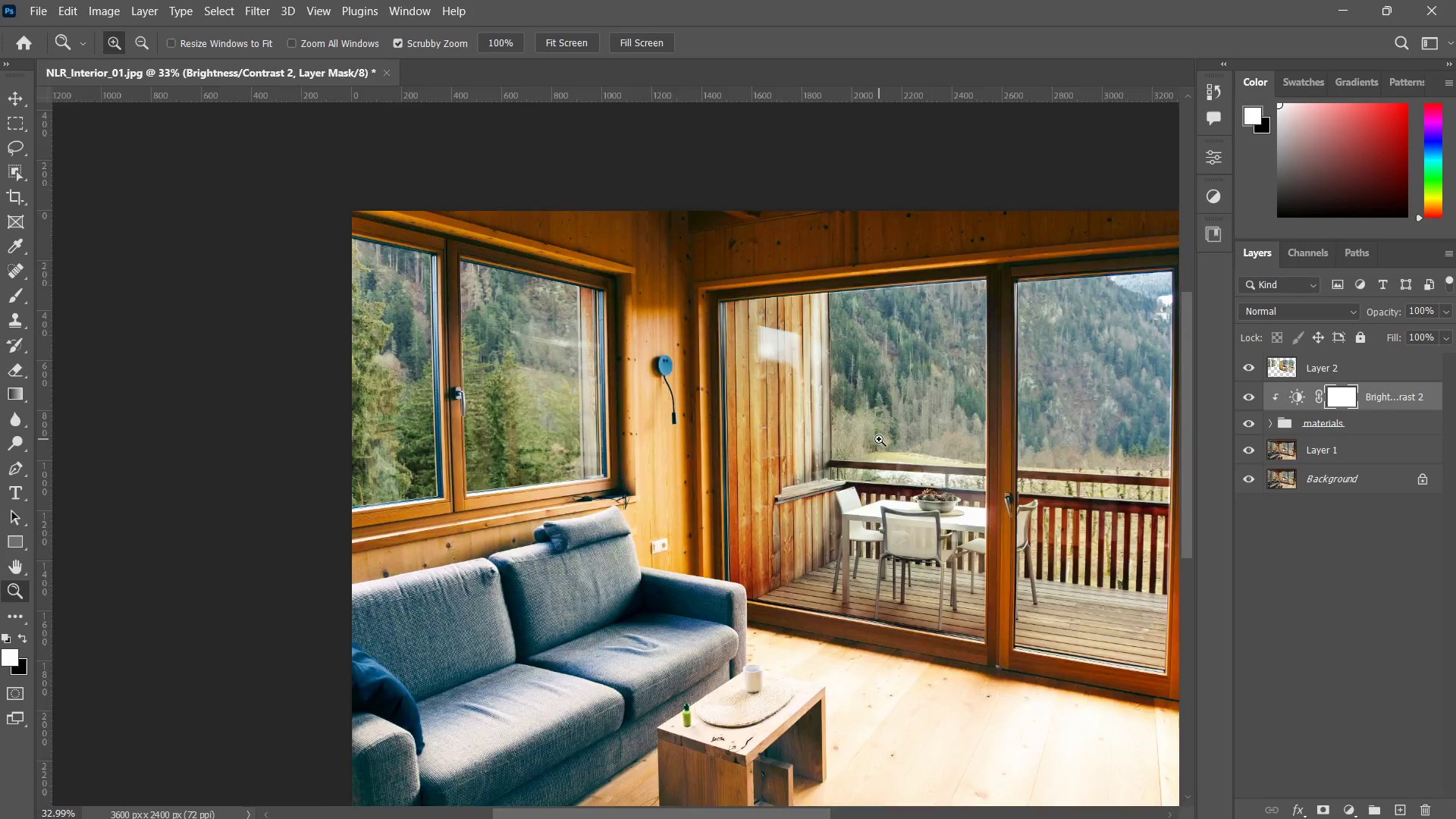 
left_click_drag(start_coordinate=[875, 439], to_coordinate=[812, 446])
 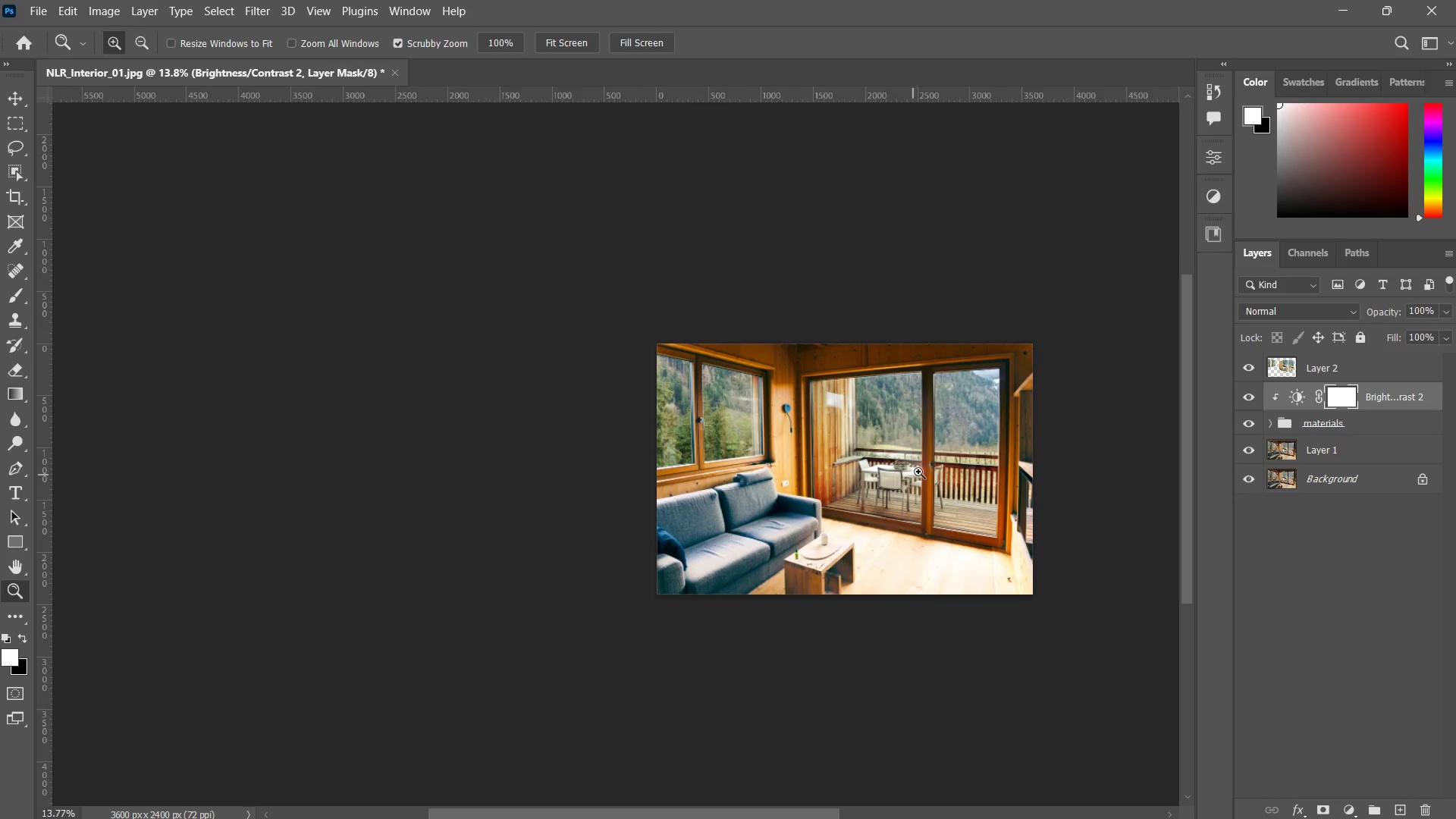 
left_click_drag(start_coordinate=[913, 475], to_coordinate=[960, 416])
 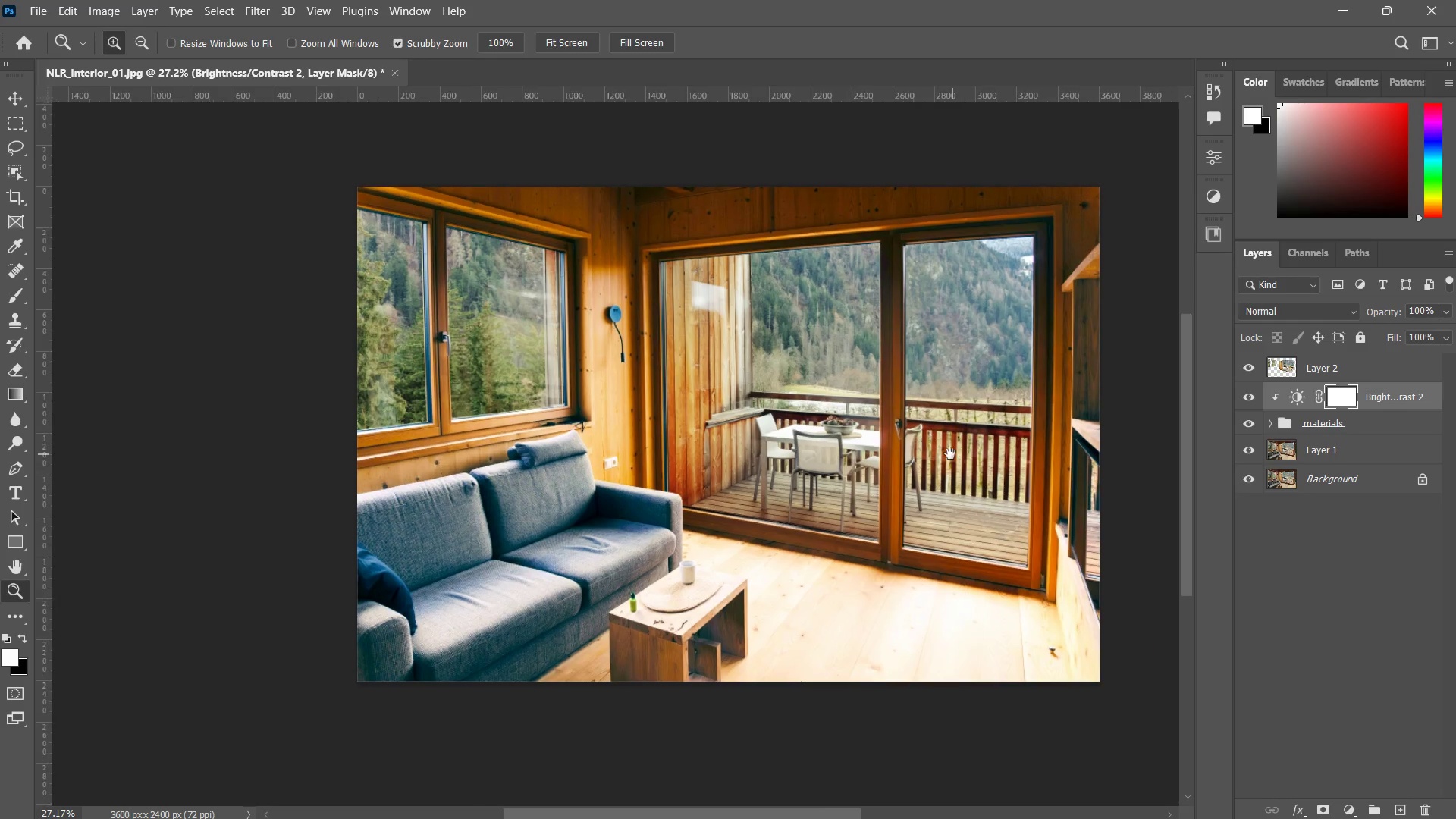 
left_click_drag(start_coordinate=[1003, 485], to_coordinate=[950, 452])
 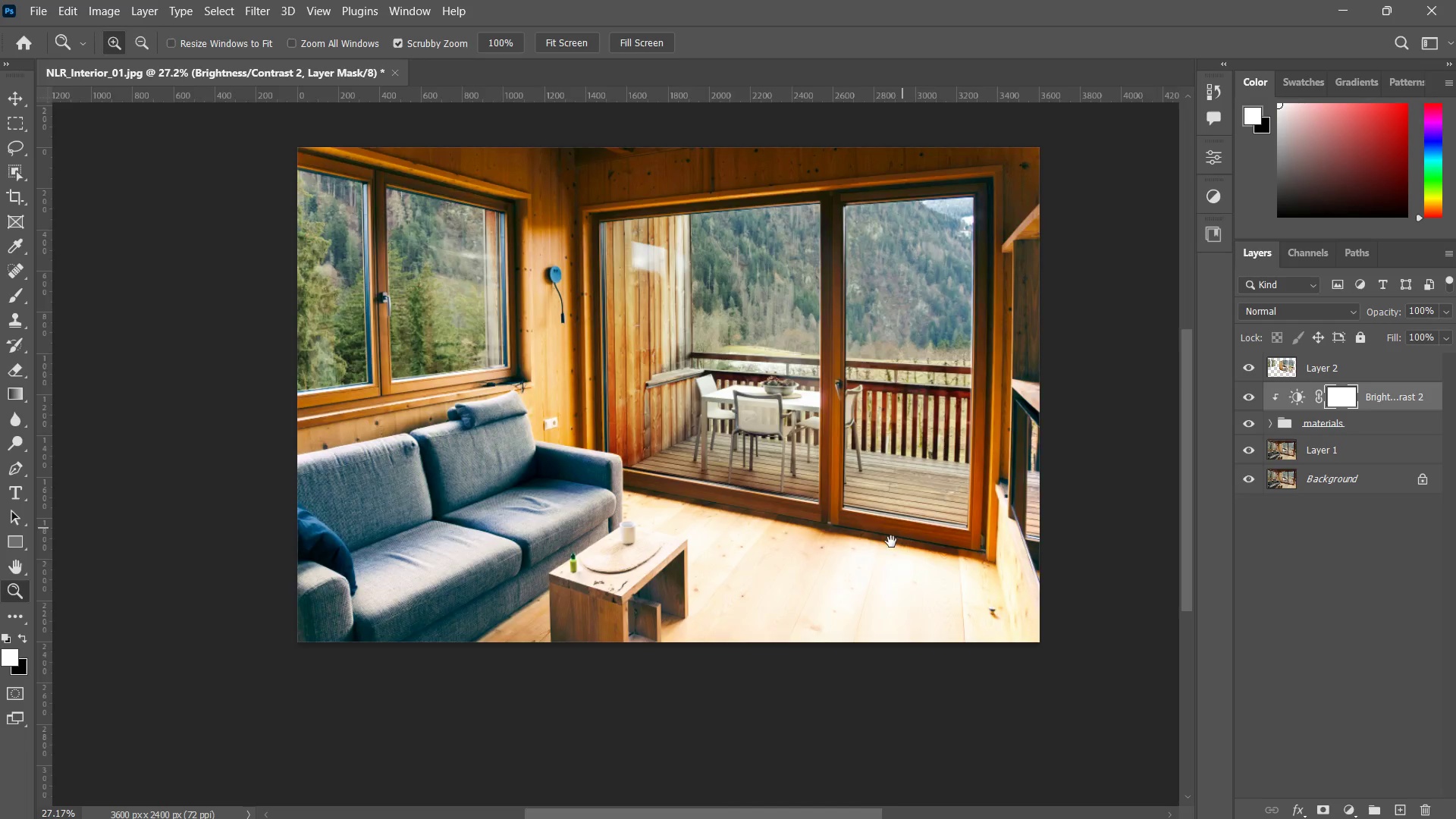 
left_click_drag(start_coordinate=[883, 552], to_coordinate=[909, 517])
 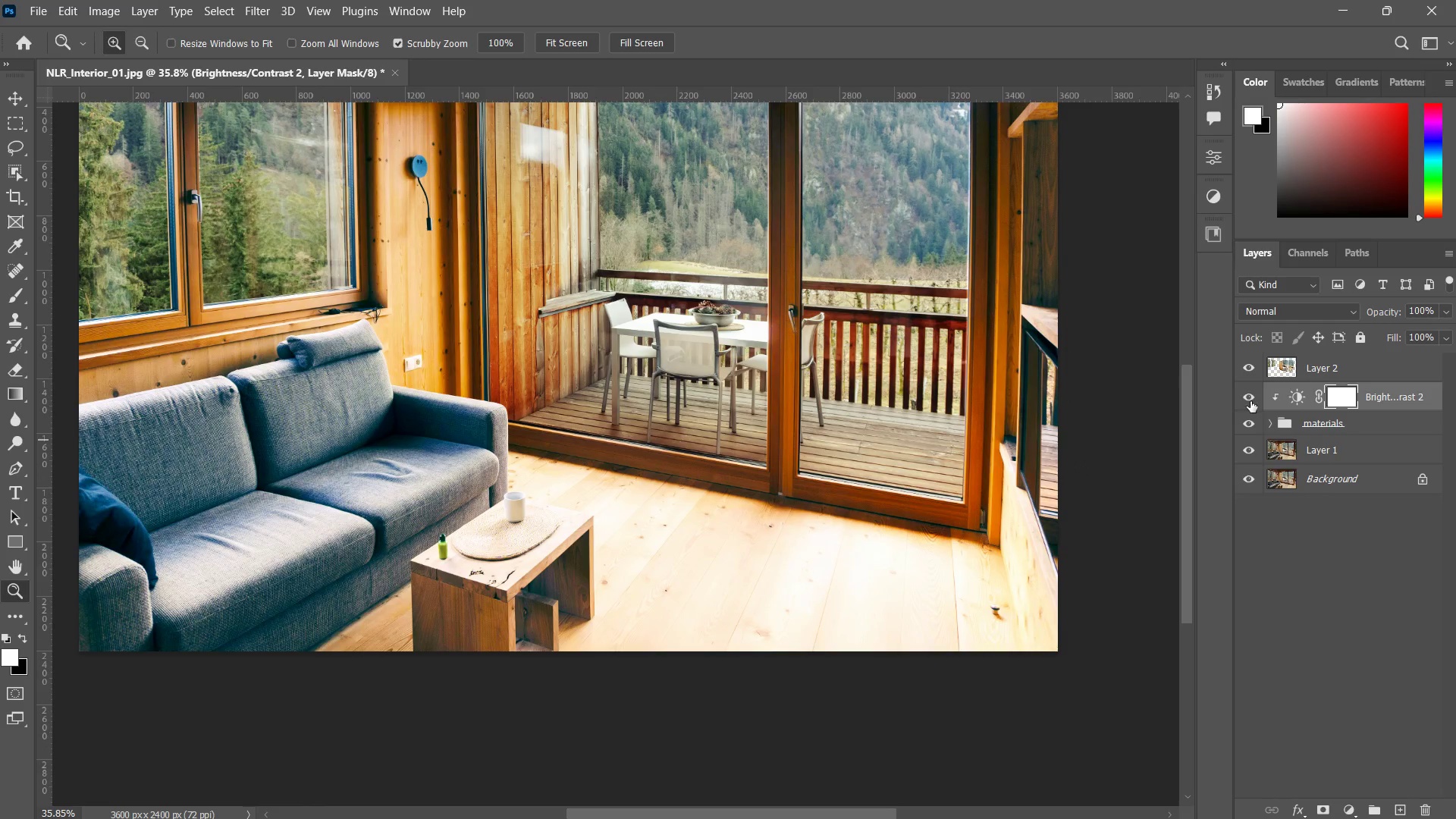 
left_click([1248, 401])
 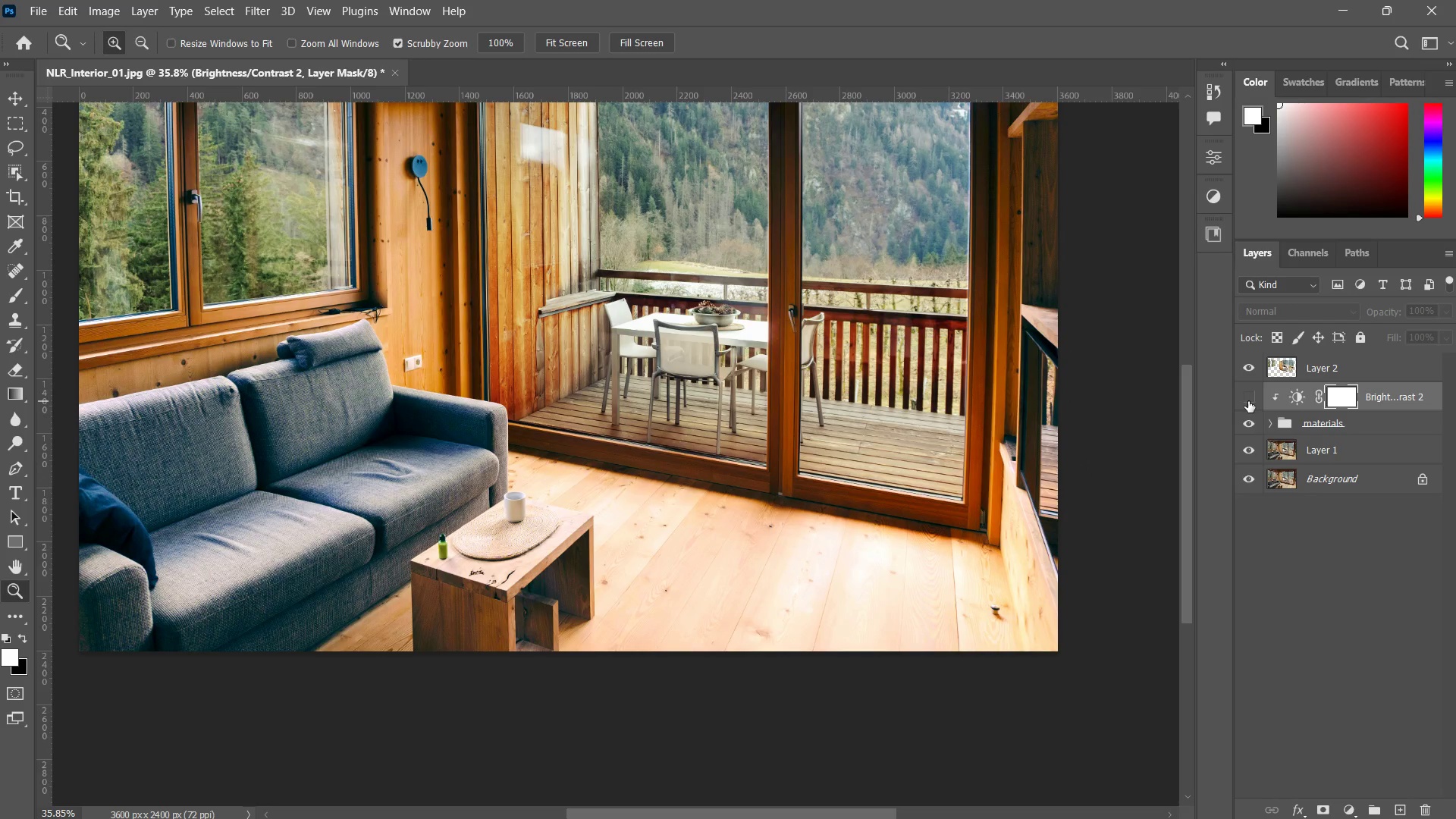 
left_click([1248, 401])
 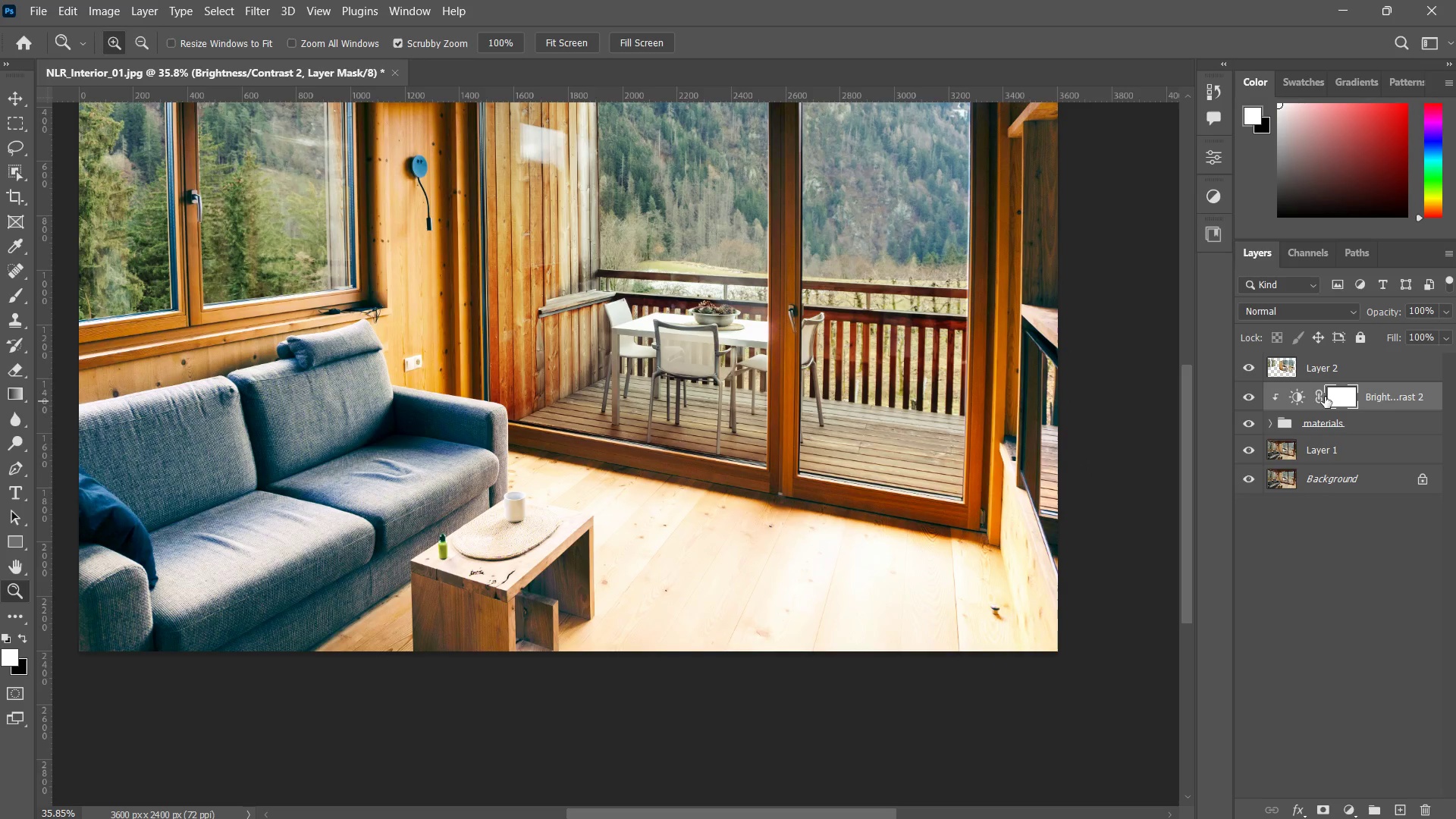 
left_click([1357, 397])
 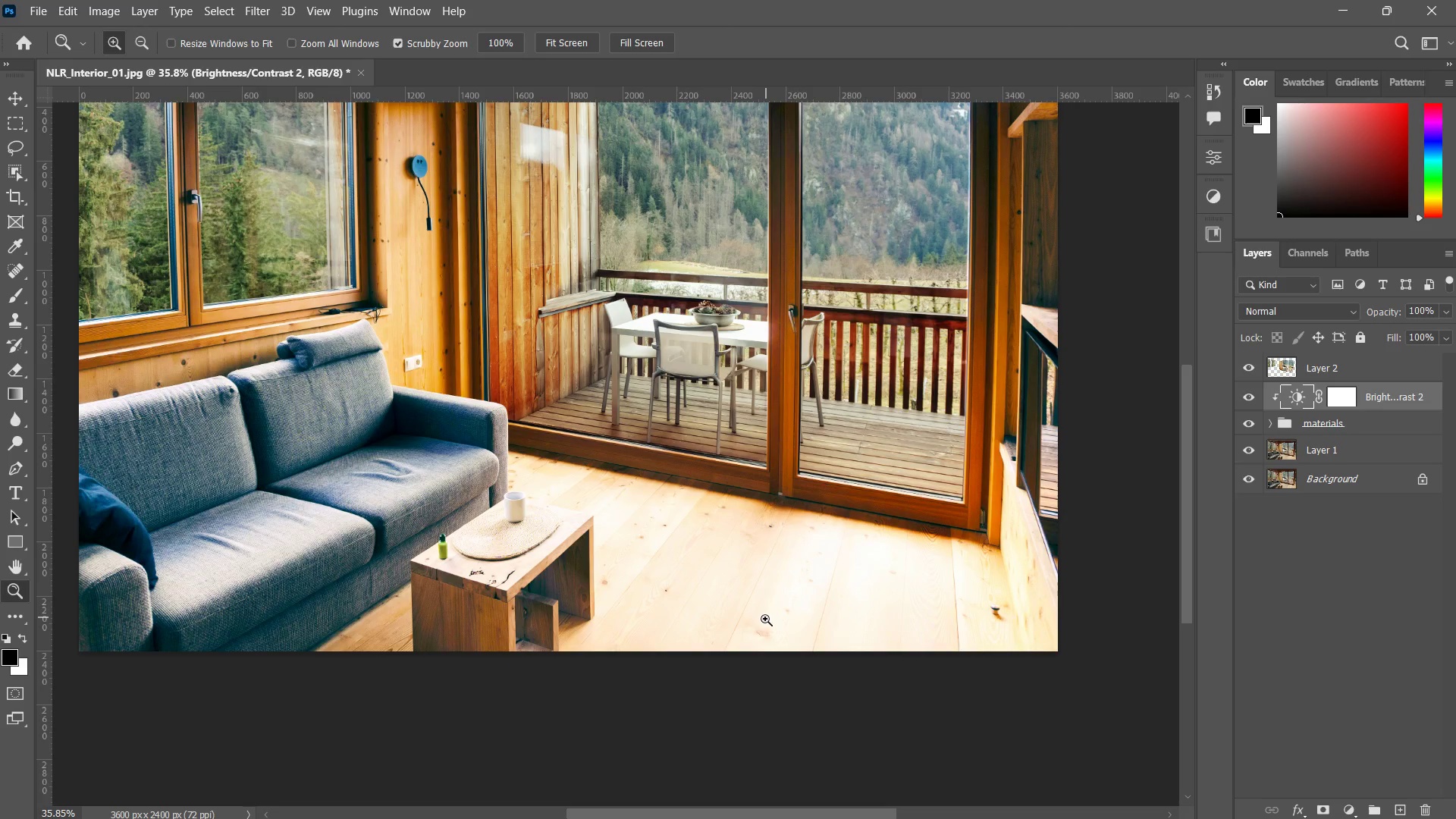 
key(B)
 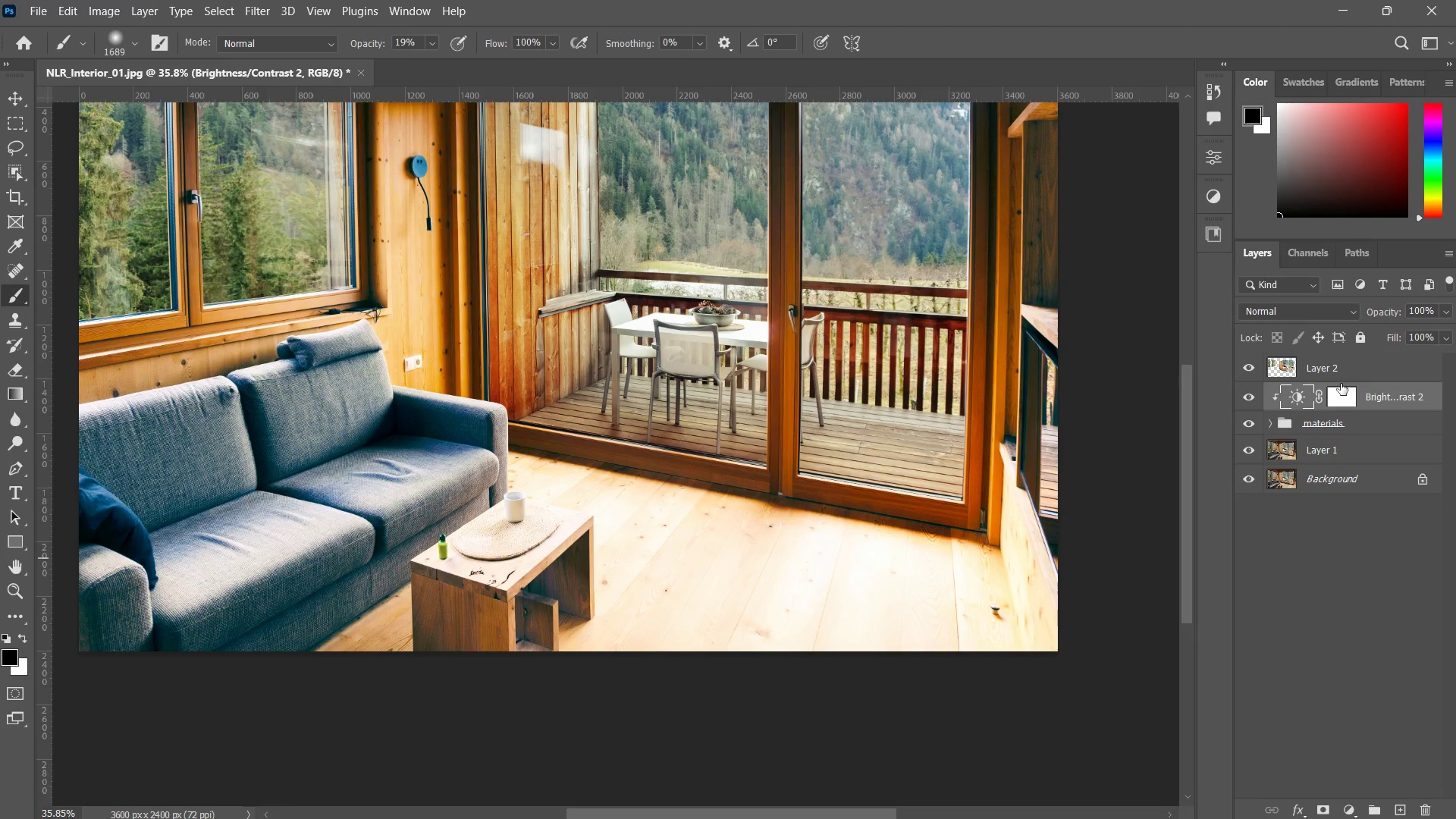 
left_click([1343, 400])
 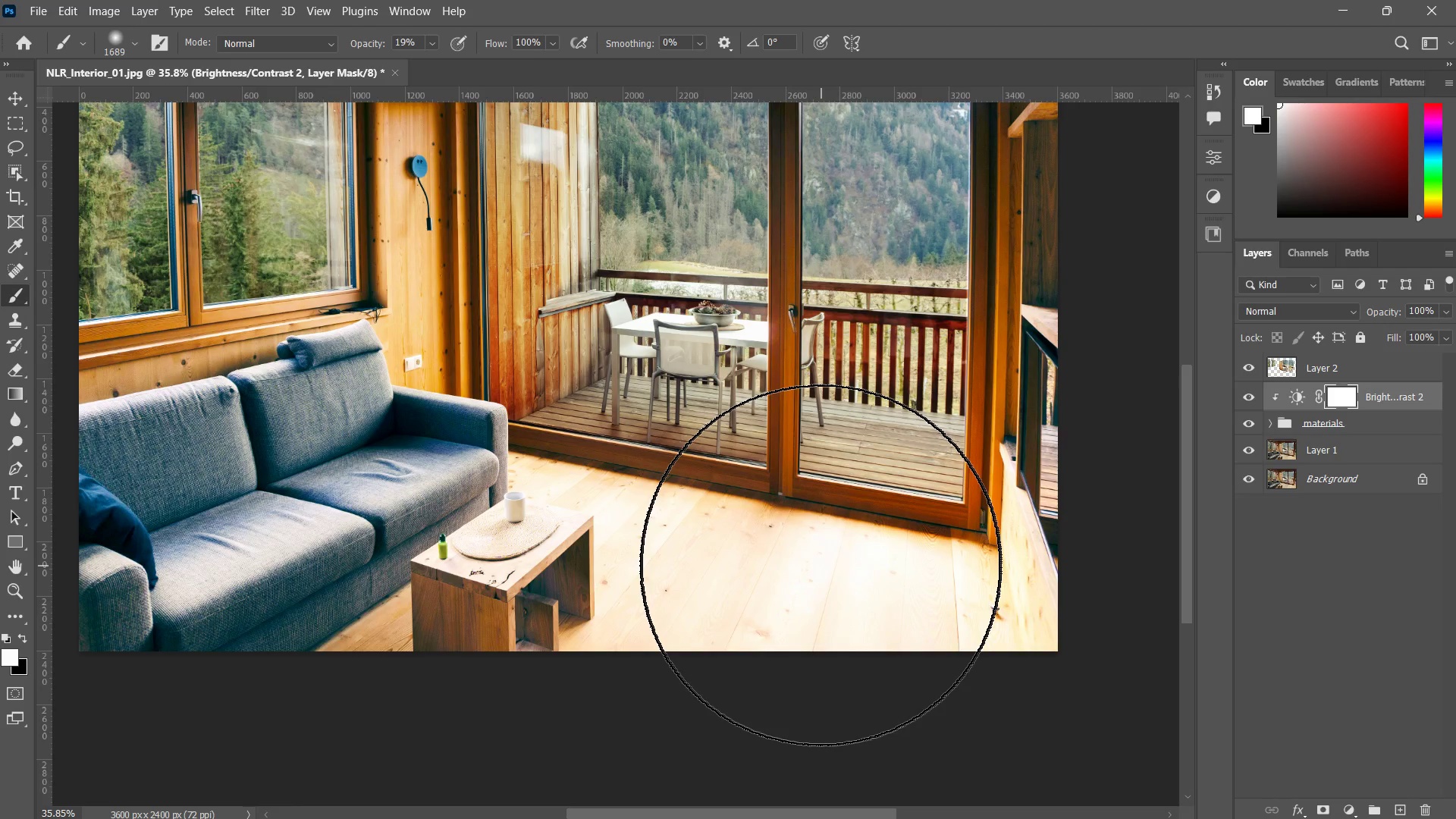 
left_click_drag(start_coordinate=[776, 609], to_coordinate=[769, 616])
 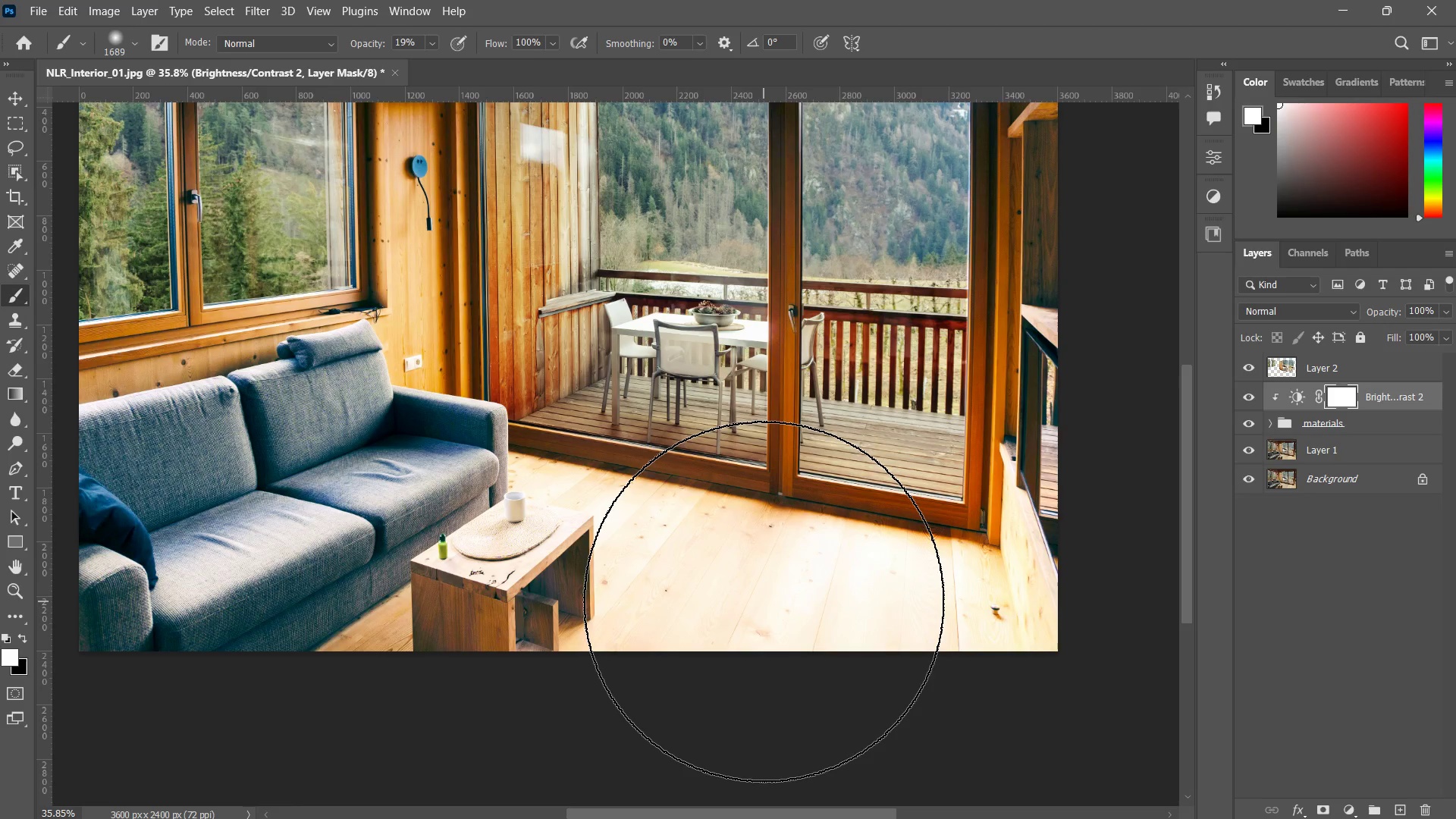 
key(X)
 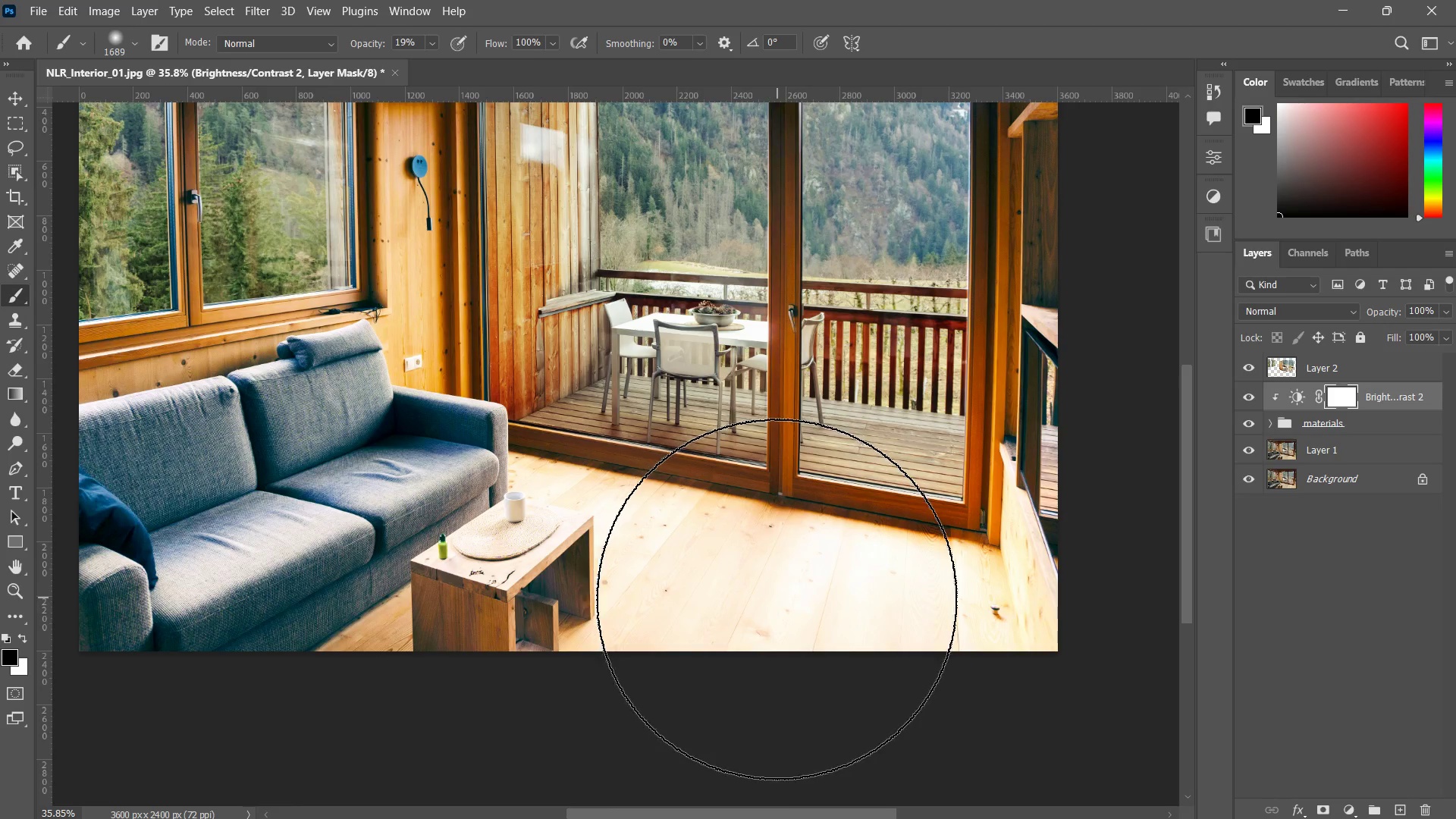 
left_click_drag(start_coordinate=[777, 599], to_coordinate=[673, 650])
 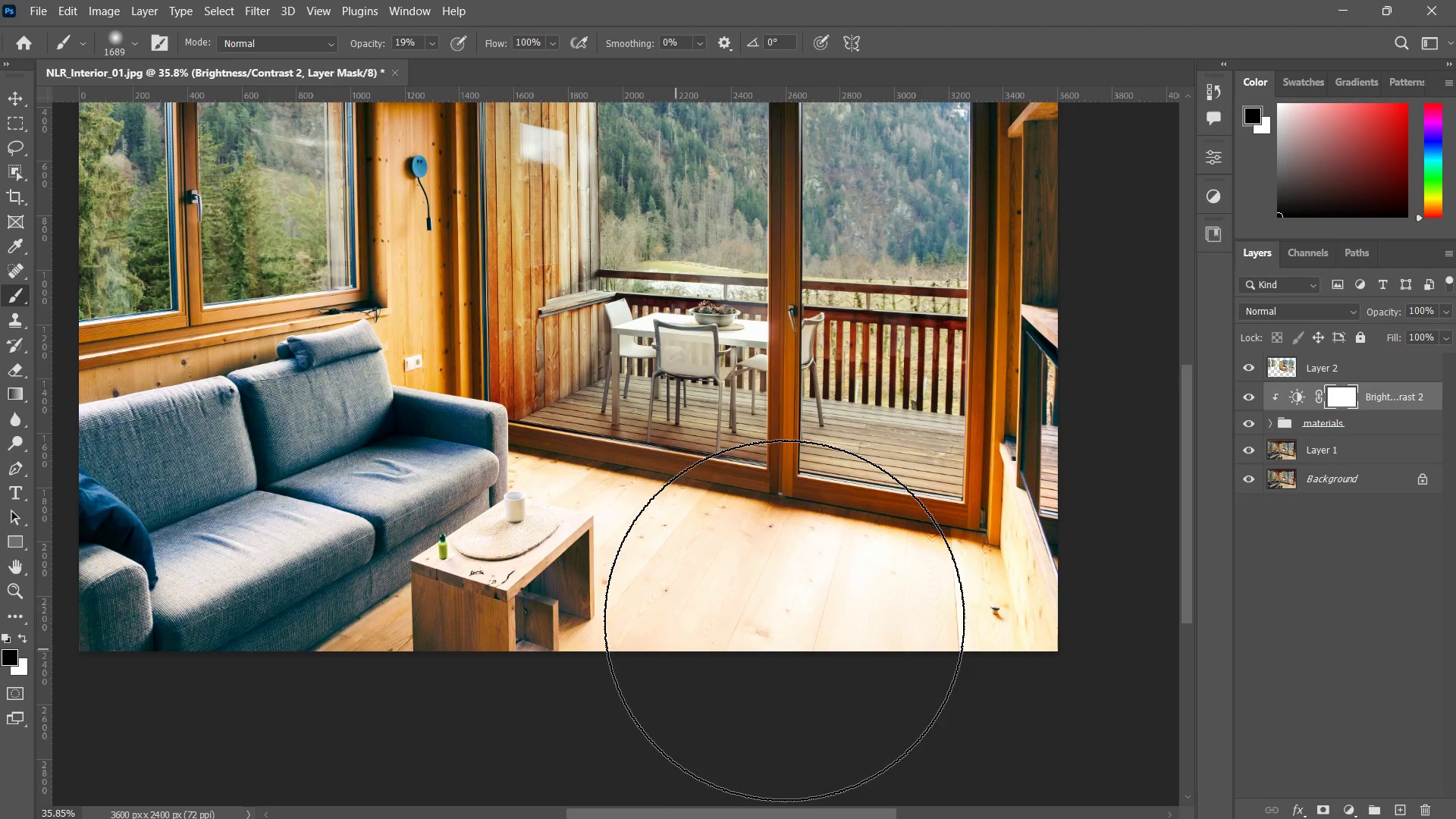 
left_click_drag(start_coordinate=[783, 620], to_coordinate=[663, 661])
 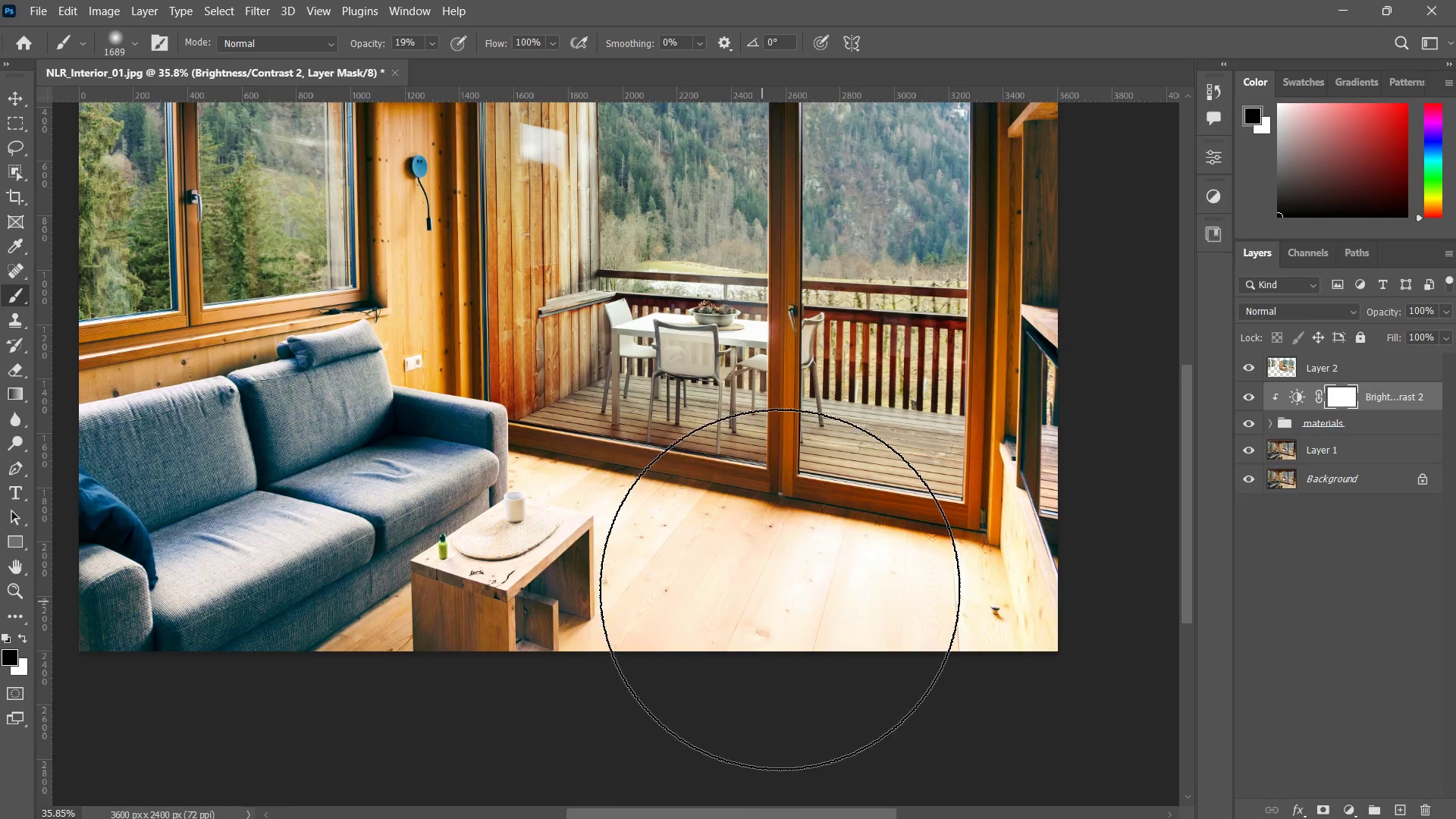 
hold_key(key=AltLeft, duration=1.44)
 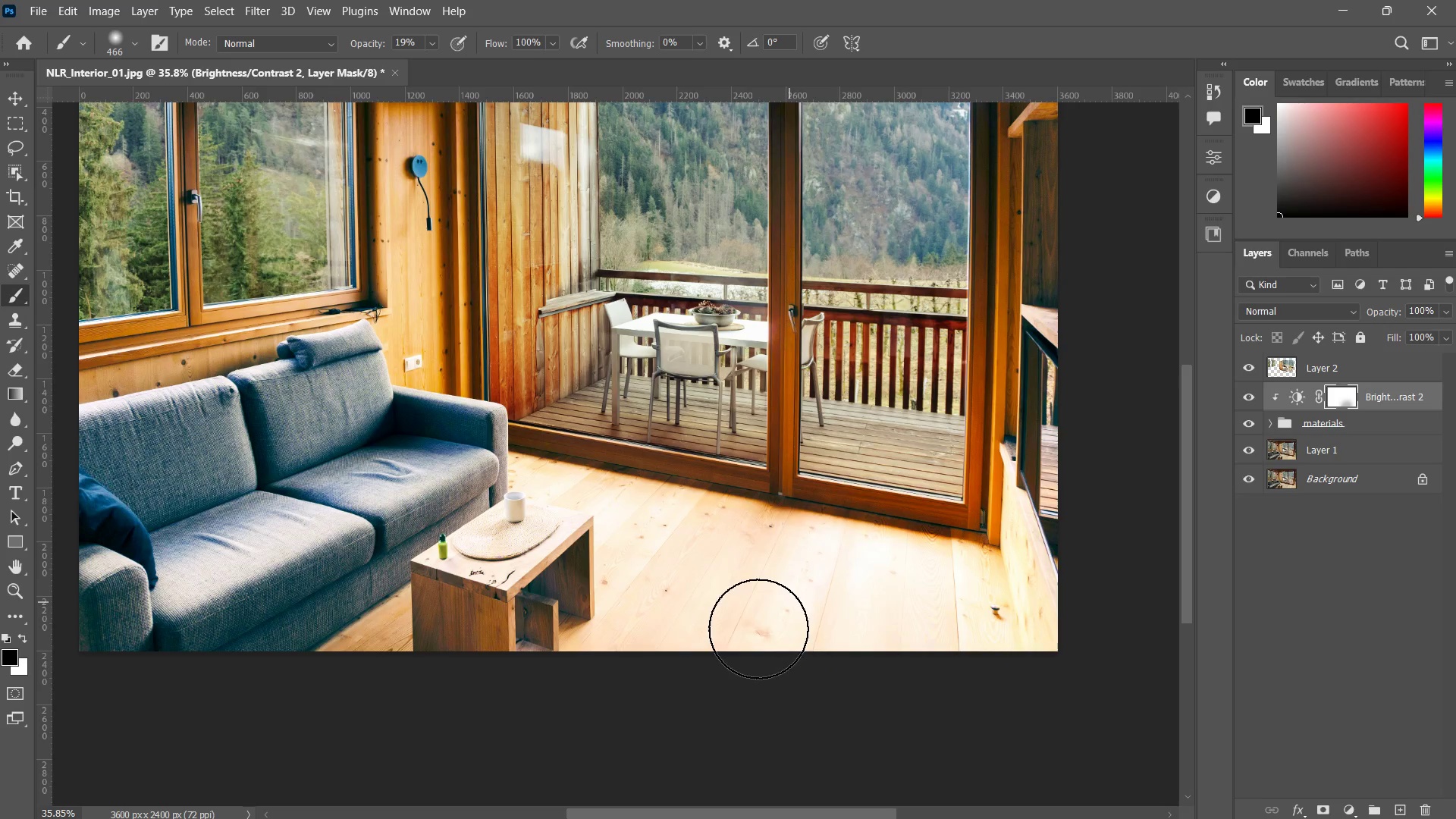 
left_click_drag(start_coordinate=[823, 560], to_coordinate=[698, 664])
 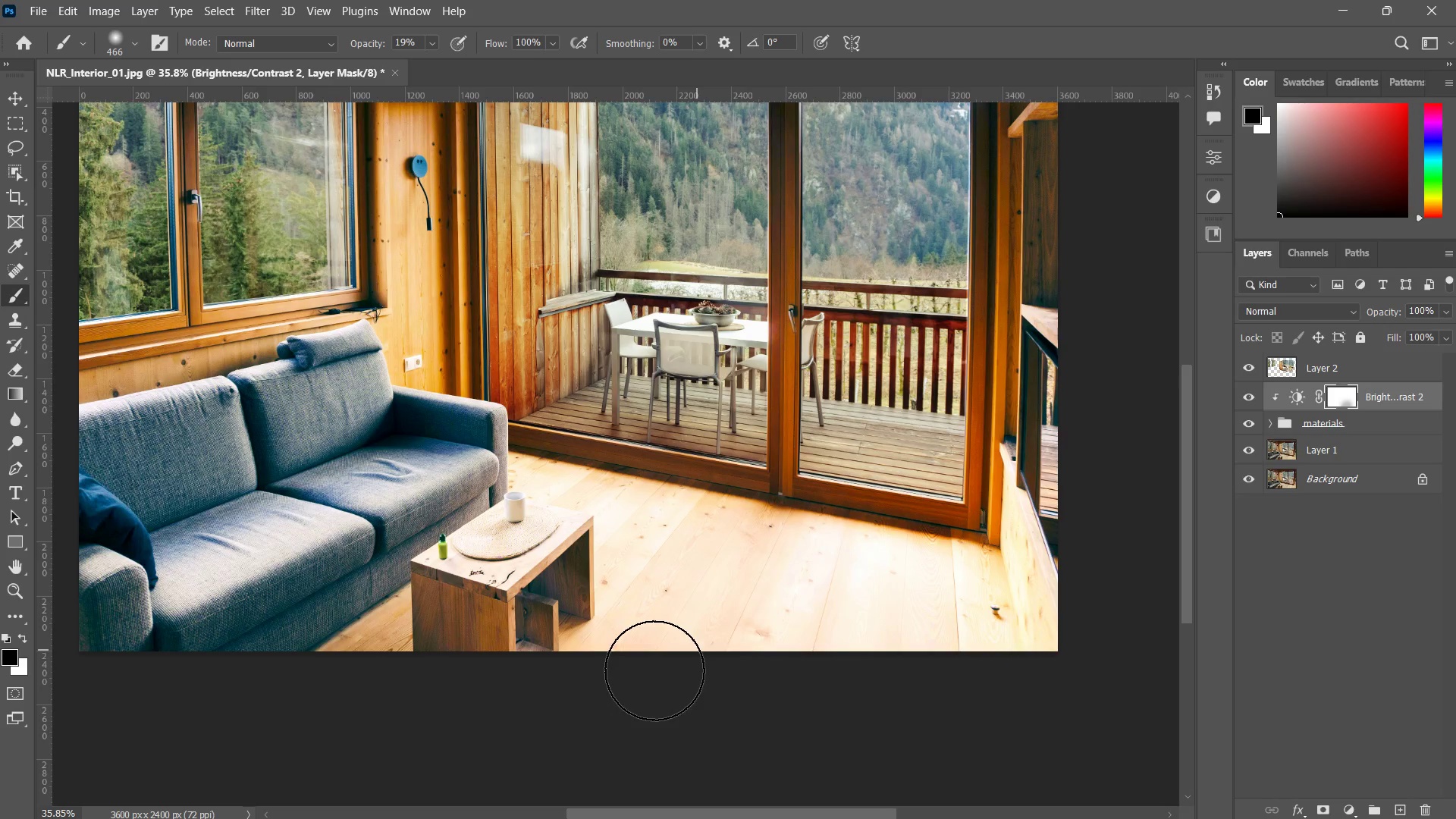 
left_click_drag(start_coordinate=[814, 565], to_coordinate=[505, 726])
 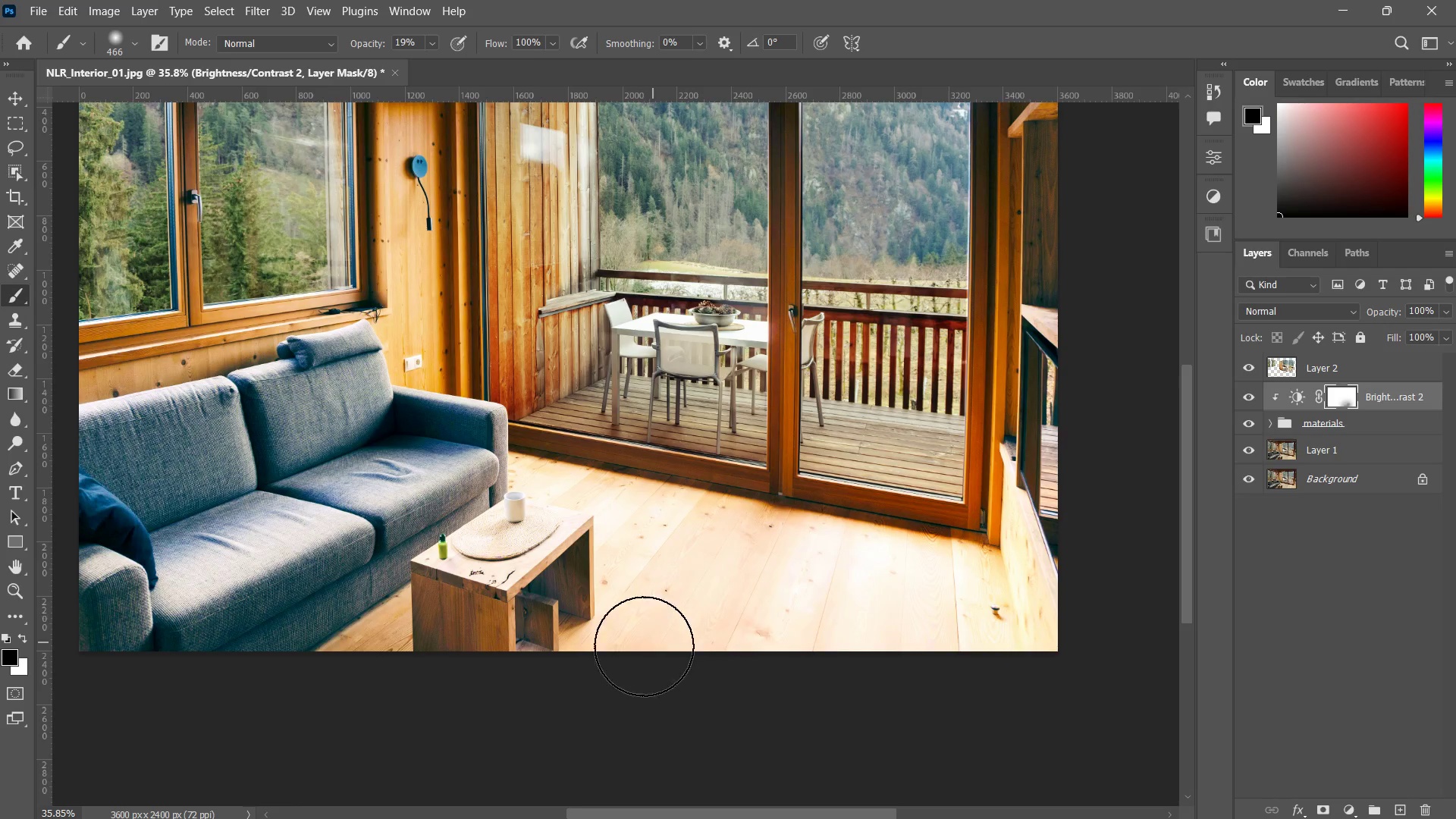 
left_click_drag(start_coordinate=[696, 619], to_coordinate=[943, 642])
 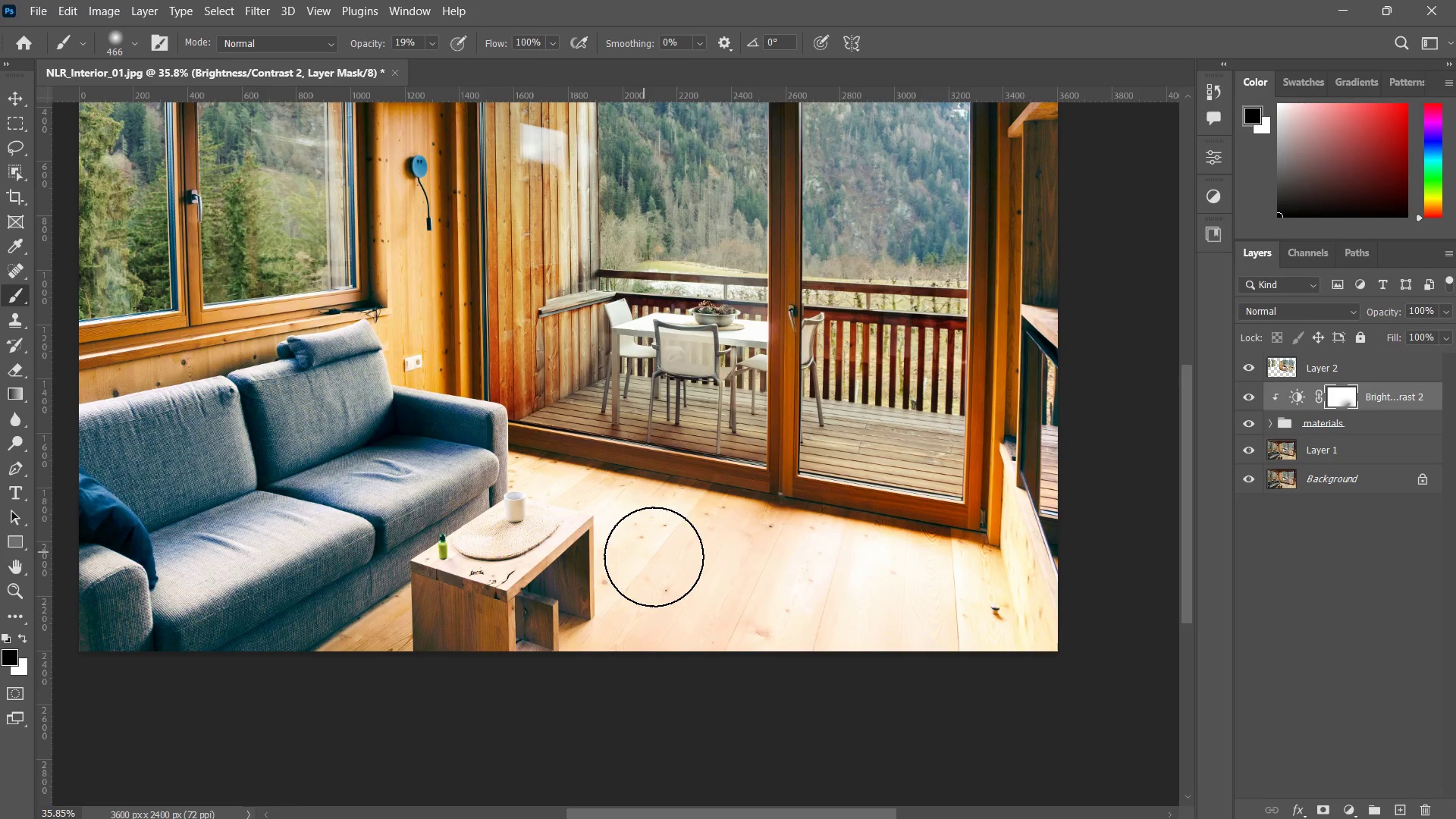 
left_click_drag(start_coordinate=[644, 552], to_coordinate=[725, 583])
 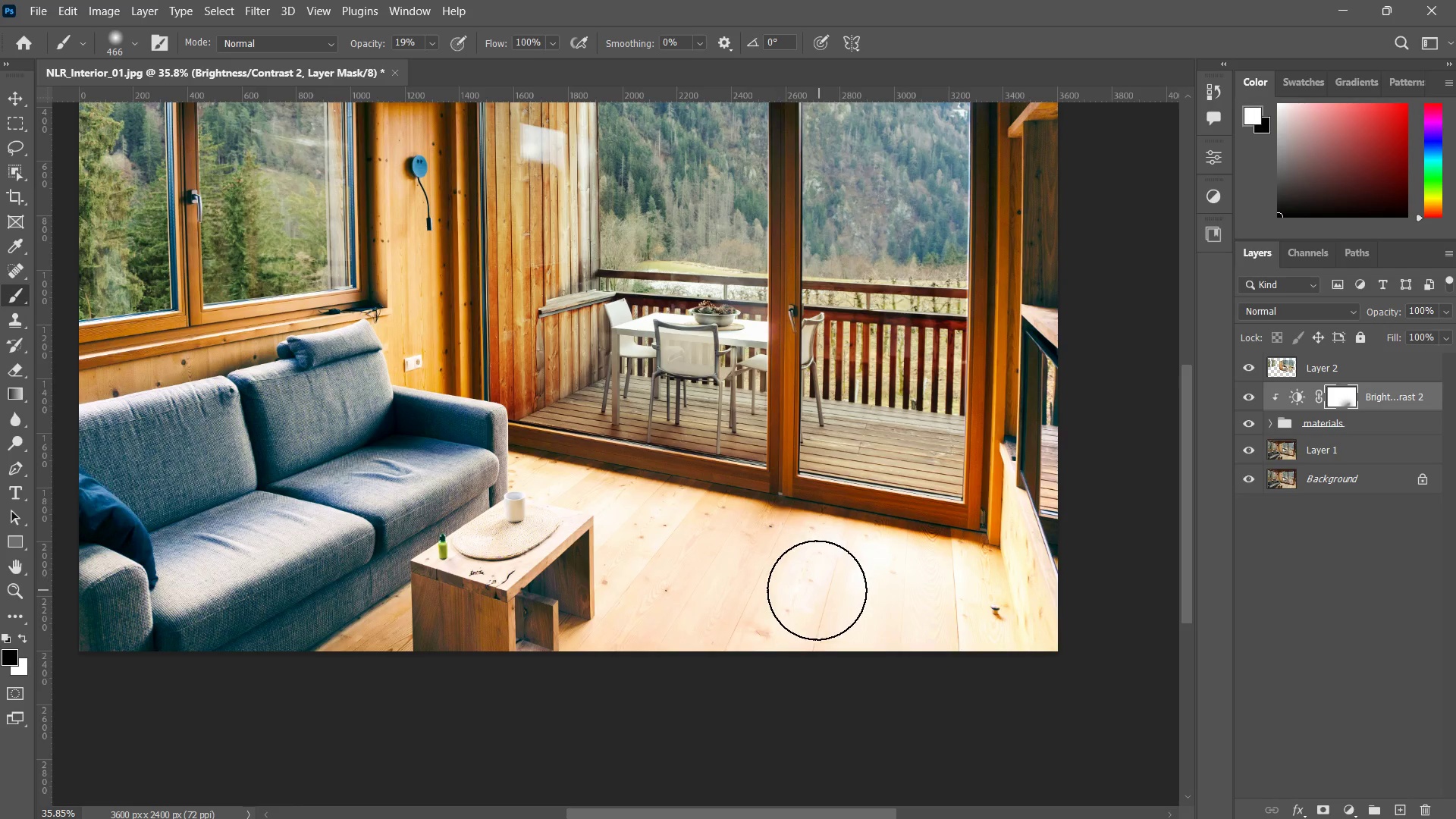 
type(xx)
 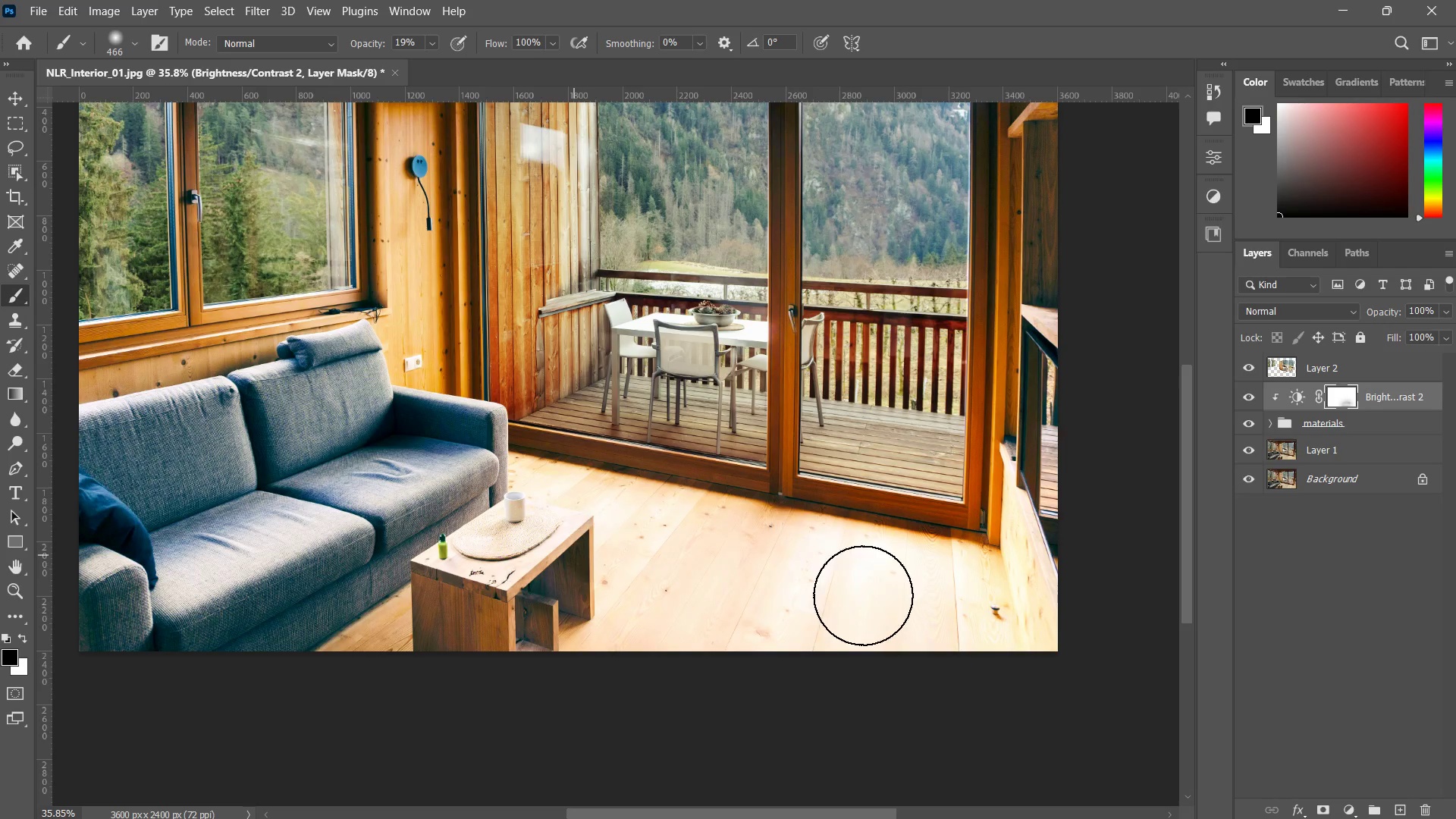 
left_click_drag(start_coordinate=[786, 585], to_coordinate=[681, 613])
 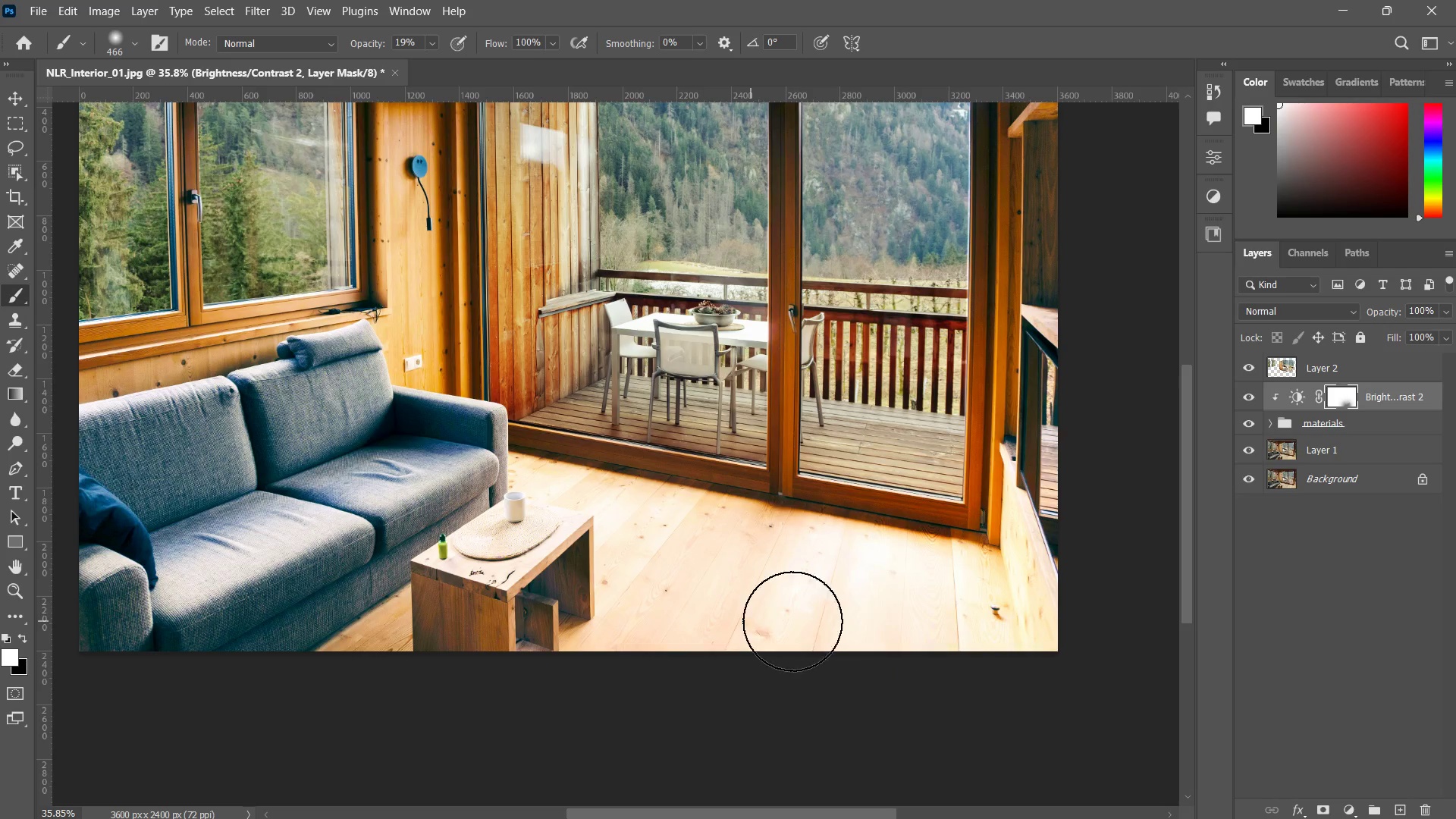 
left_click_drag(start_coordinate=[953, 617], to_coordinate=[560, 620])
 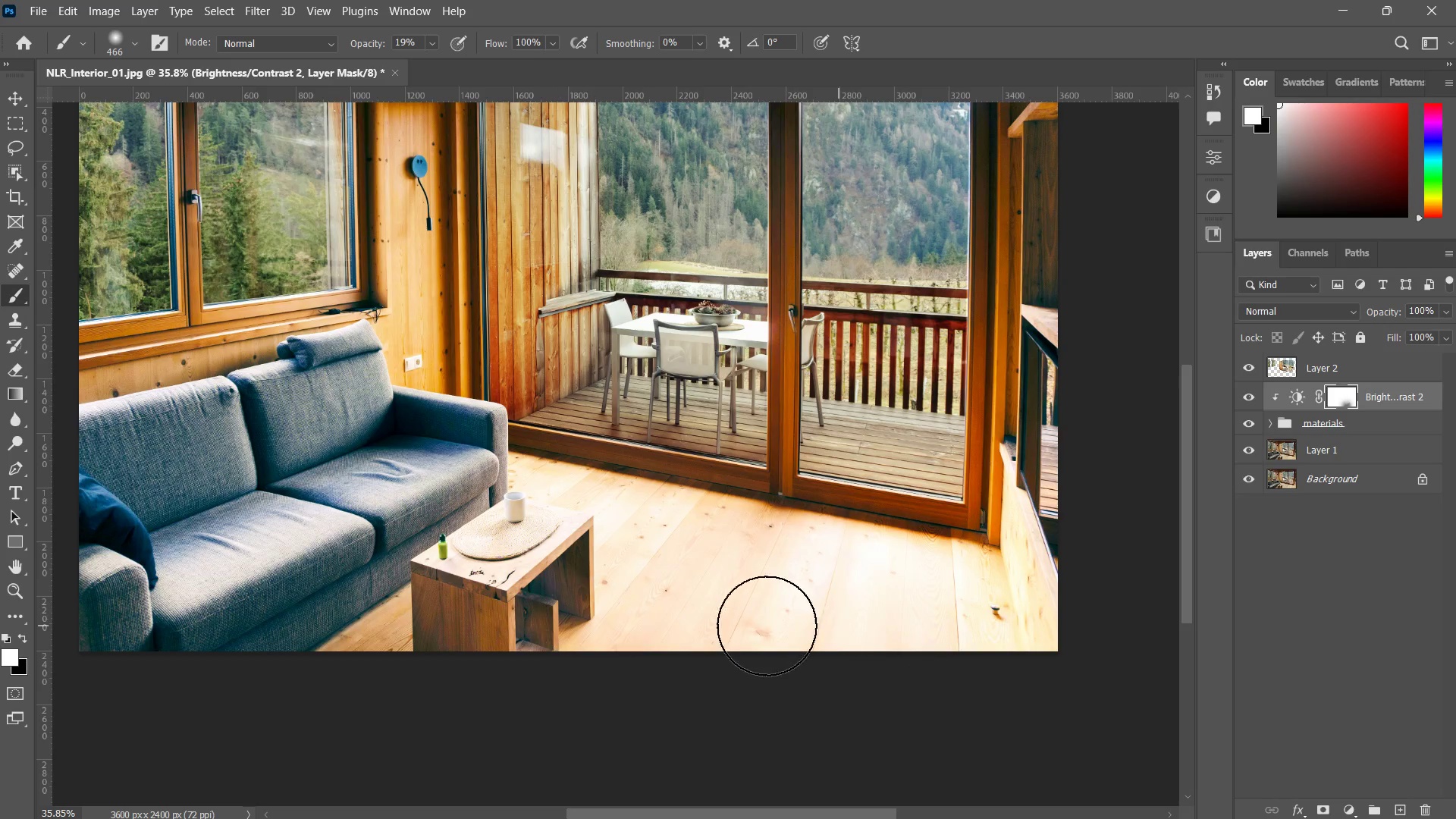 
left_click_drag(start_coordinate=[906, 623], to_coordinate=[642, 623])
 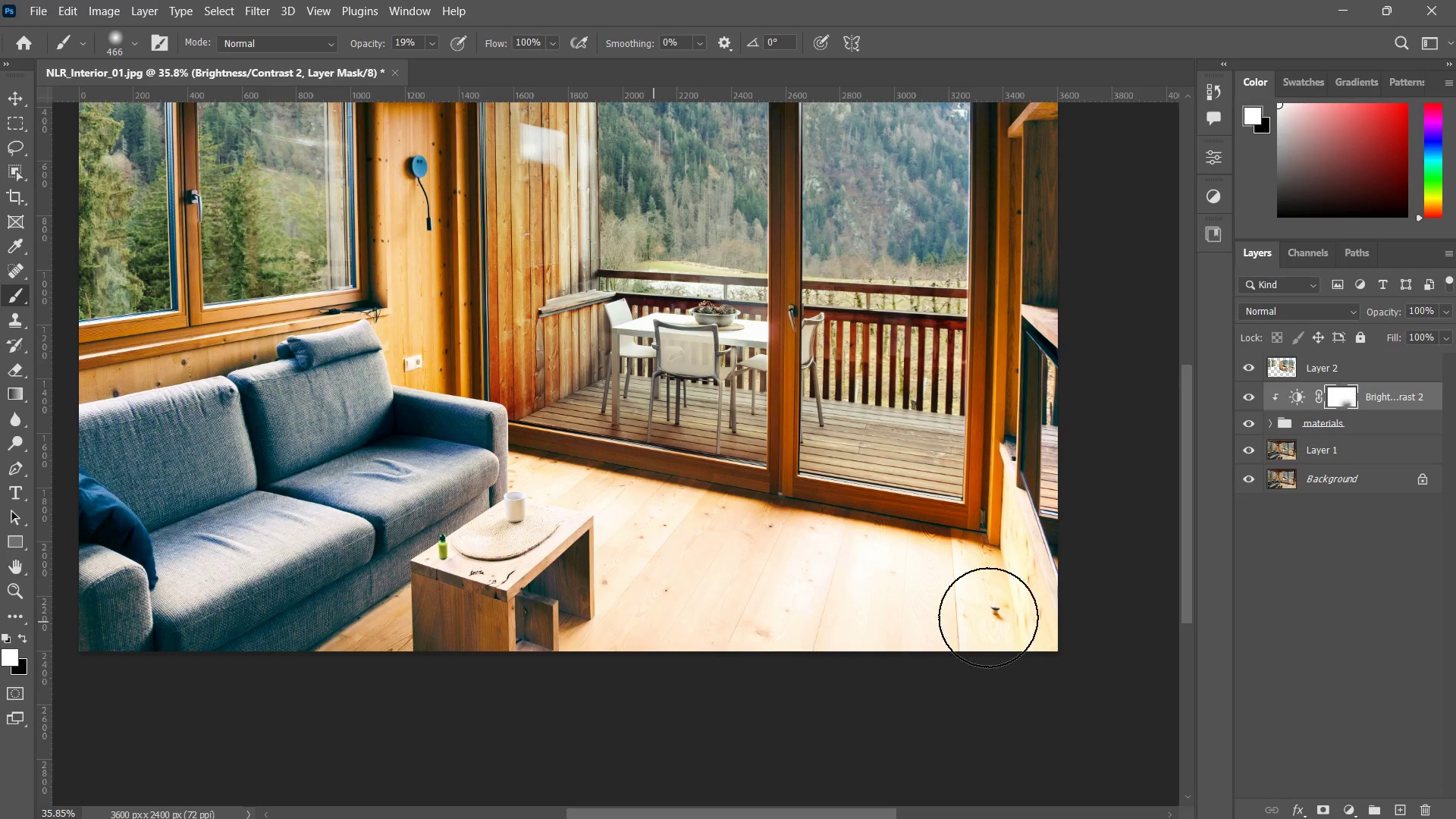 
left_click_drag(start_coordinate=[988, 617], to_coordinate=[639, 583])
 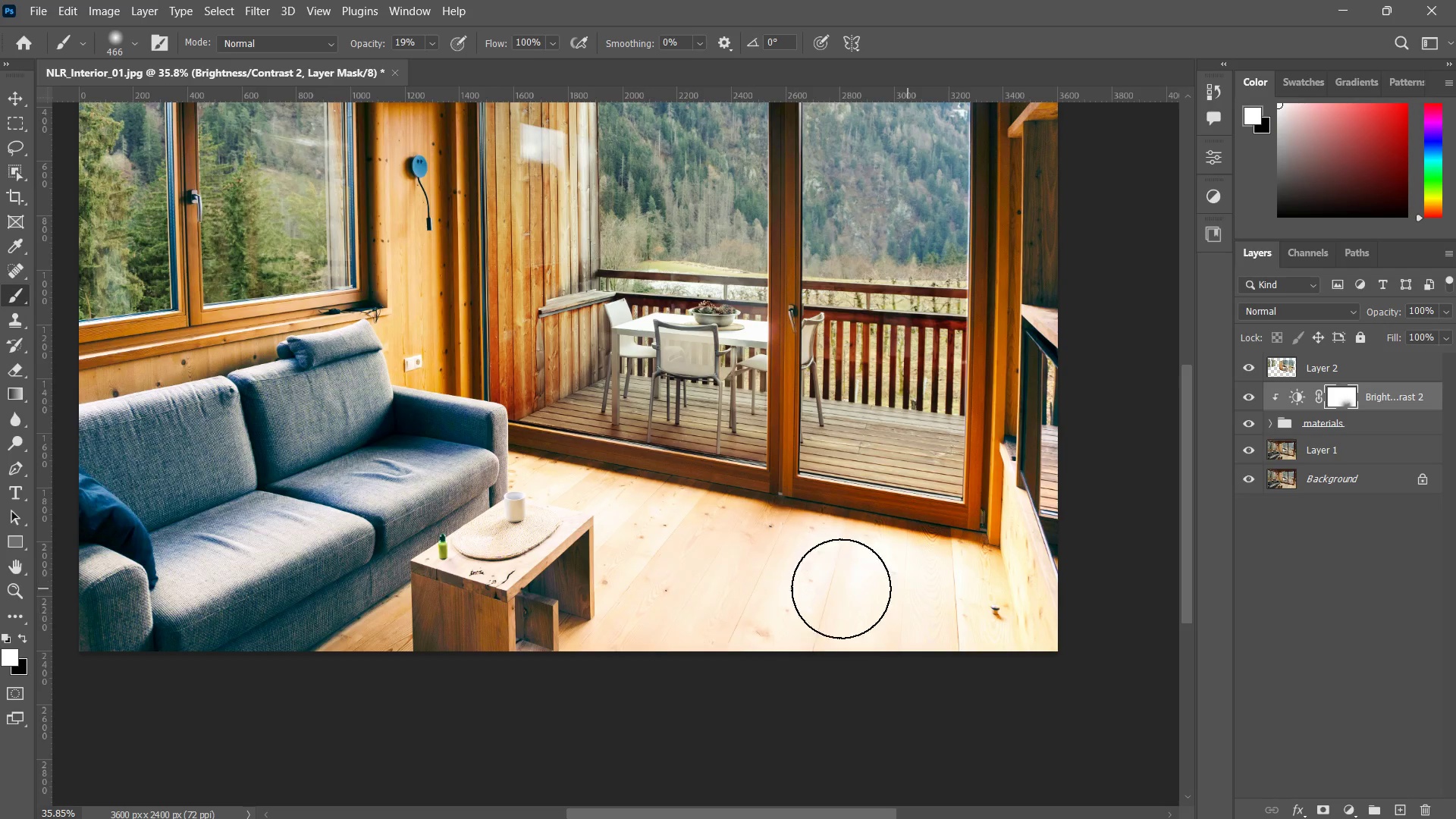 
left_click_drag(start_coordinate=[910, 588], to_coordinate=[495, 559])
 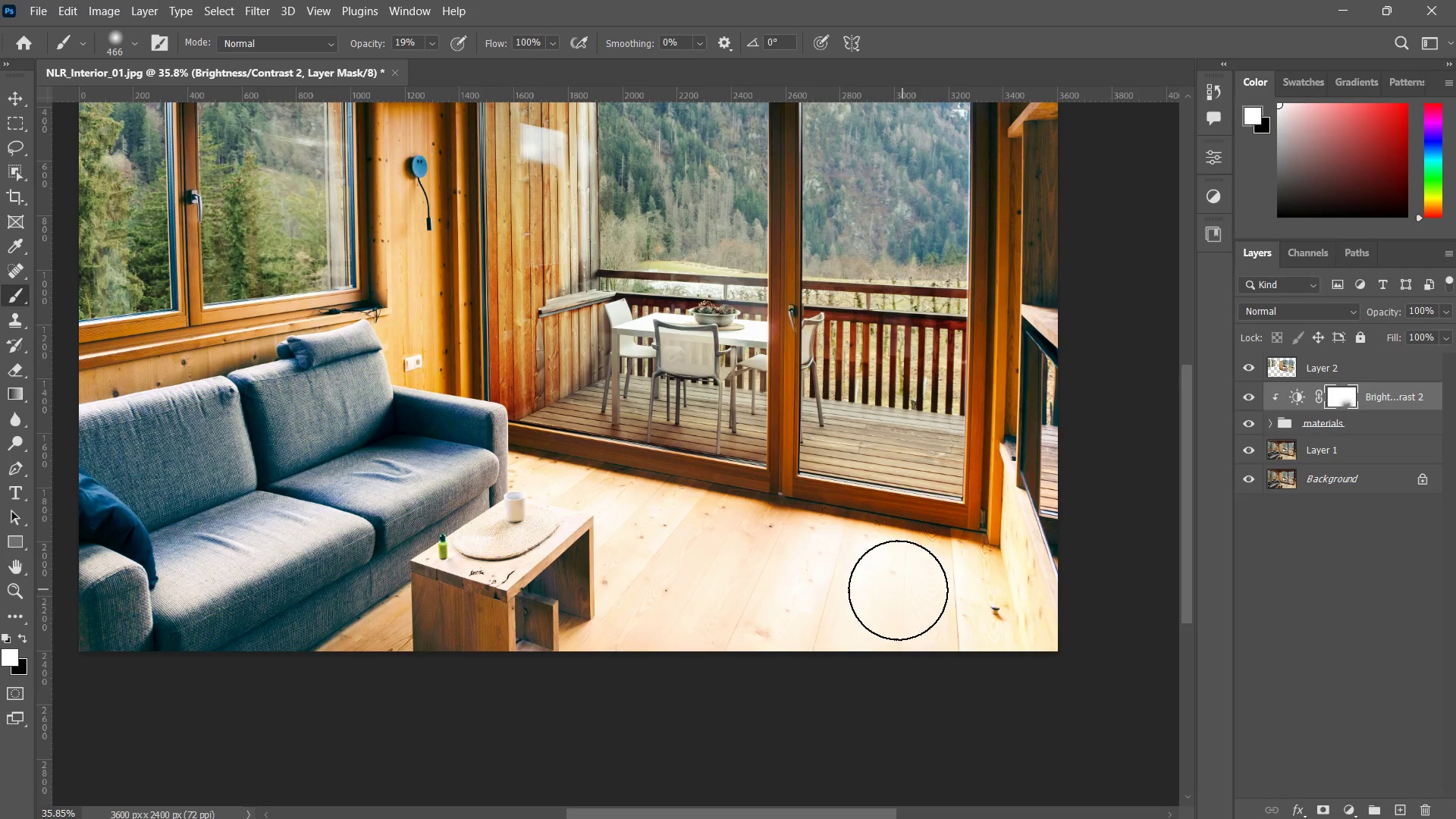 
left_click_drag(start_coordinate=[902, 589], to_coordinate=[648, 563])
 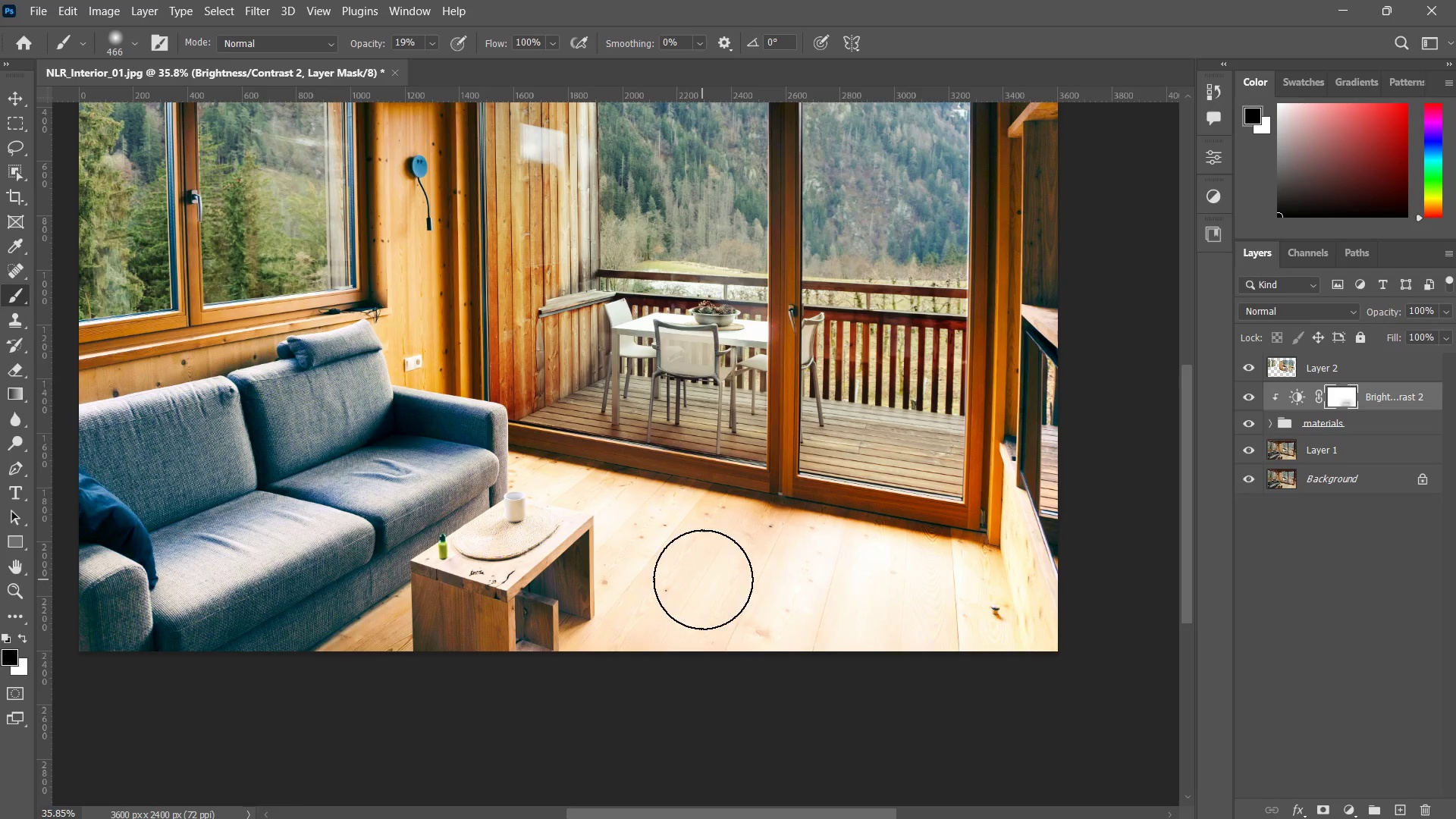 
left_click_drag(start_coordinate=[789, 579], to_coordinate=[712, 584])
 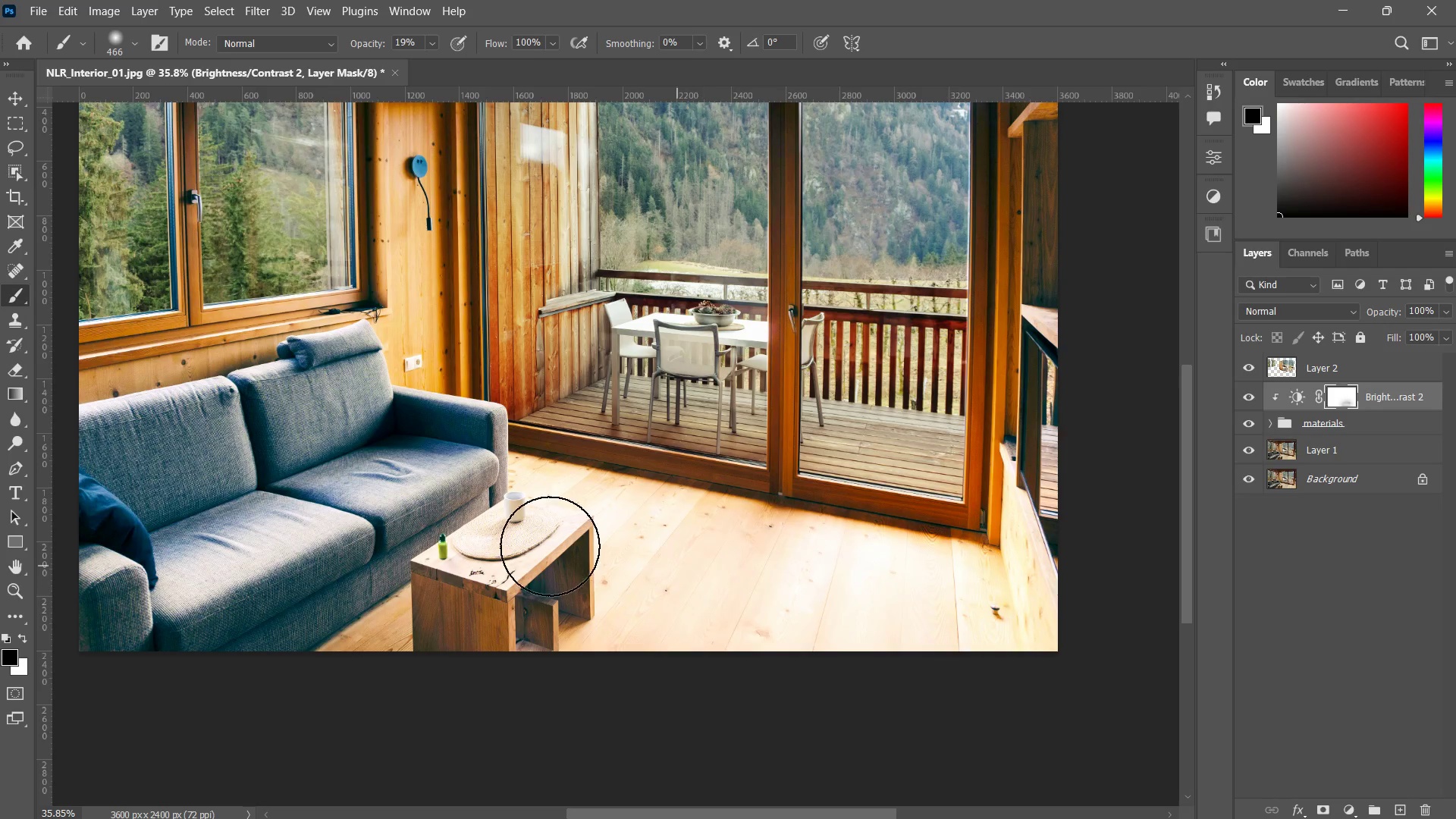 
left_click_drag(start_coordinate=[946, 604], to_coordinate=[538, 545])
 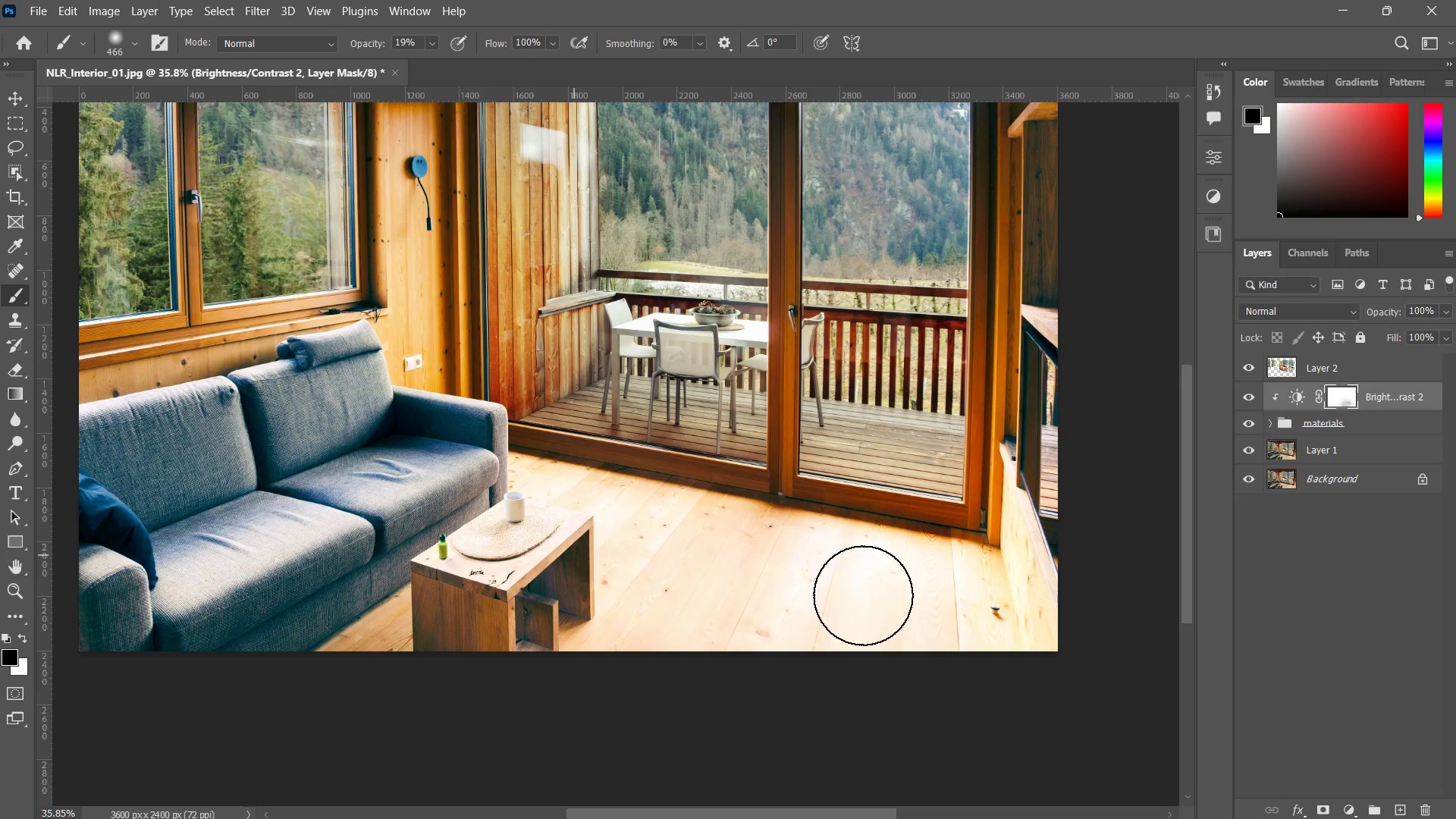 
left_click_drag(start_coordinate=[918, 607], to_coordinate=[546, 542])
 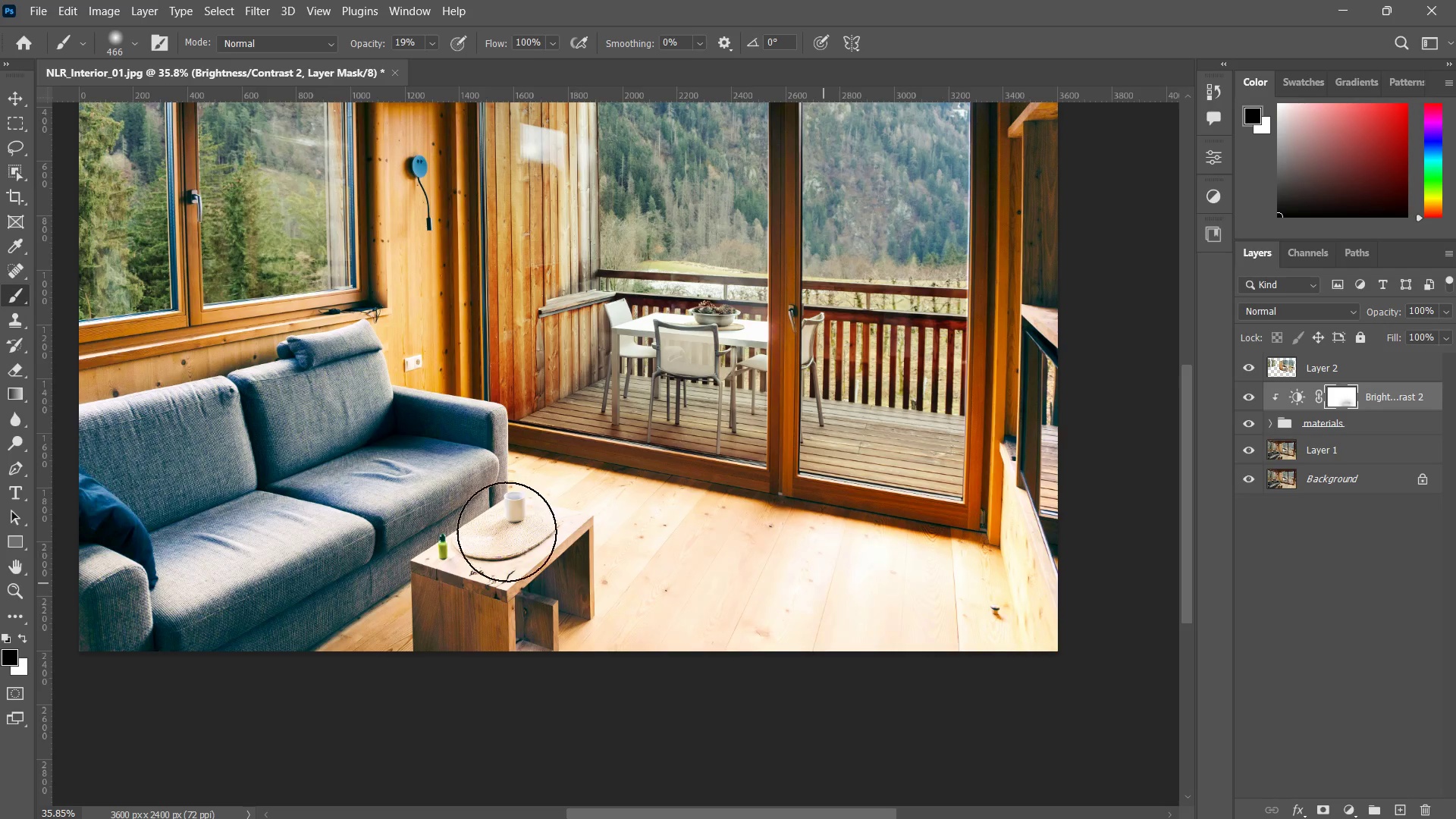 
left_click_drag(start_coordinate=[942, 601], to_coordinate=[456, 527])
 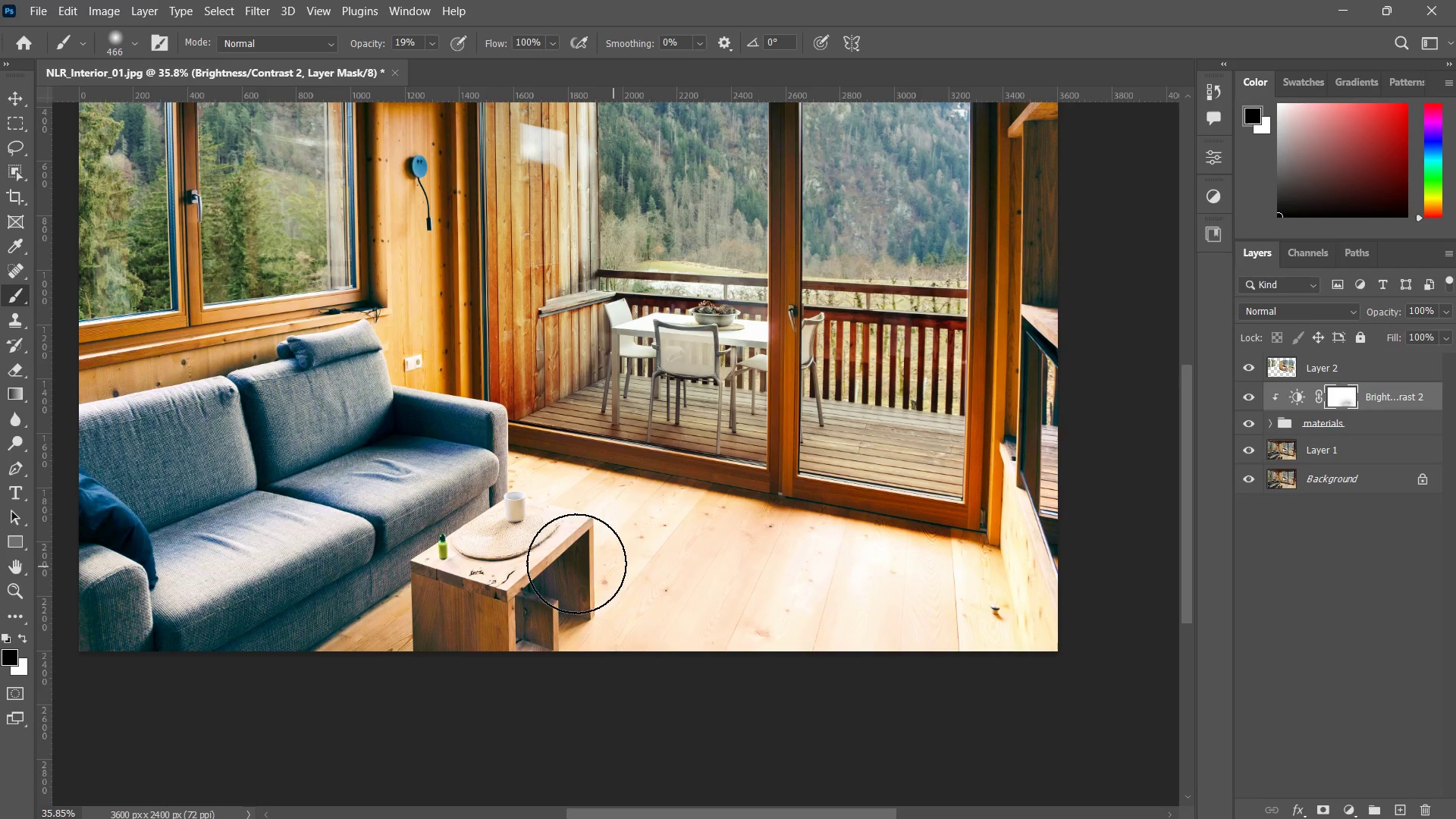 
left_click_drag(start_coordinate=[878, 576], to_coordinate=[571, 563])
 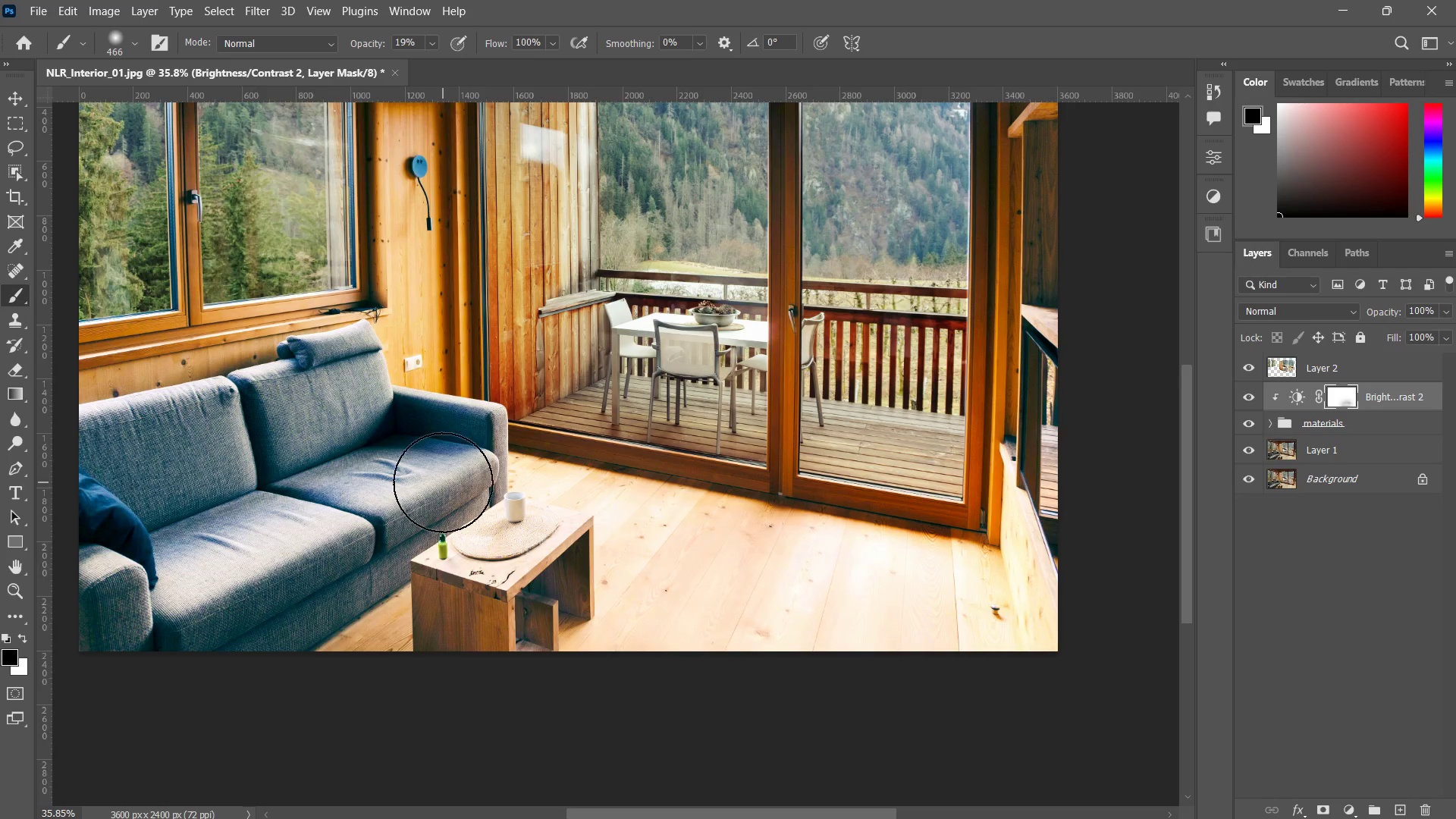 
left_click_drag(start_coordinate=[799, 579], to_coordinate=[443, 482])
 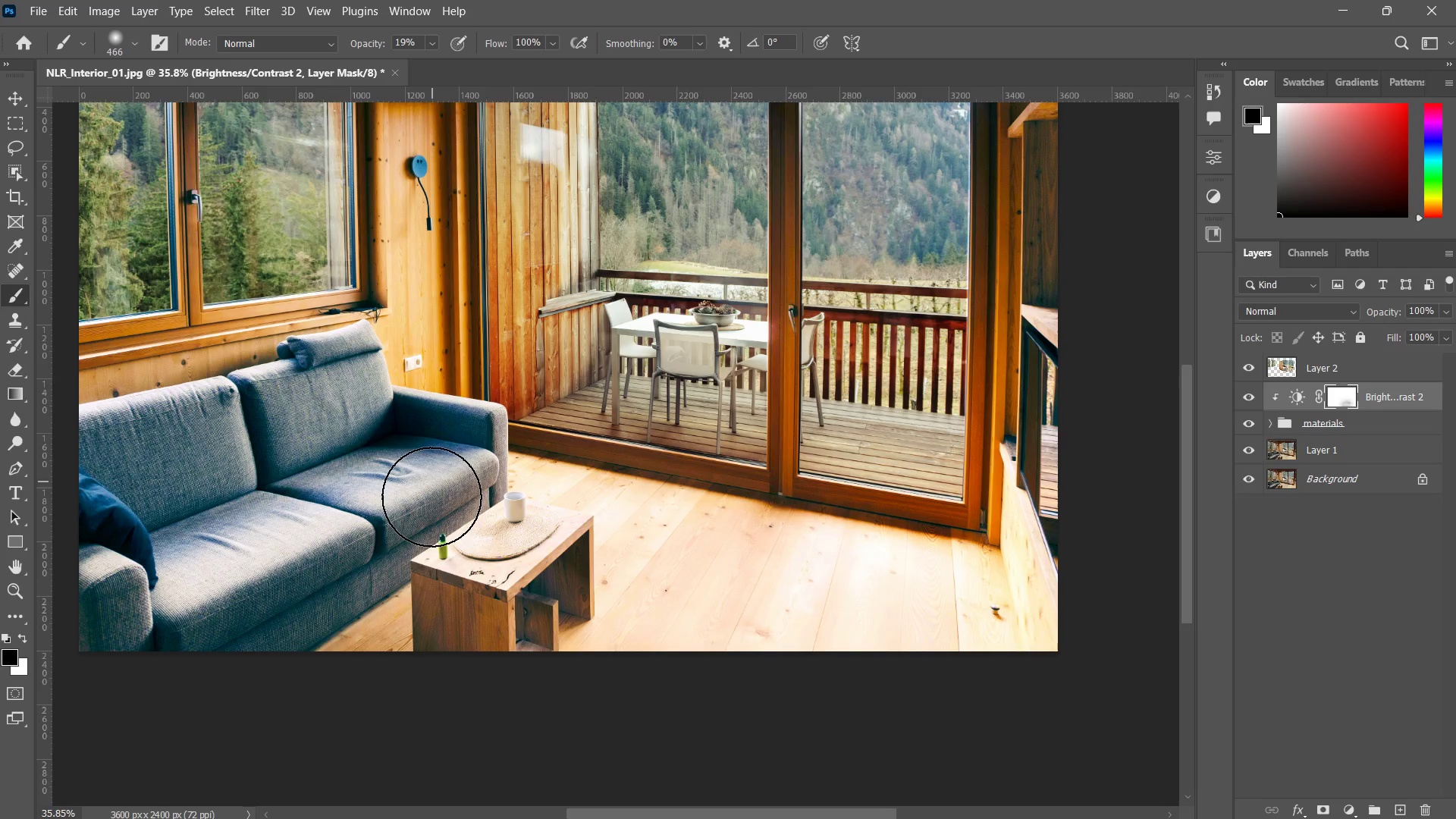 
left_click_drag(start_coordinate=[472, 497], to_coordinate=[432, 482])
 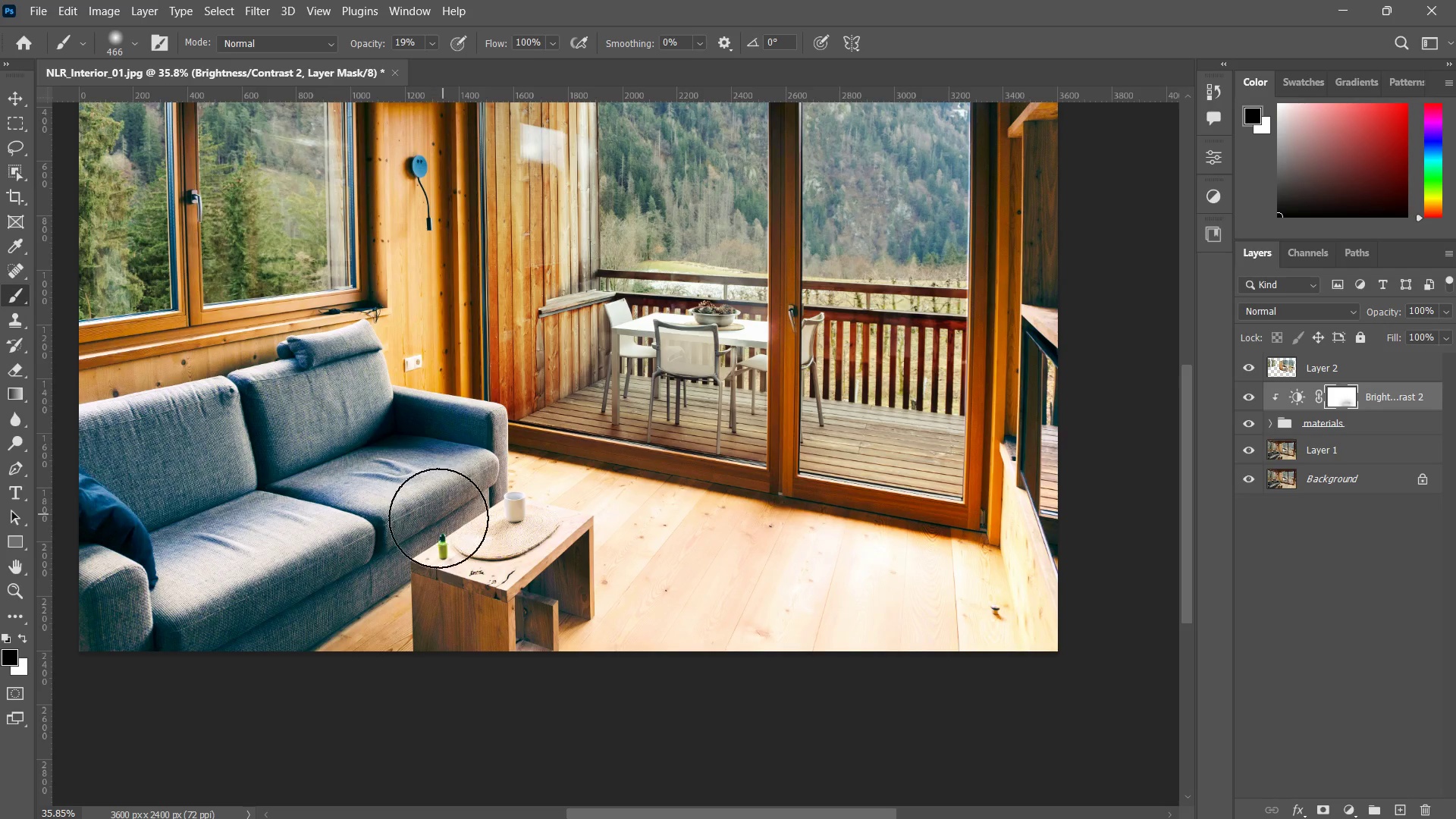 
left_click_drag(start_coordinate=[447, 500], to_coordinate=[444, 514])
 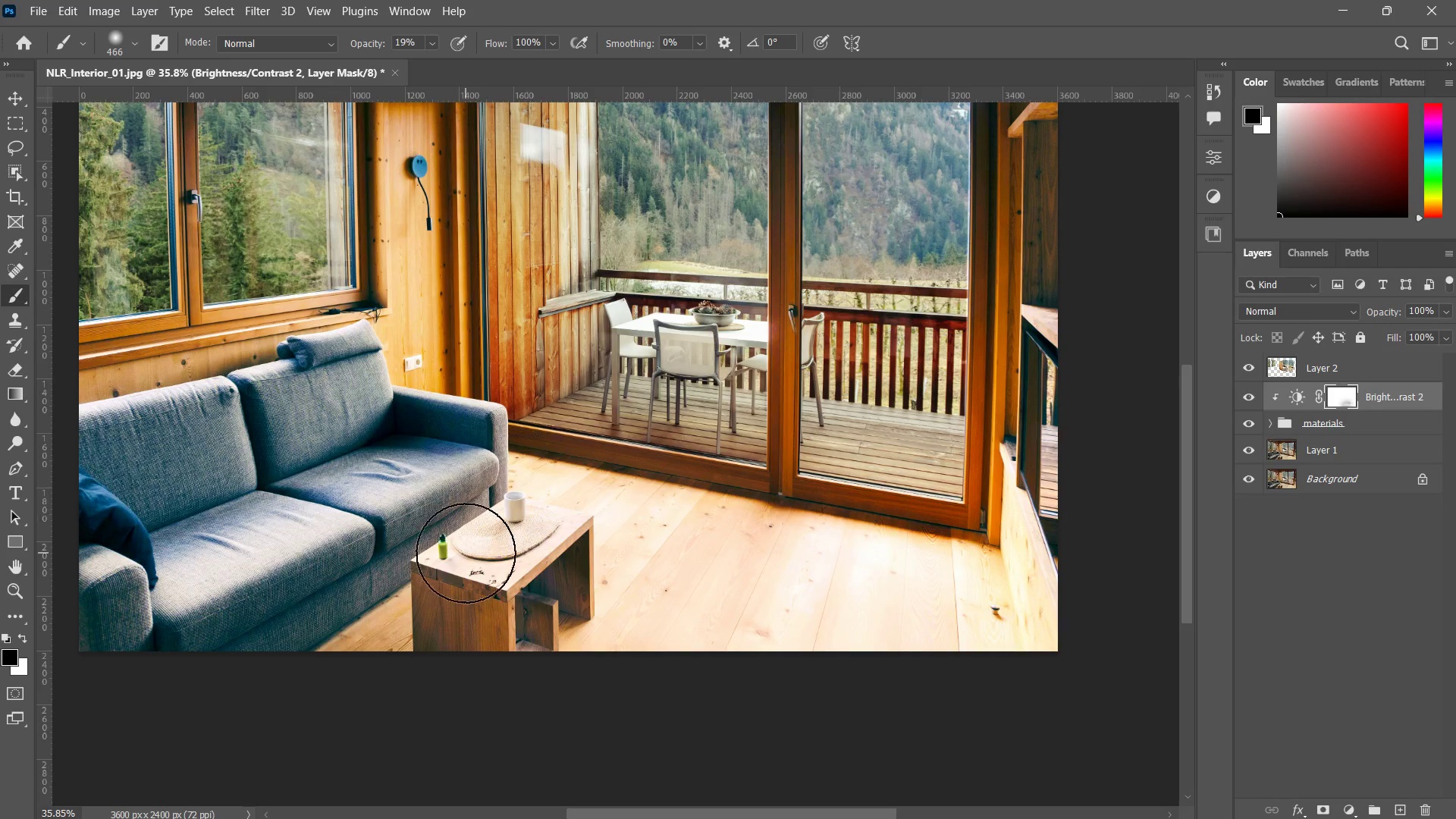 
left_click_drag(start_coordinate=[523, 490], to_coordinate=[474, 541])
 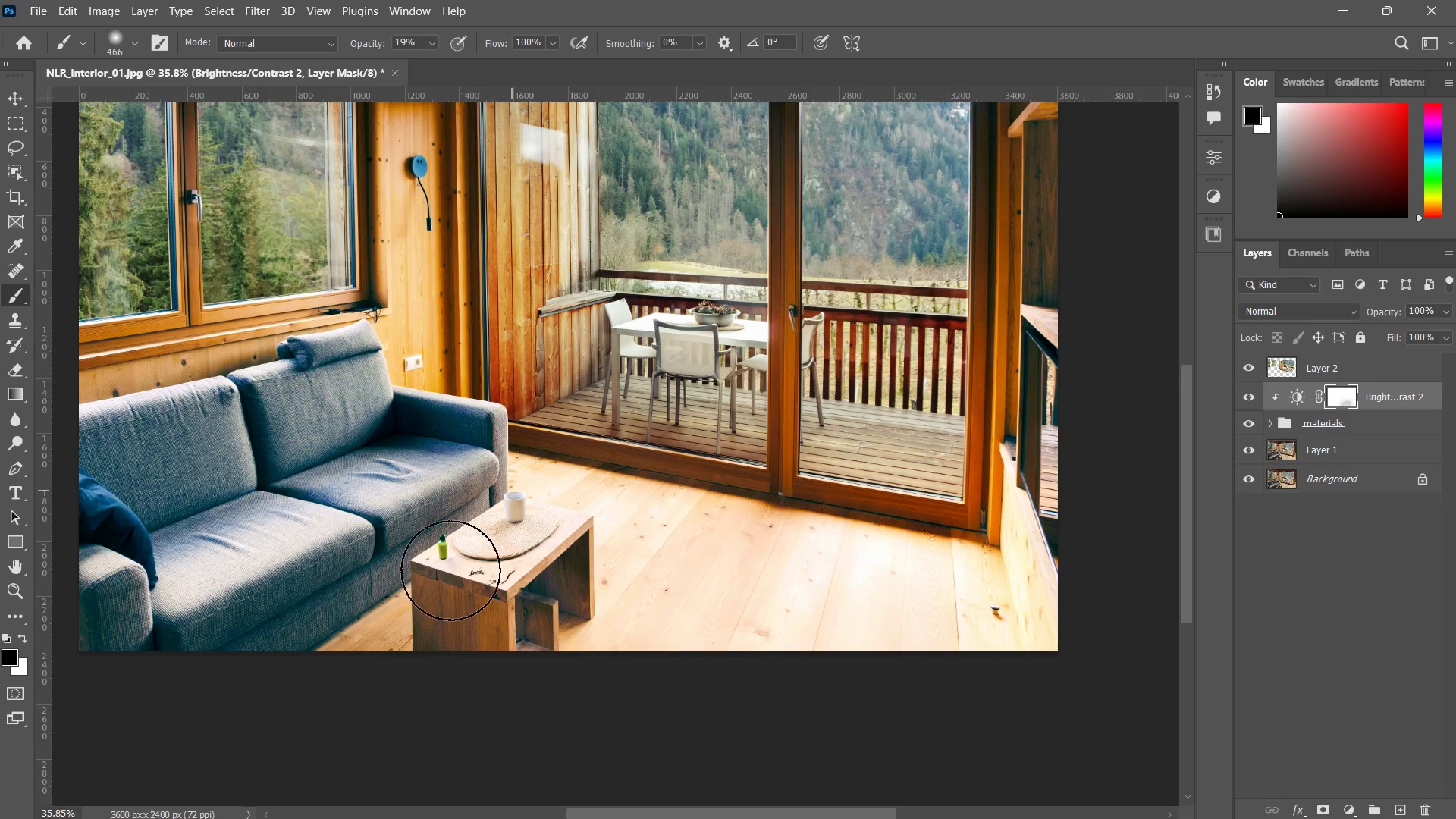 
left_click_drag(start_coordinate=[512, 491], to_coordinate=[392, 613])
 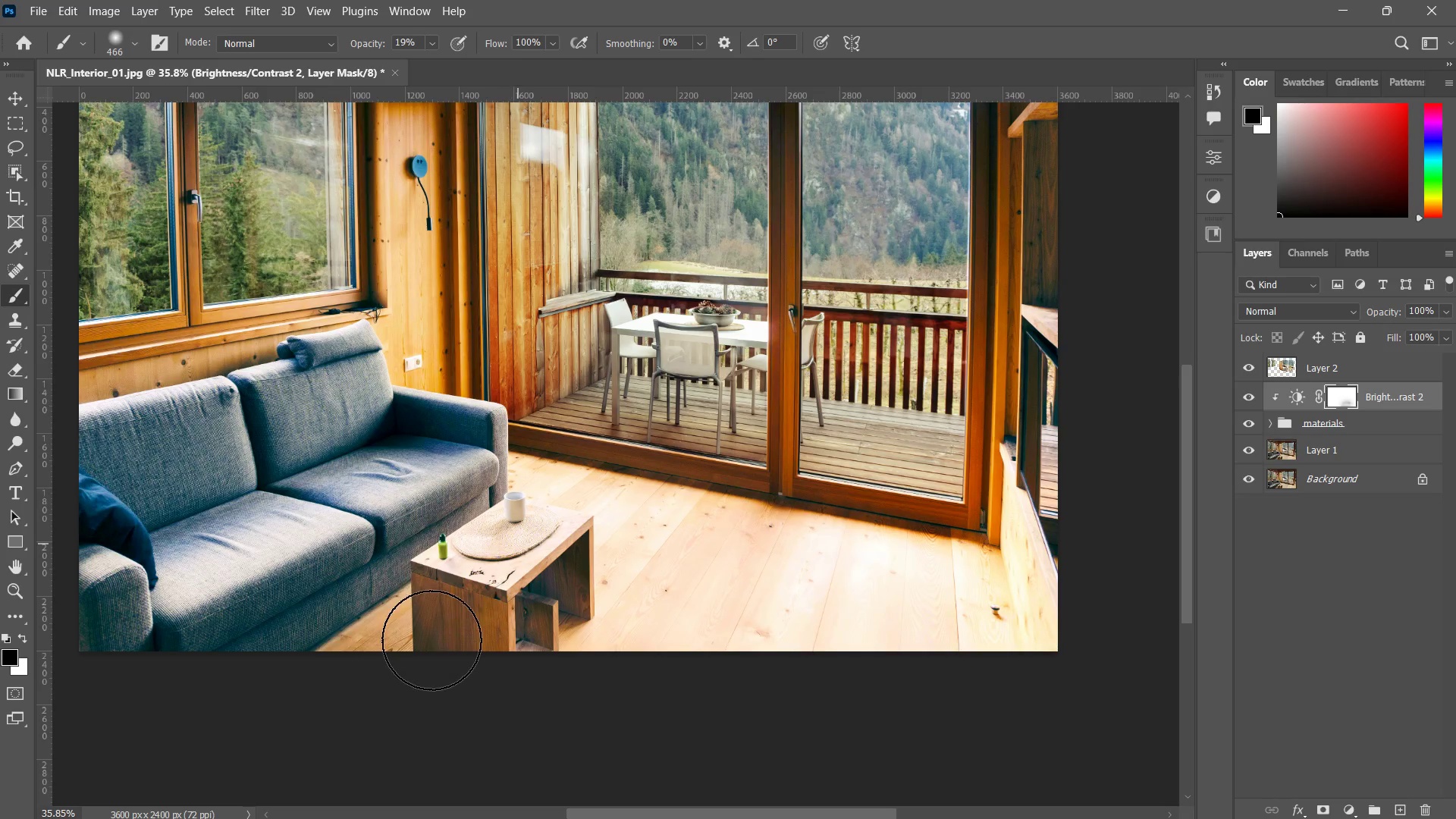 
left_click_drag(start_coordinate=[523, 538], to_coordinate=[416, 645])
 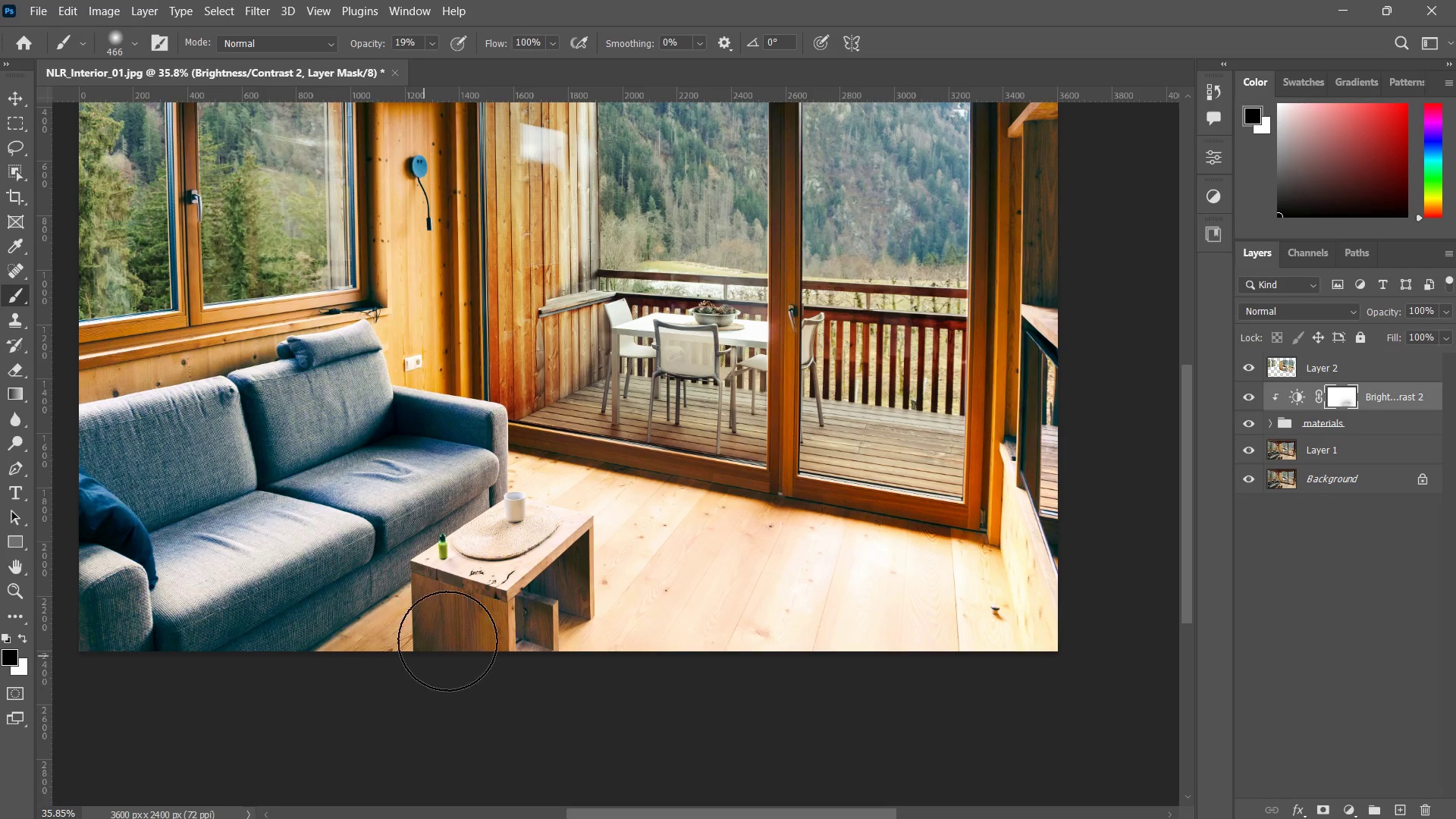 
left_click_drag(start_coordinate=[573, 554], to_coordinate=[445, 639])
 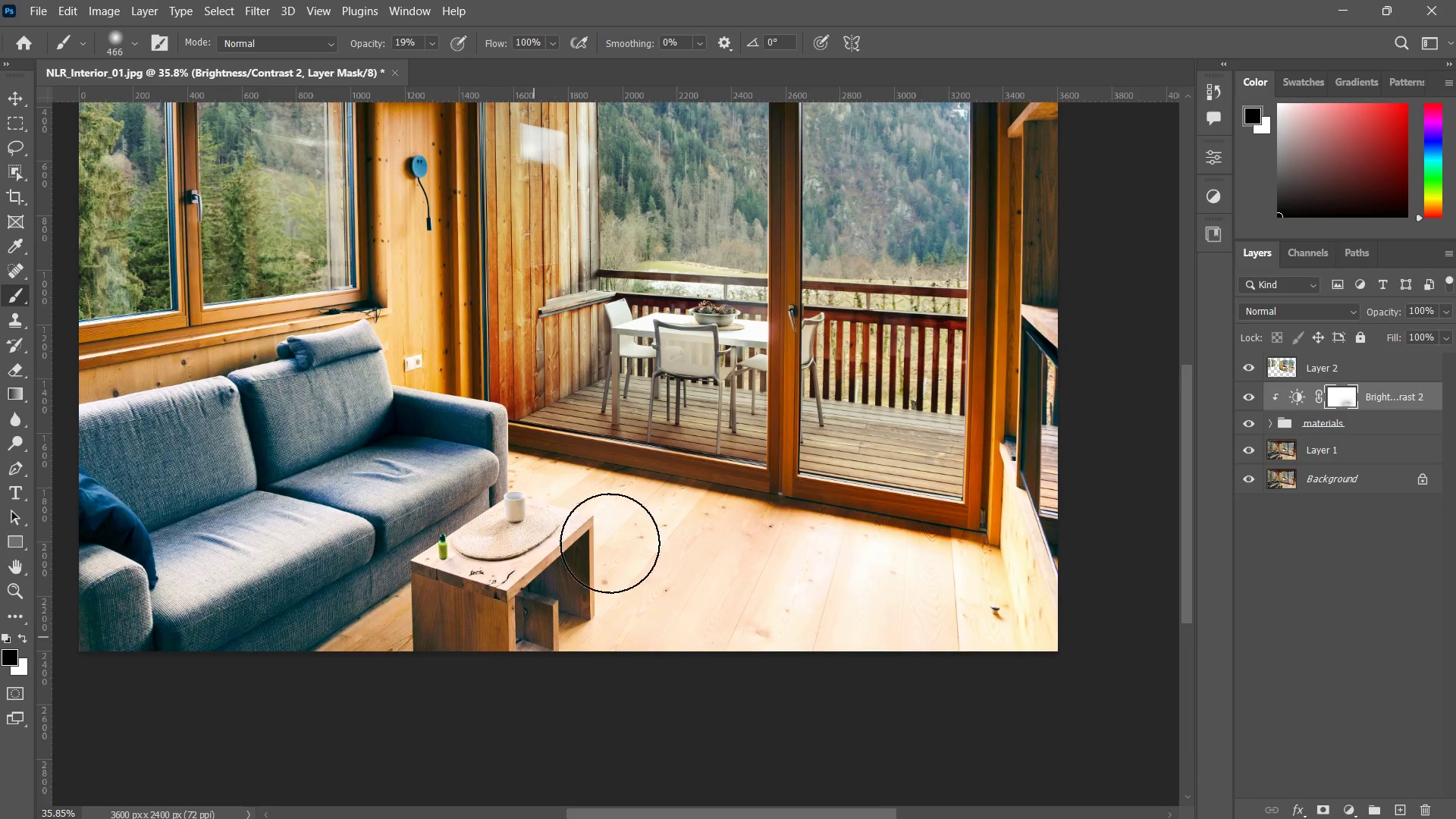 
left_click_drag(start_coordinate=[552, 566], to_coordinate=[541, 625])
 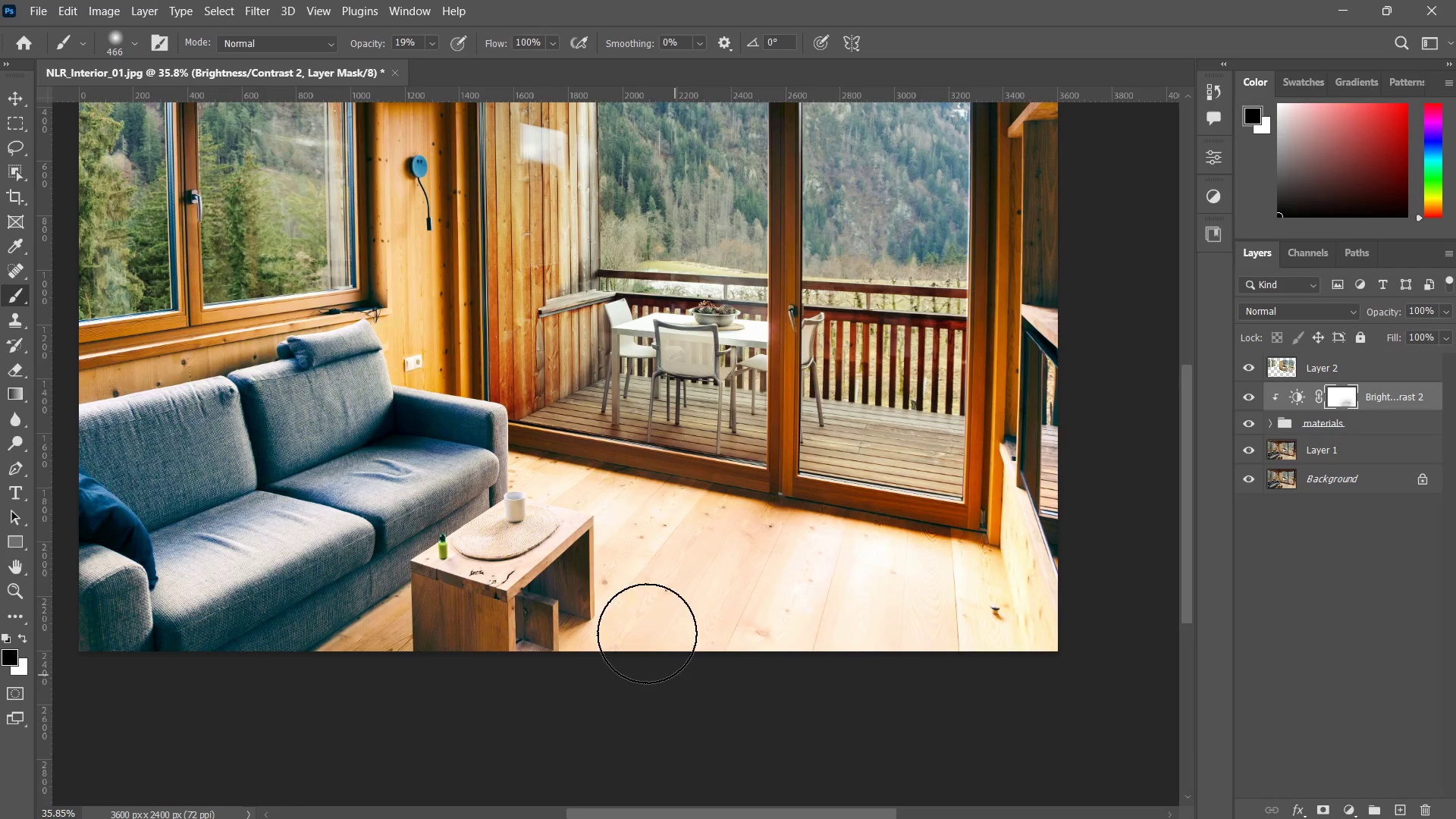 
left_click_drag(start_coordinate=[640, 535], to_coordinate=[661, 653])
 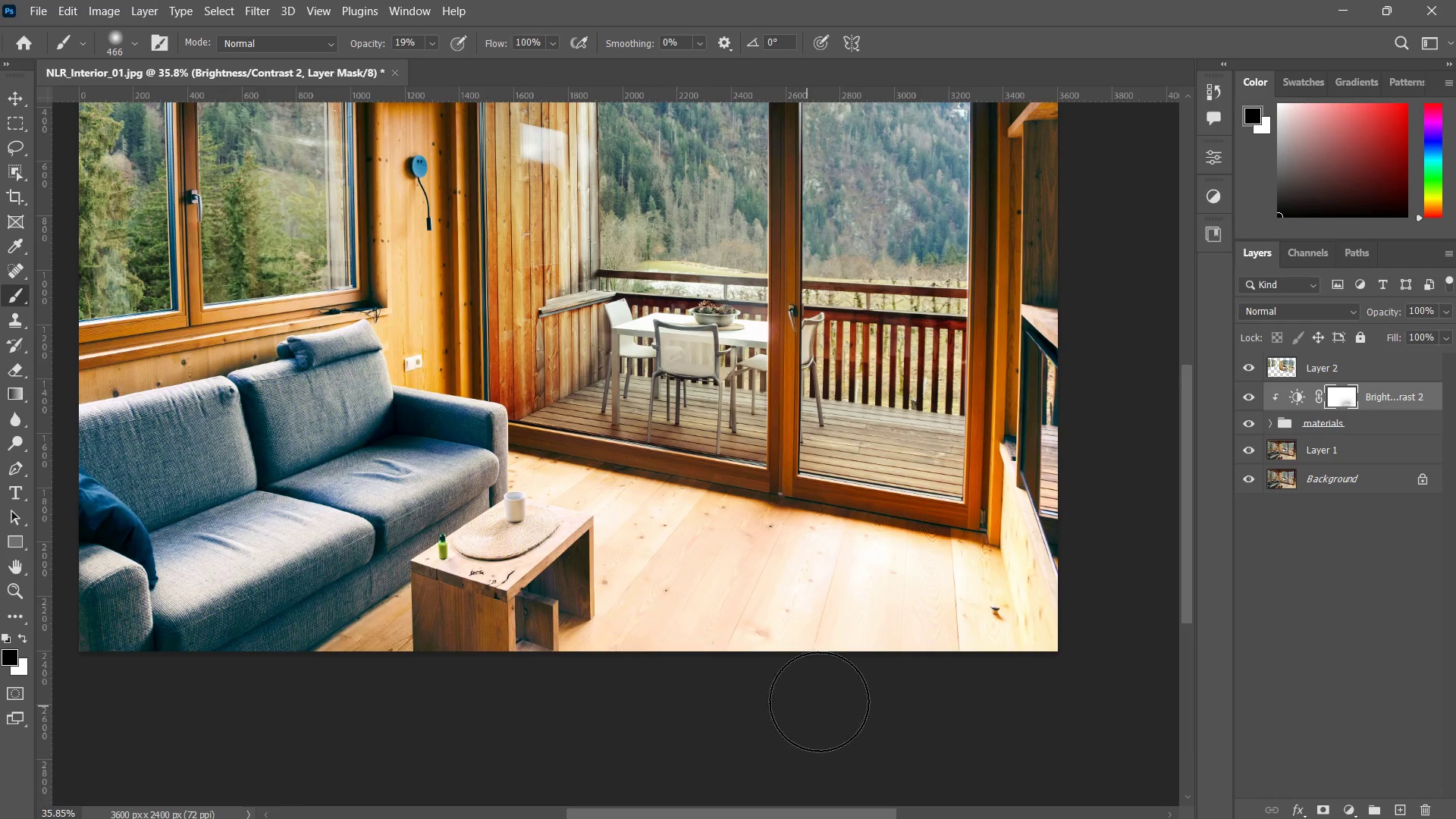 
left_click_drag(start_coordinate=[612, 580], to_coordinate=[819, 701])
 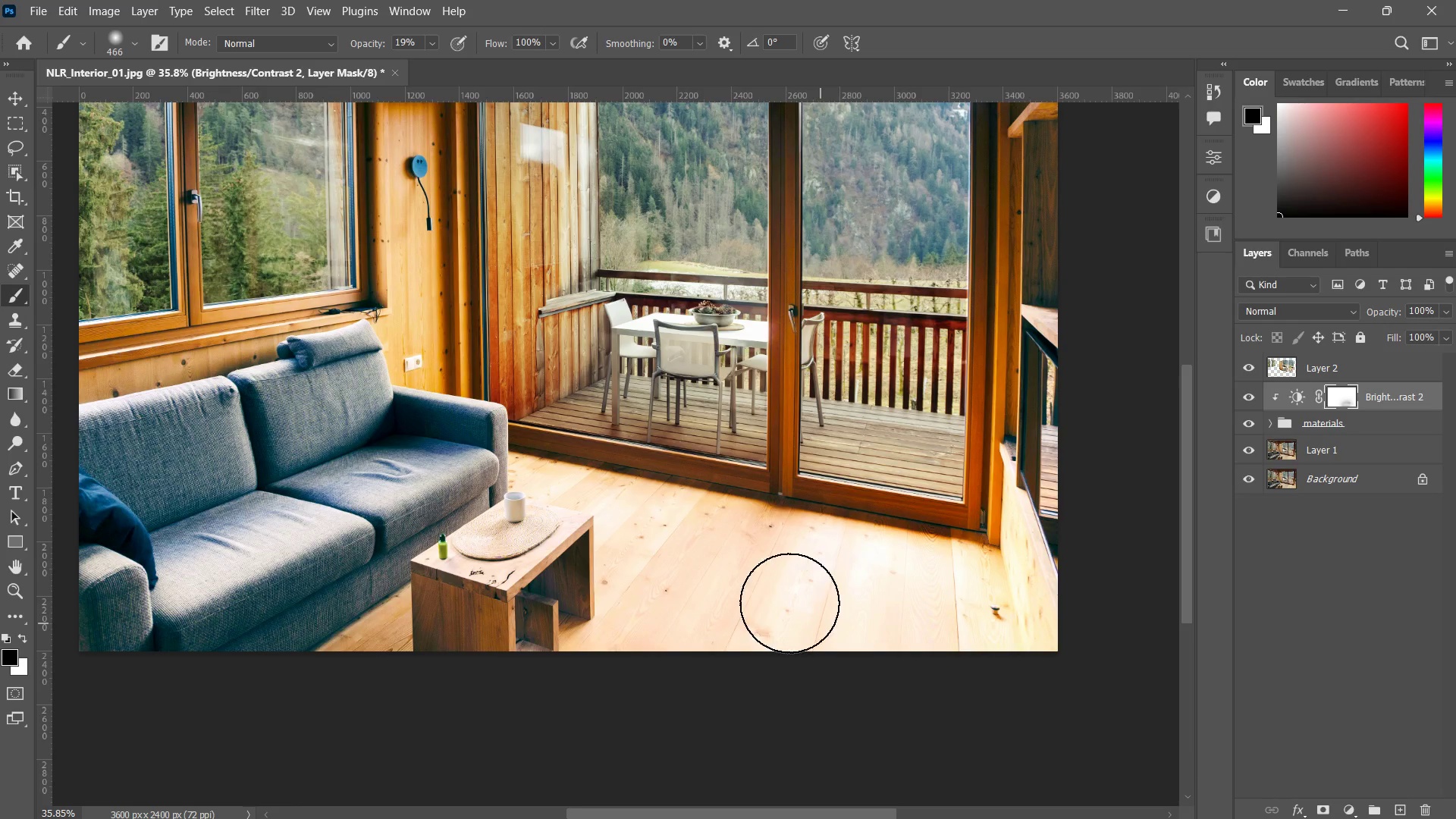 
left_click_drag(start_coordinate=[629, 548], to_coordinate=[808, 613])
 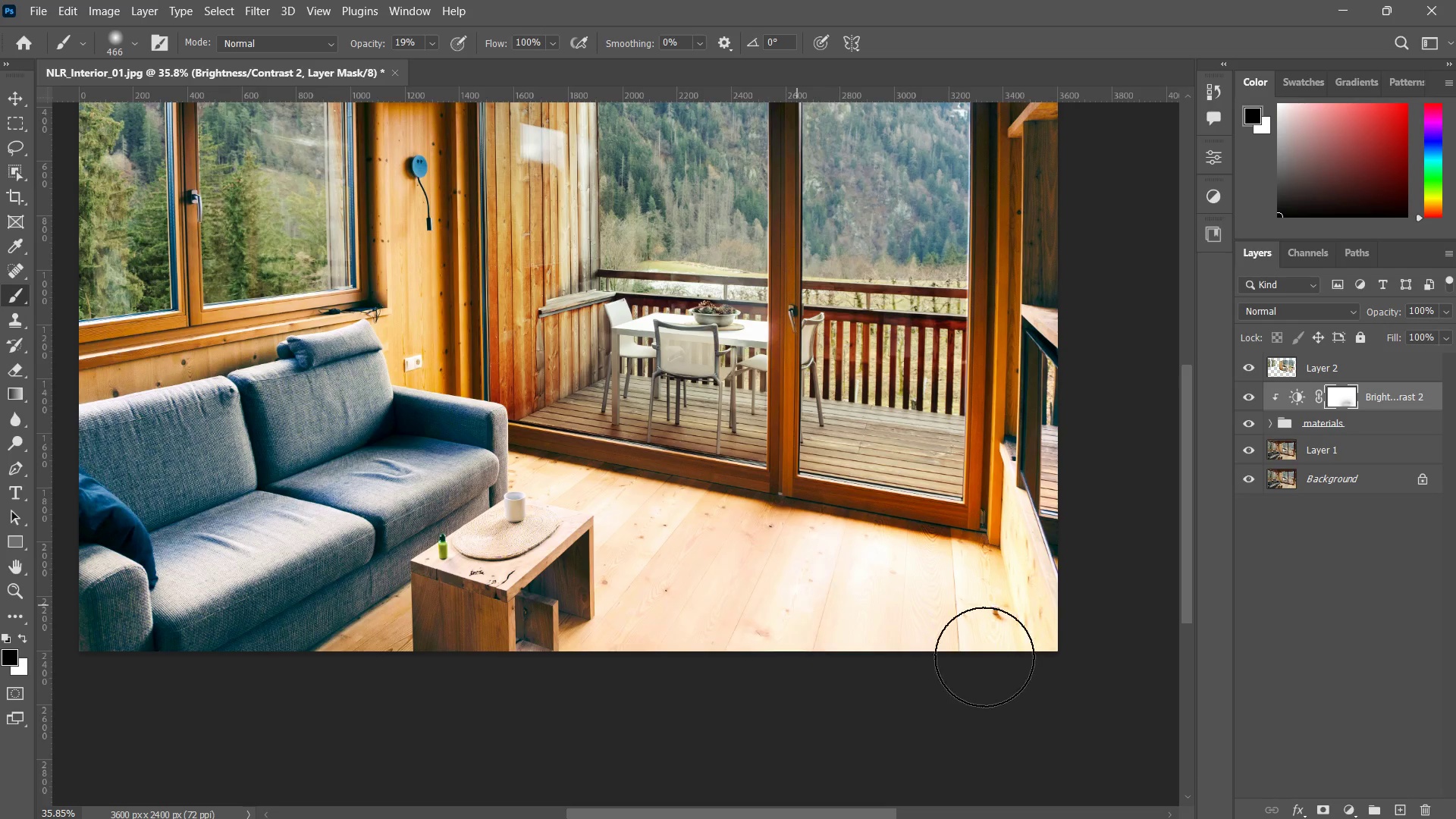 
left_click_drag(start_coordinate=[768, 589], to_coordinate=[1023, 662])
 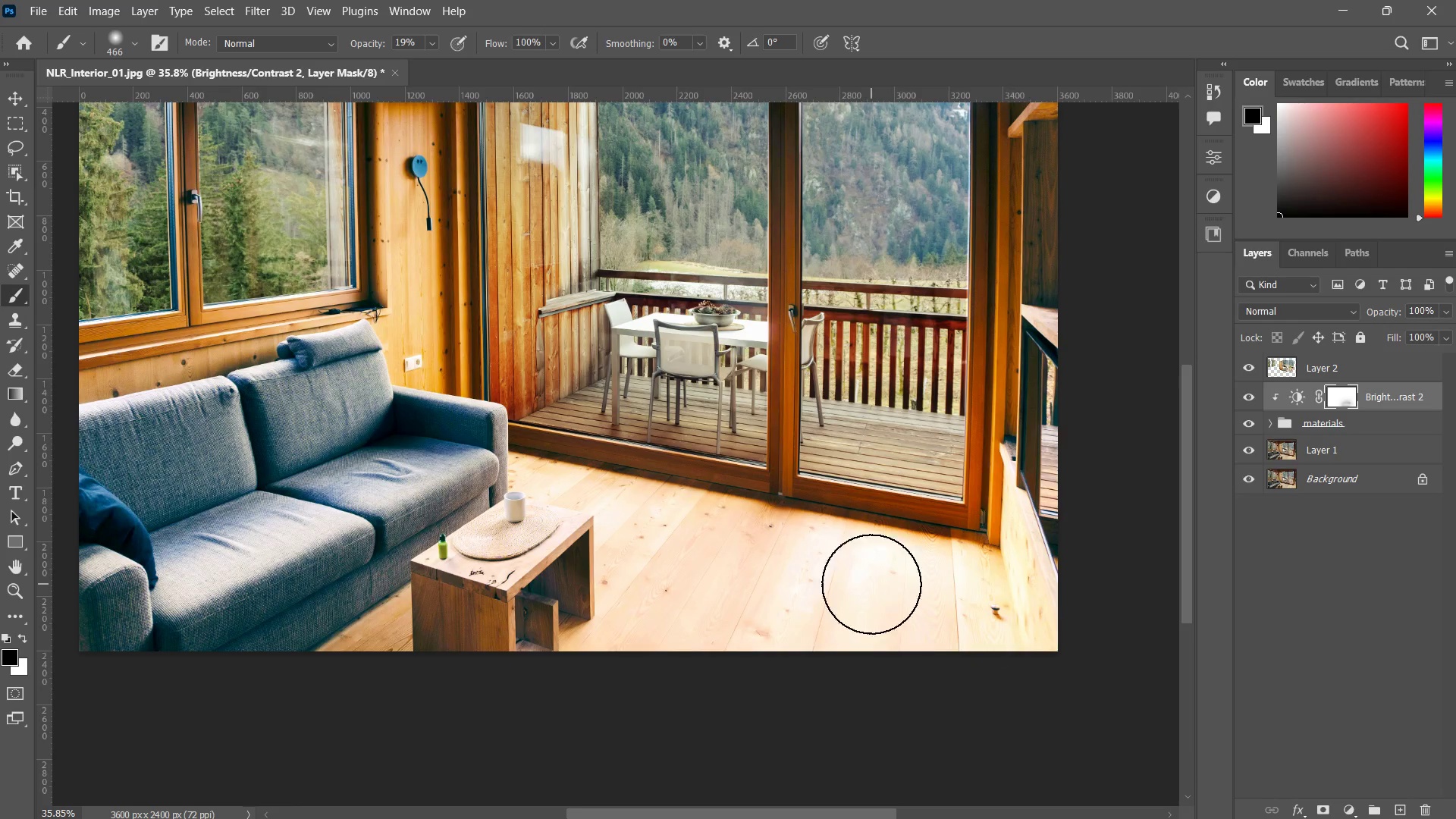 
left_click_drag(start_coordinate=[871, 584], to_coordinate=[1110, 658])
 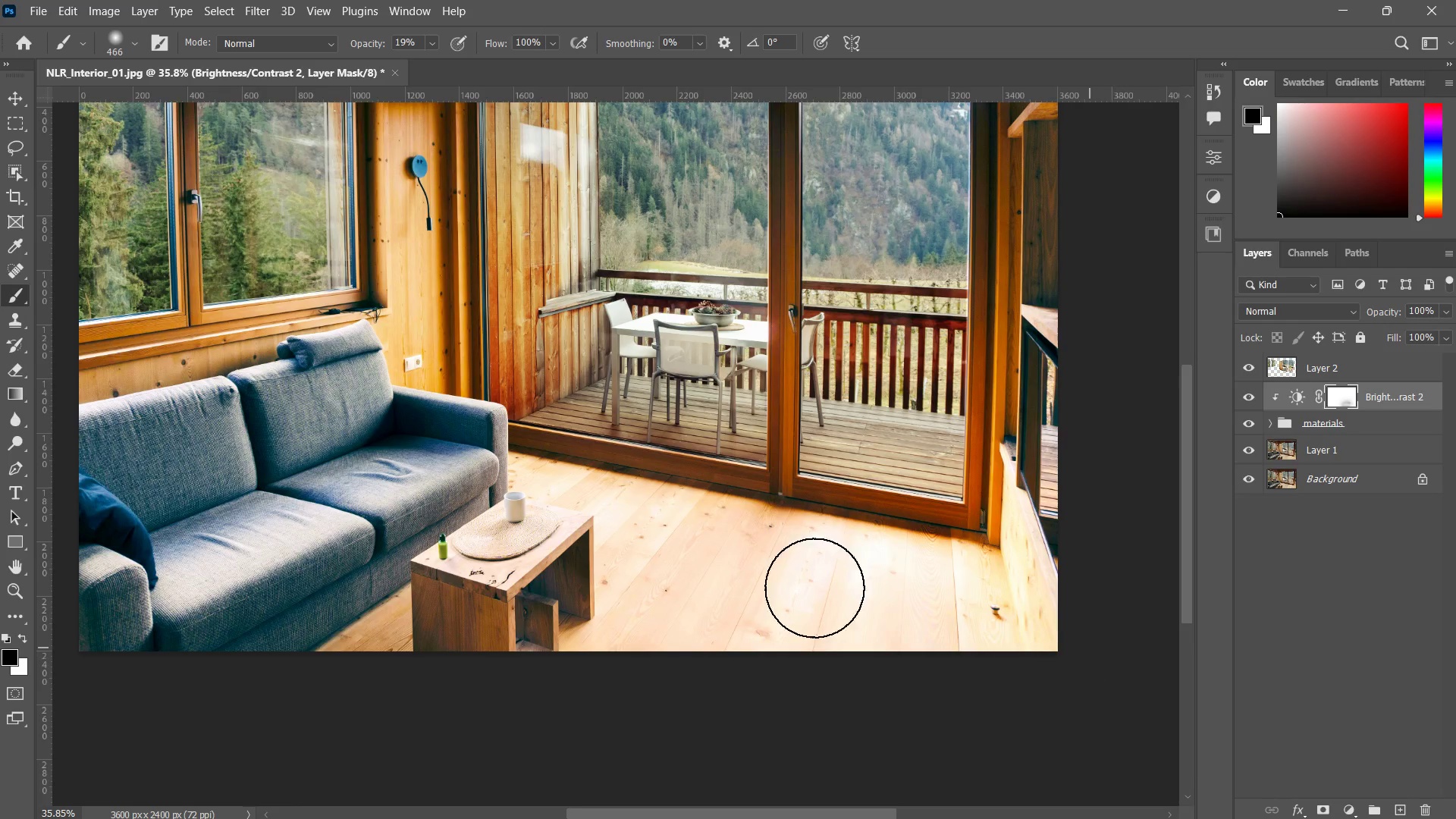 
left_click_drag(start_coordinate=[831, 588], to_coordinate=[897, 595])
 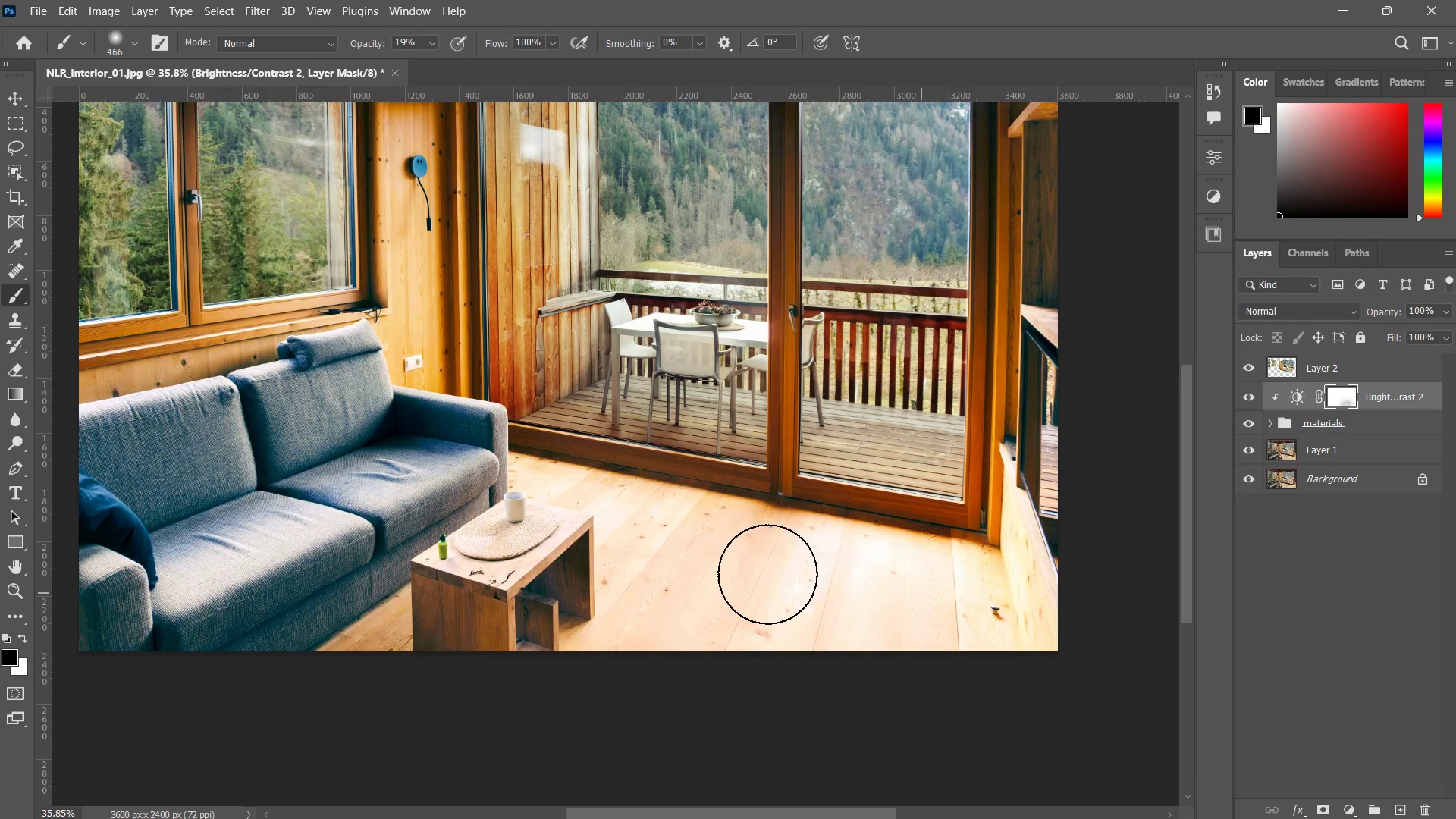 
left_click_drag(start_coordinate=[808, 574], to_coordinate=[762, 579])
 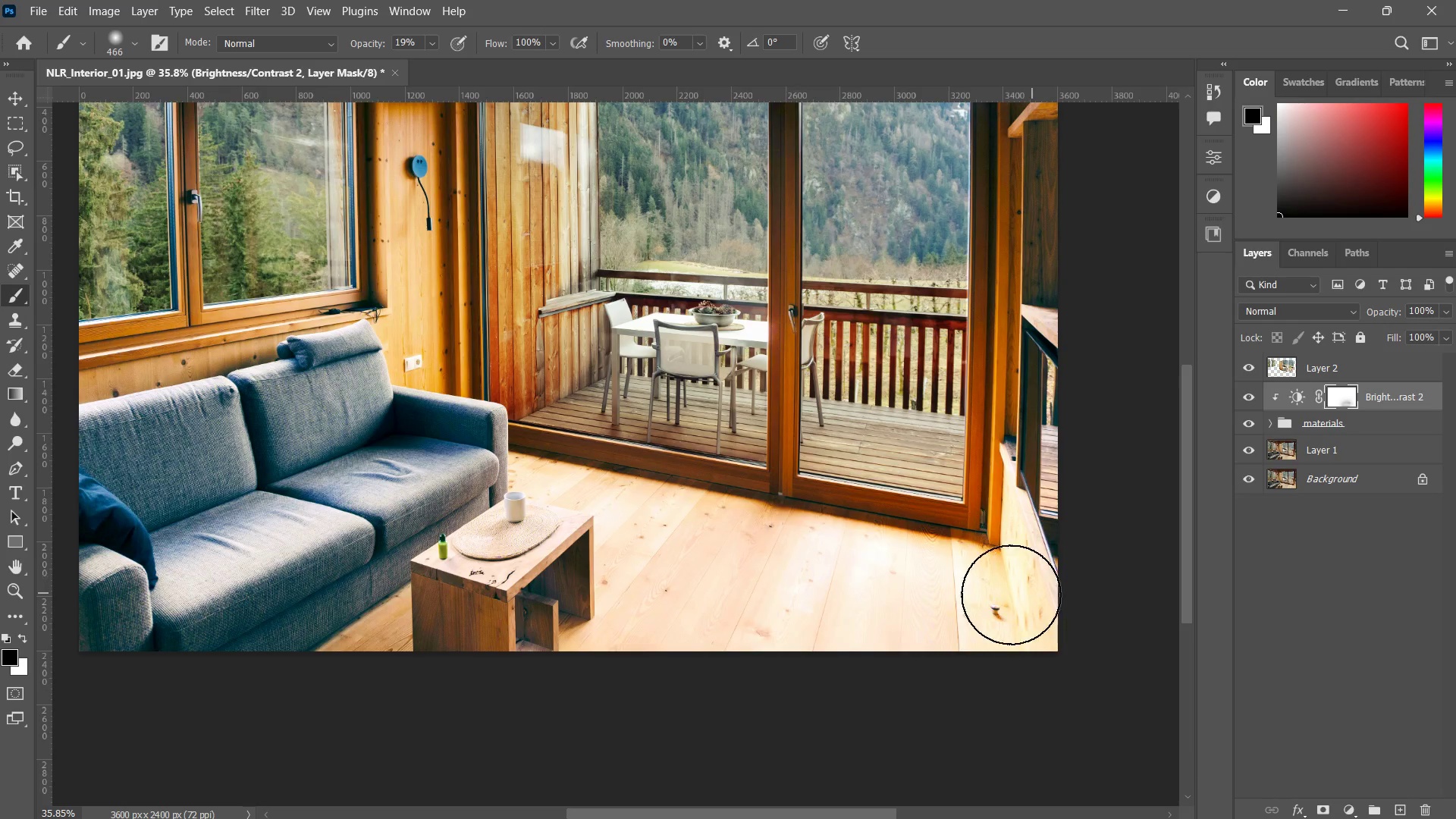 
left_click_drag(start_coordinate=[1055, 590], to_coordinate=[905, 595])
 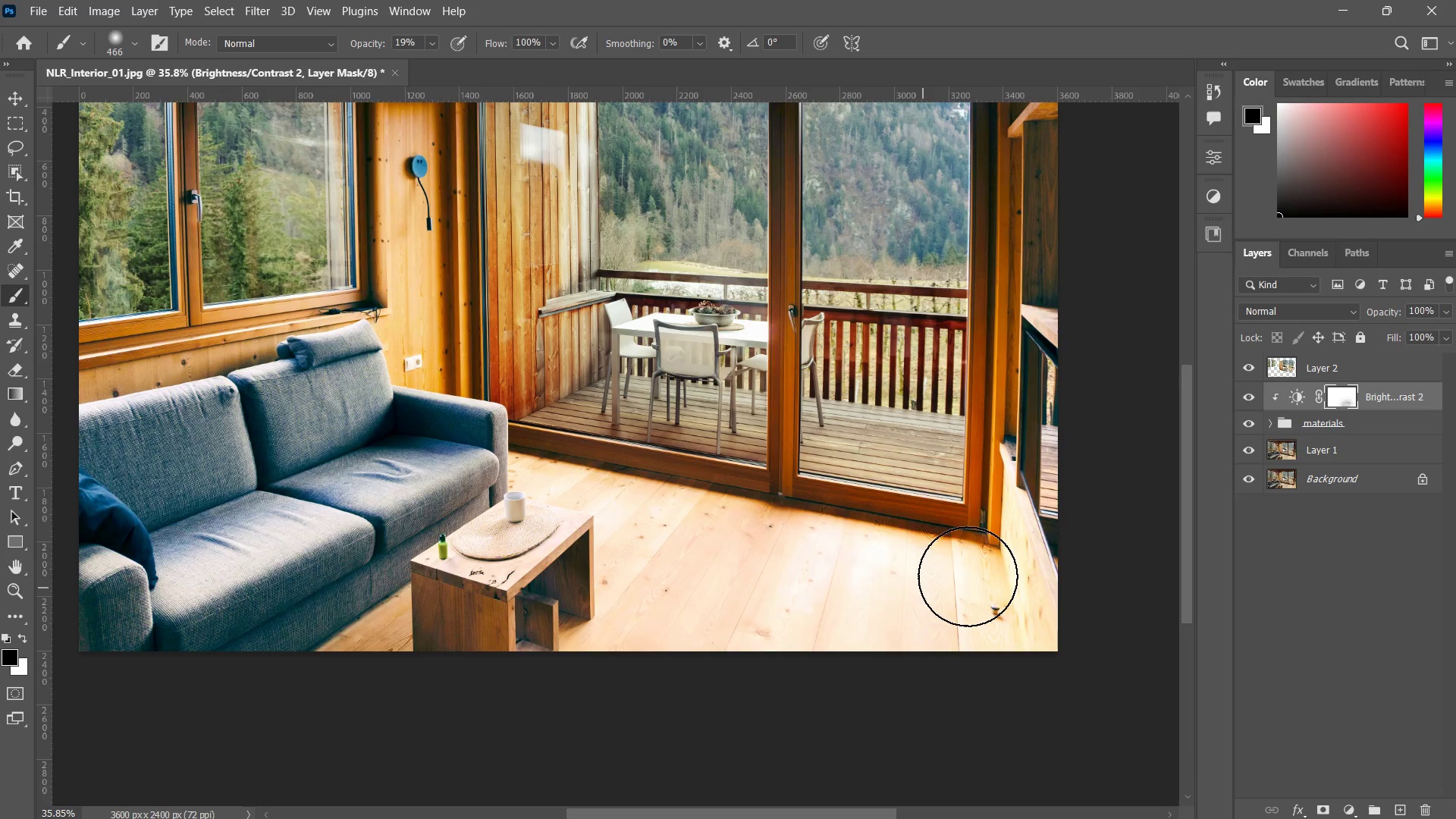 
left_click_drag(start_coordinate=[967, 577], to_coordinate=[910, 601])
 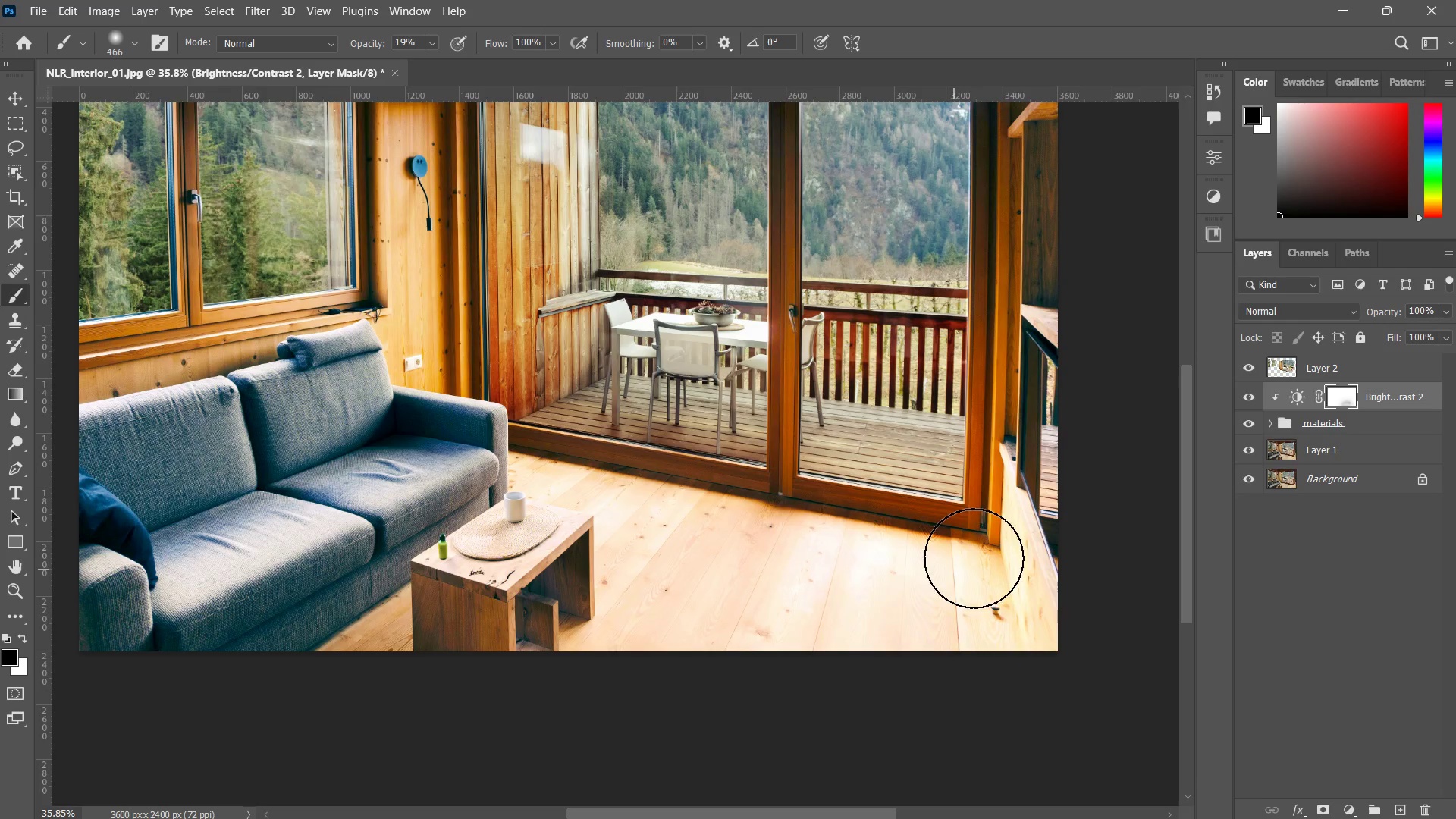 
left_click_drag(start_coordinate=[974, 560], to_coordinate=[952, 601])
 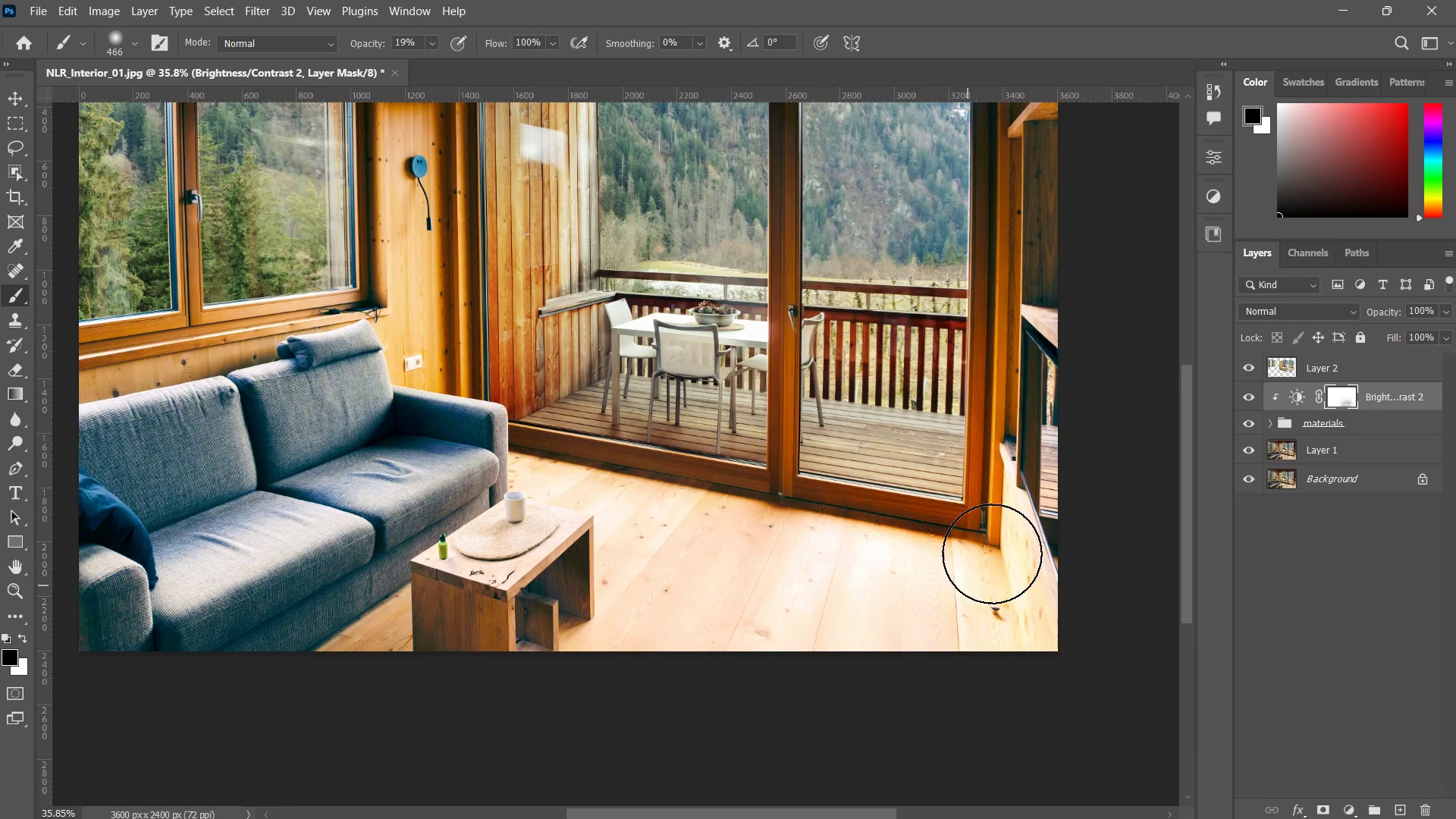 
left_click_drag(start_coordinate=[992, 558], to_coordinate=[996, 607])
 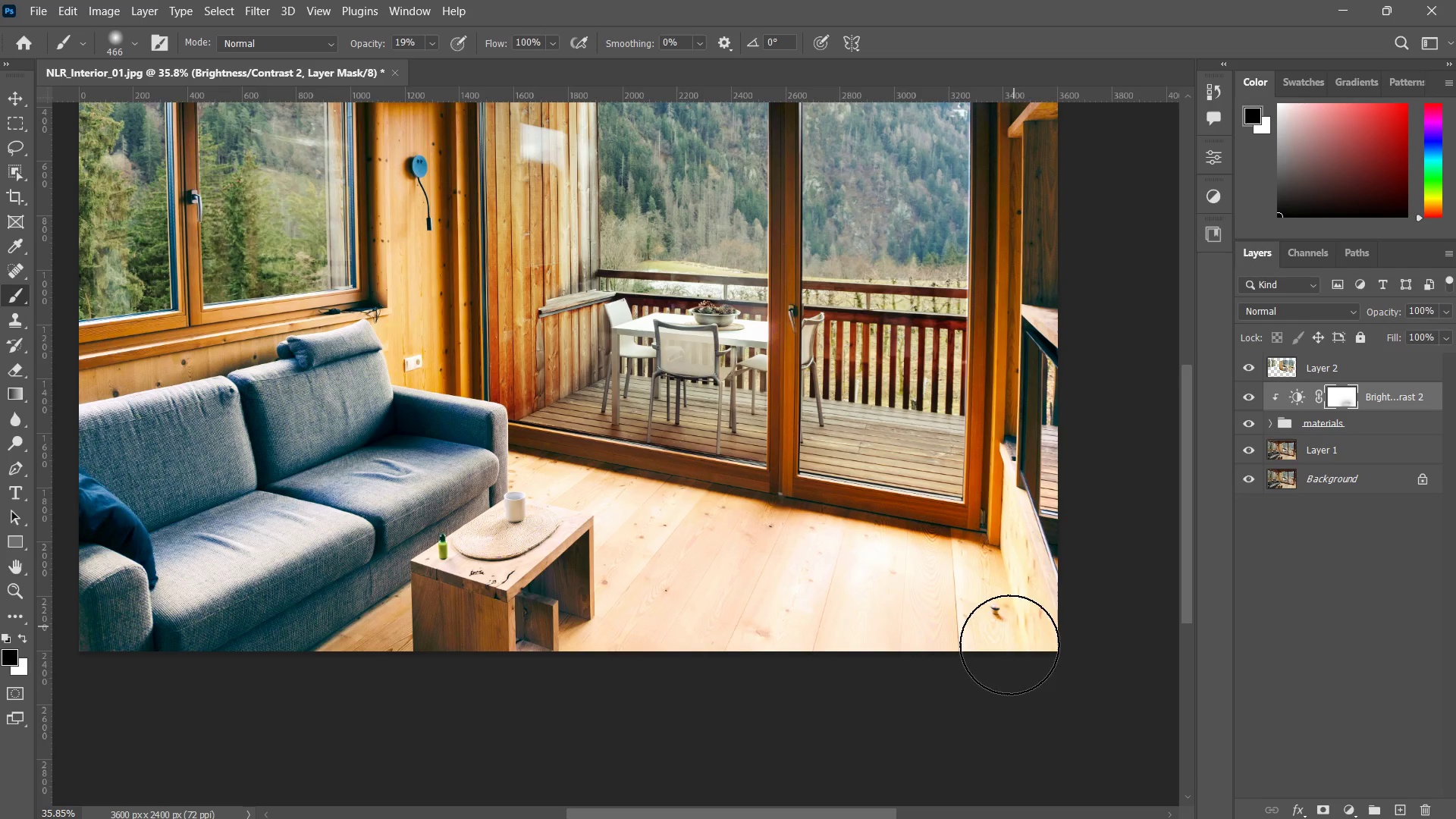 
left_click_drag(start_coordinate=[1050, 579], to_coordinate=[1035, 635])
 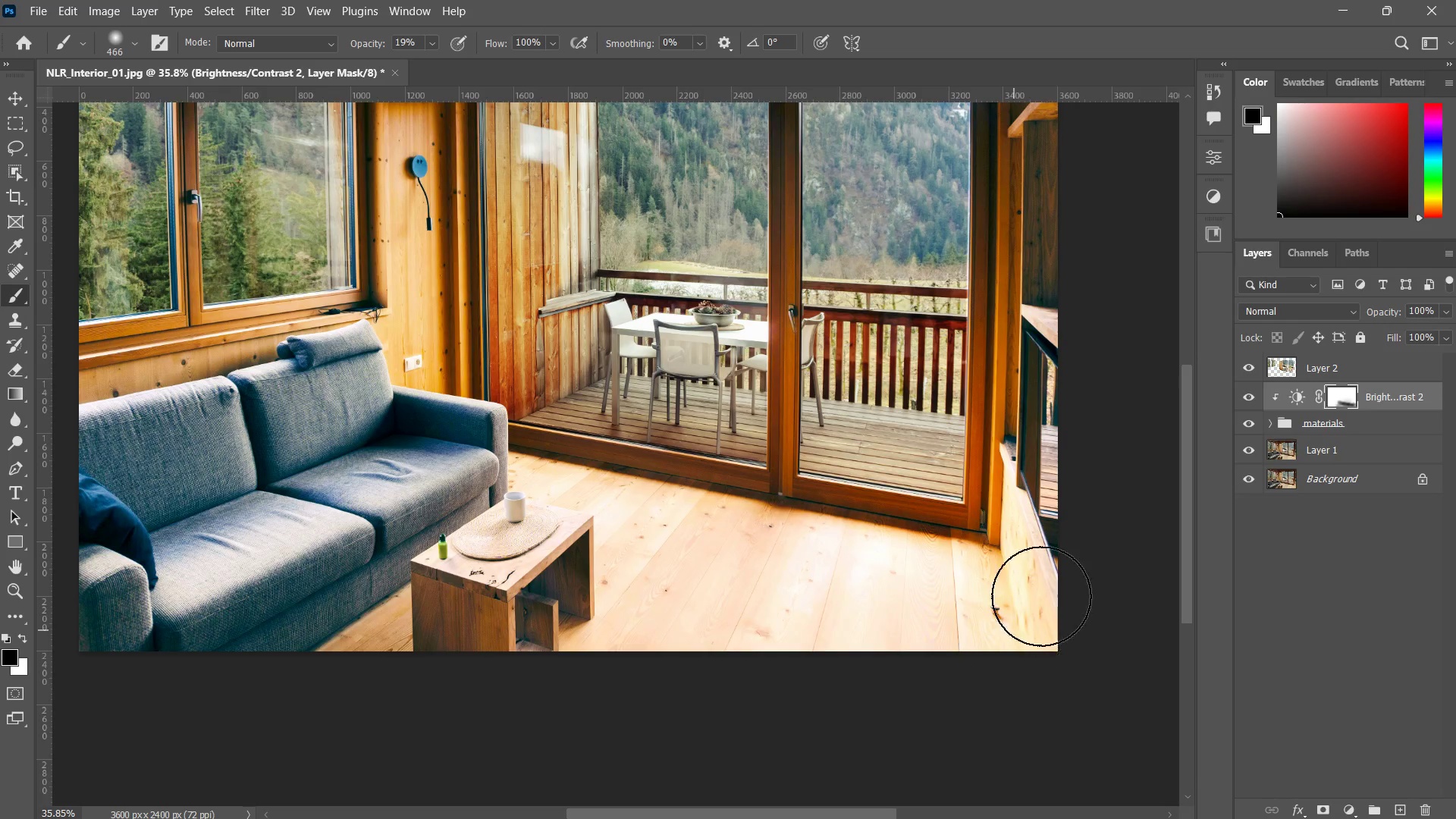 
left_click_drag(start_coordinate=[1041, 593], to_coordinate=[933, 629])
 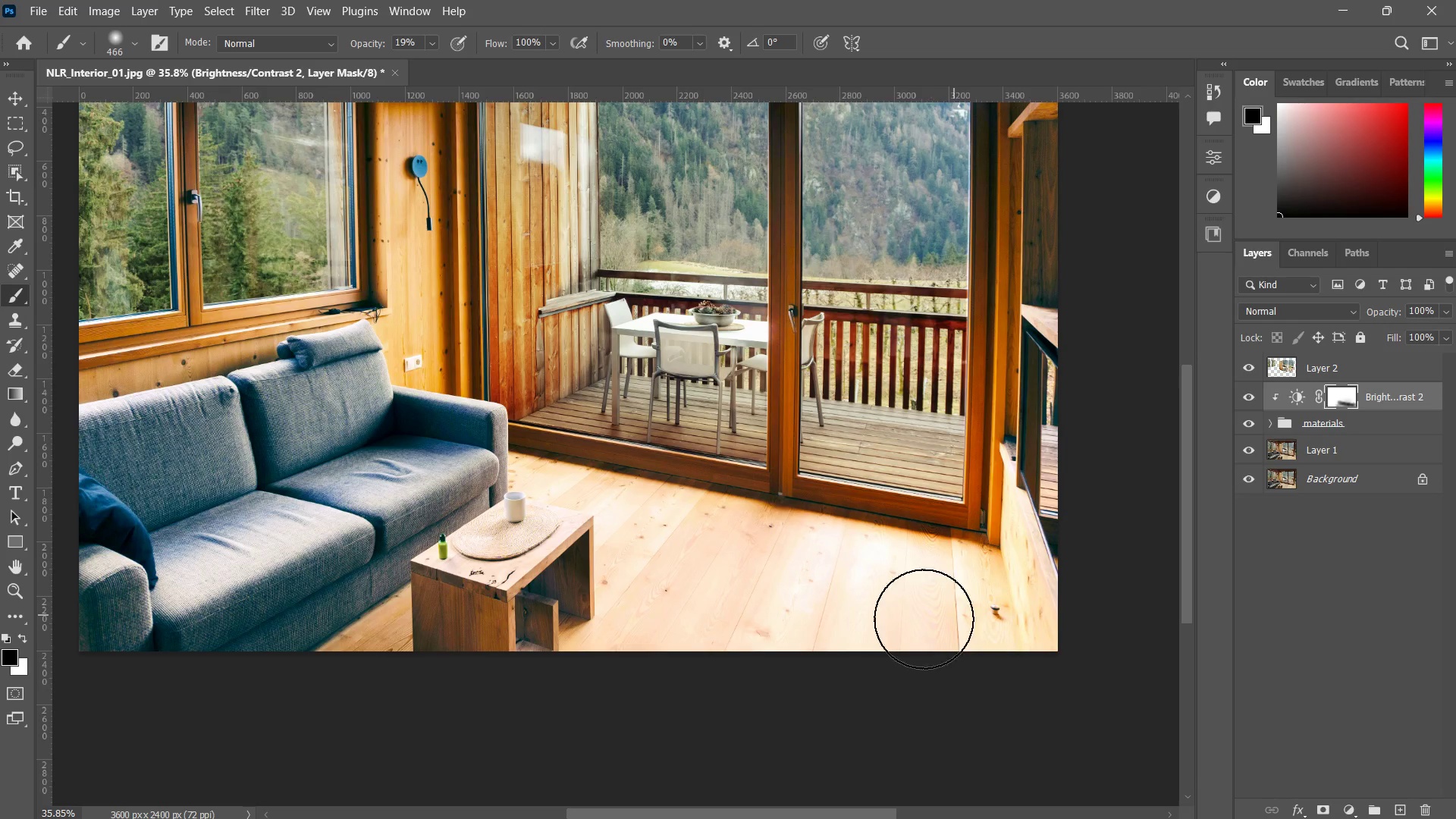 
left_click_drag(start_coordinate=[954, 615], to_coordinate=[924, 619])
 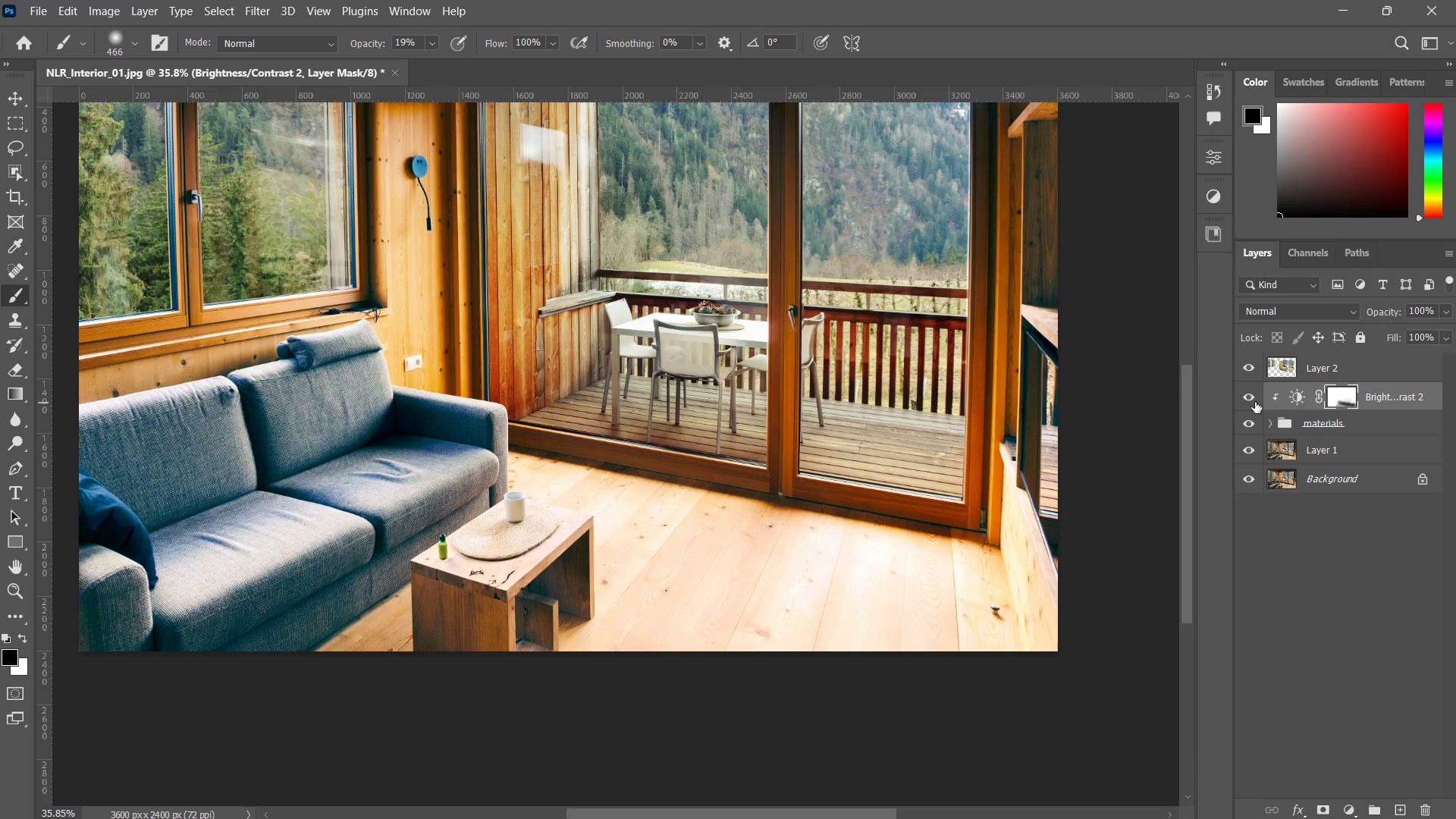 
left_click([1255, 403])
 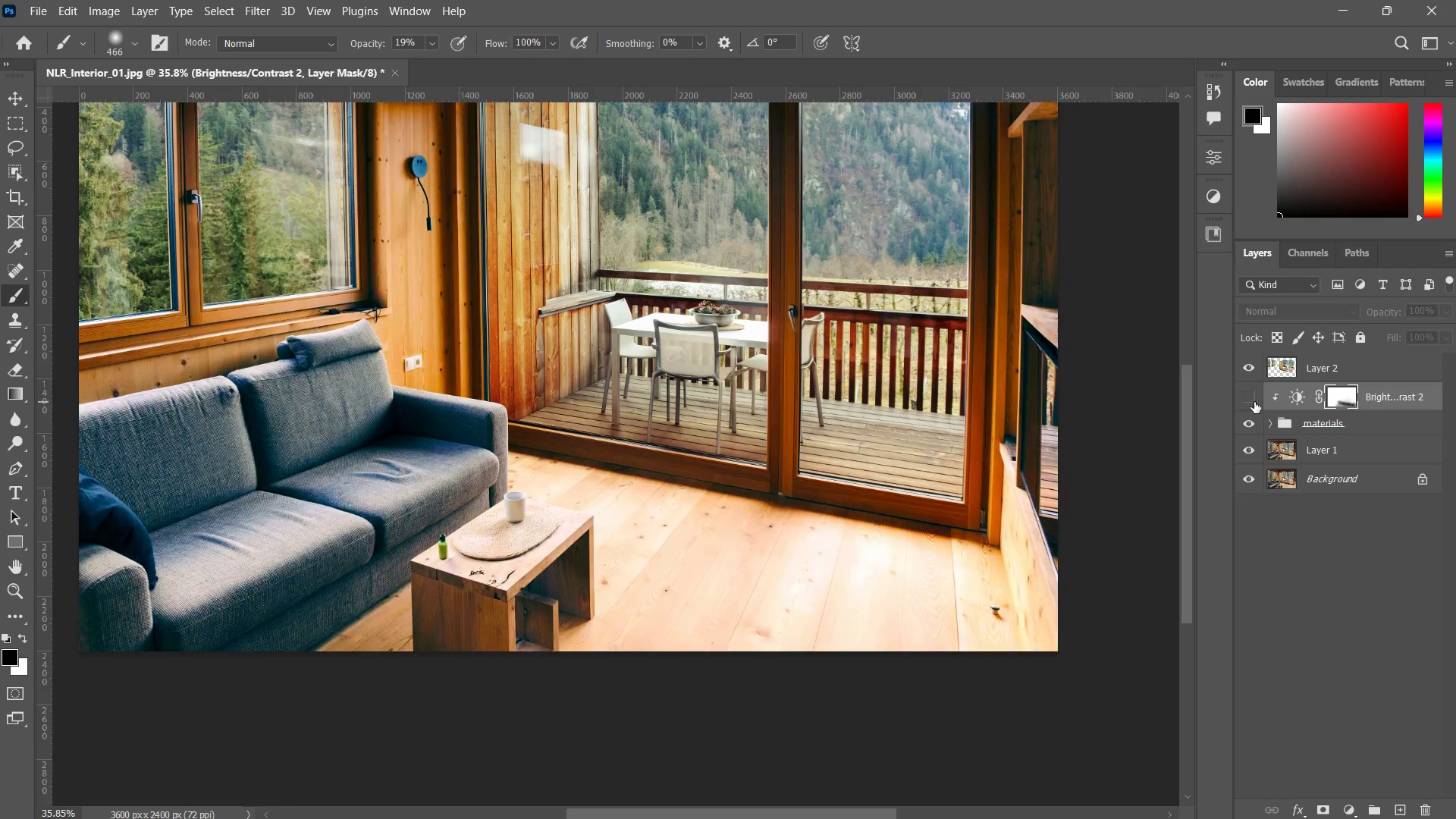 
left_click([1254, 402])
 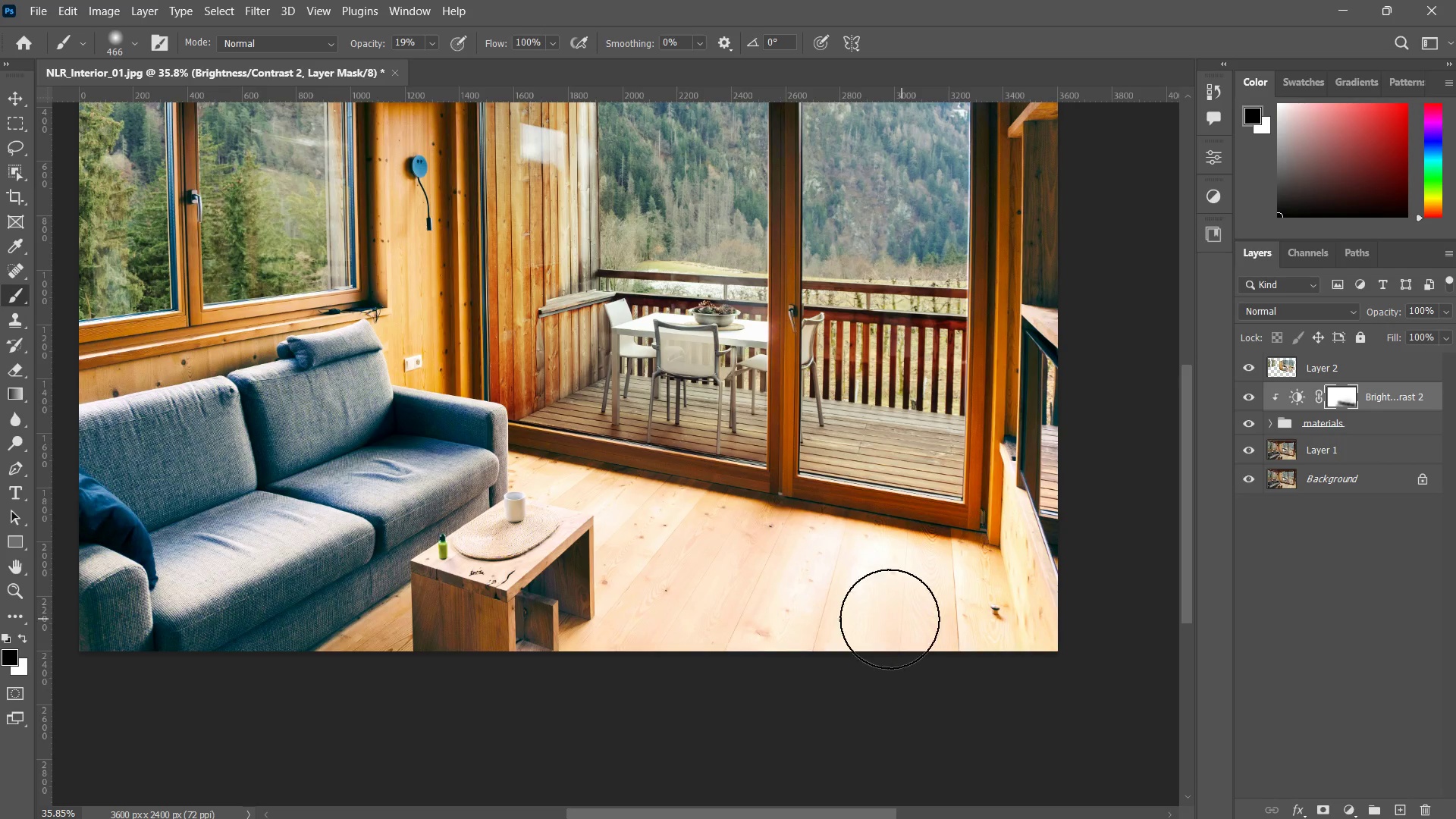 
left_click_drag(start_coordinate=[978, 600], to_coordinate=[971, 606])
 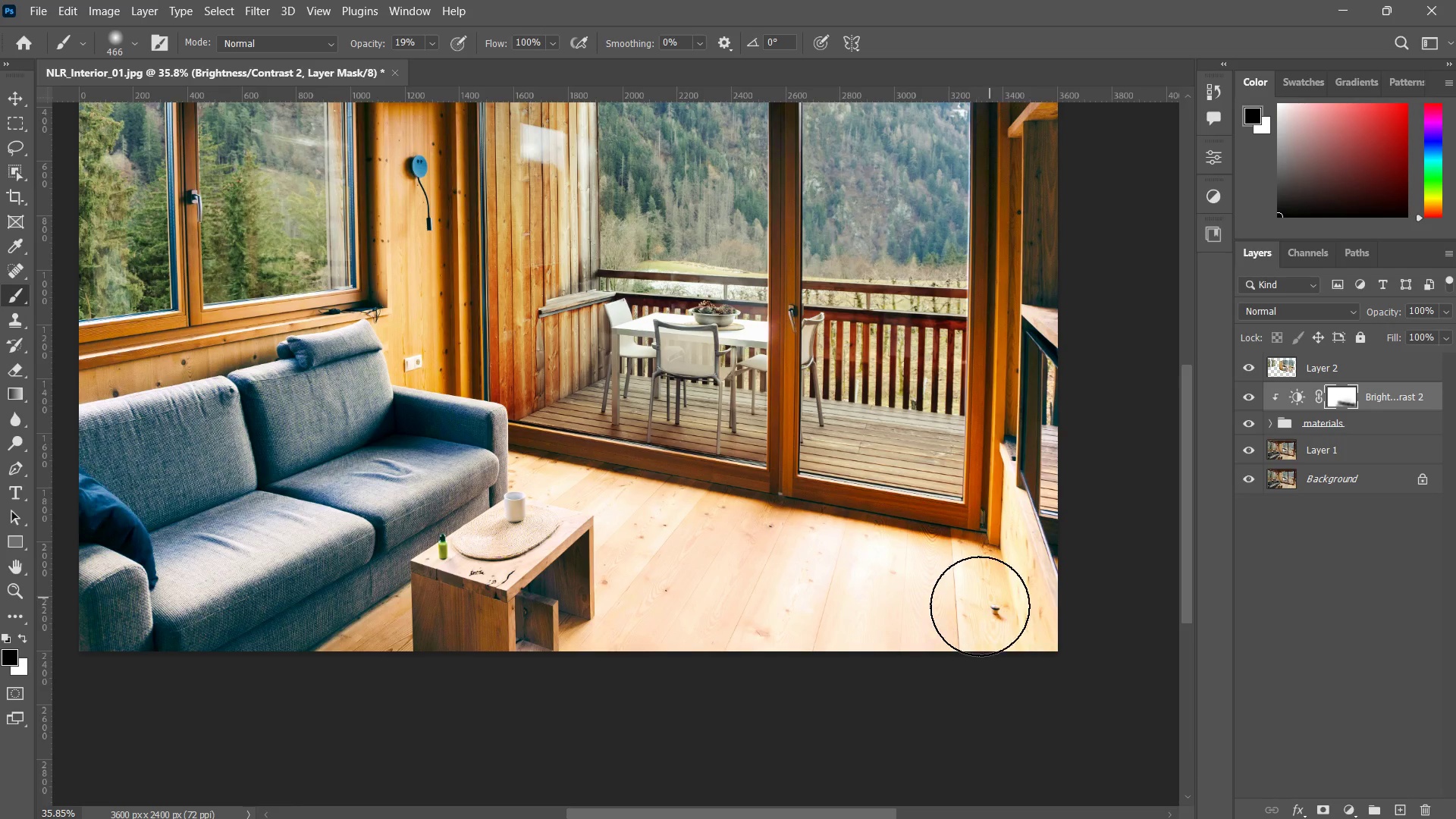 
left_click_drag(start_coordinate=[990, 598], to_coordinate=[974, 607])
 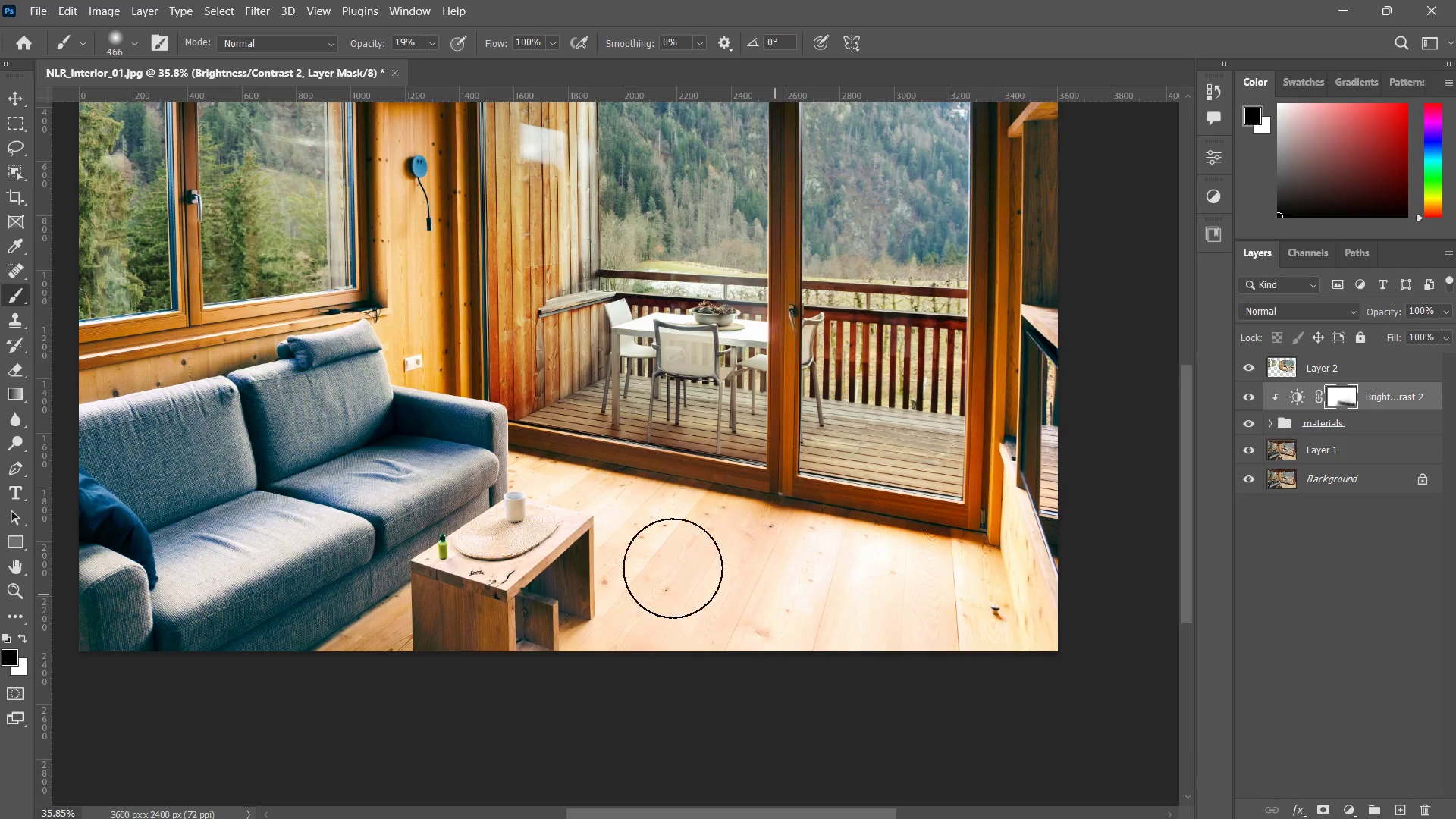 
left_click_drag(start_coordinate=[977, 605], to_coordinate=[757, 589])
 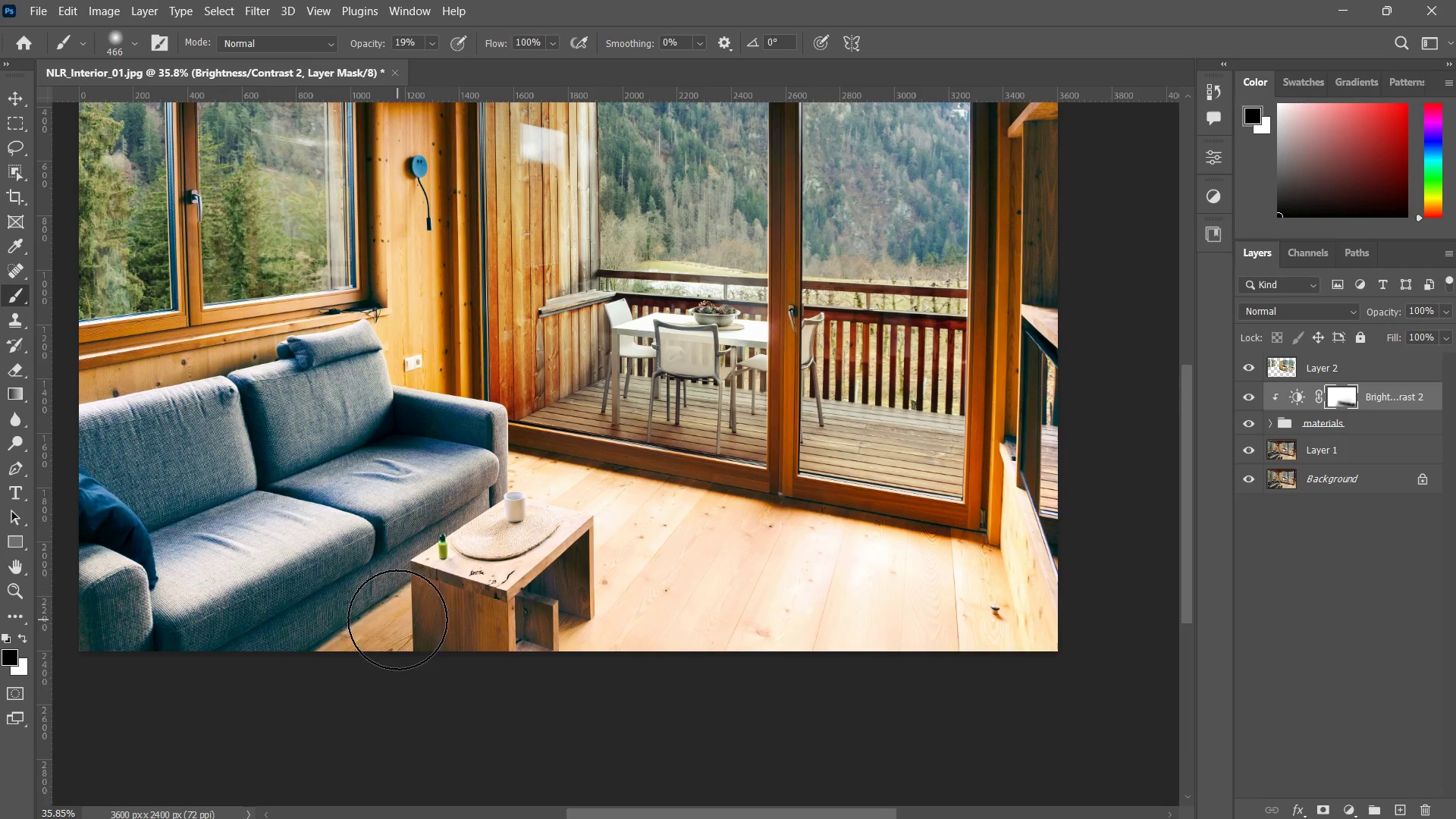 
left_click_drag(start_coordinate=[414, 615], to_coordinate=[396, 625])
 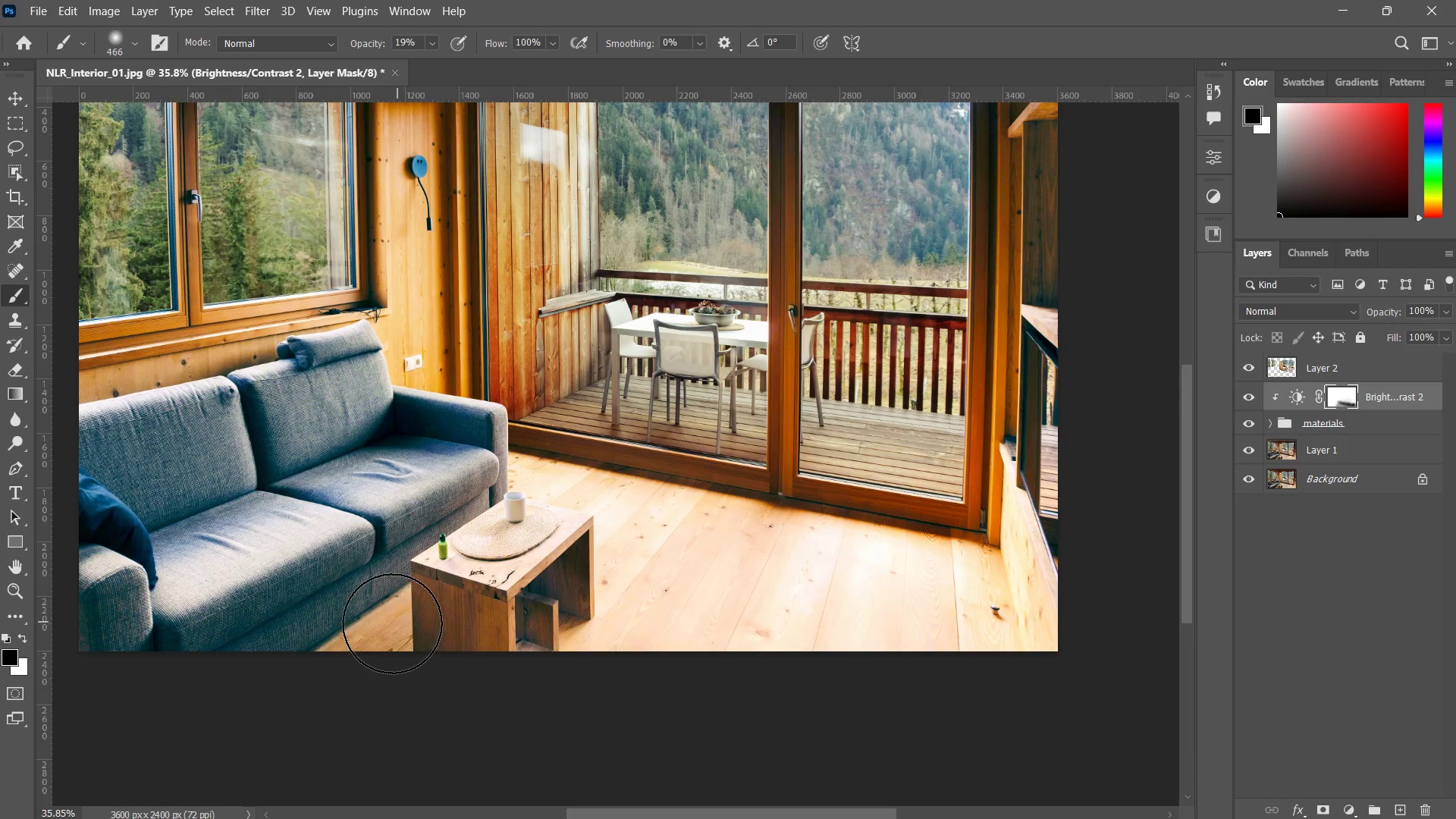 
left_click_drag(start_coordinate=[400, 620], to_coordinate=[363, 623])
 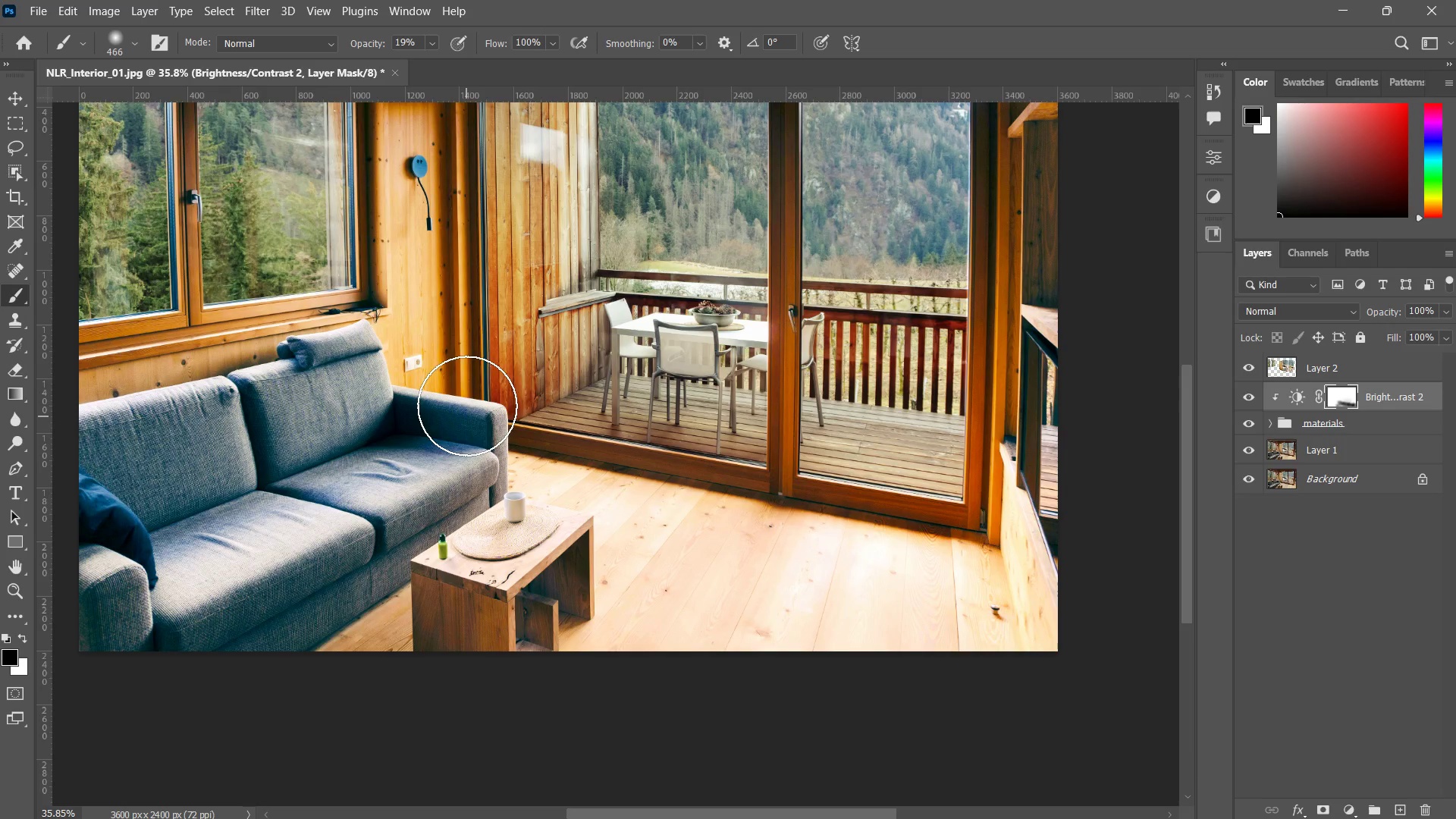 
type(zz zzz zz)
 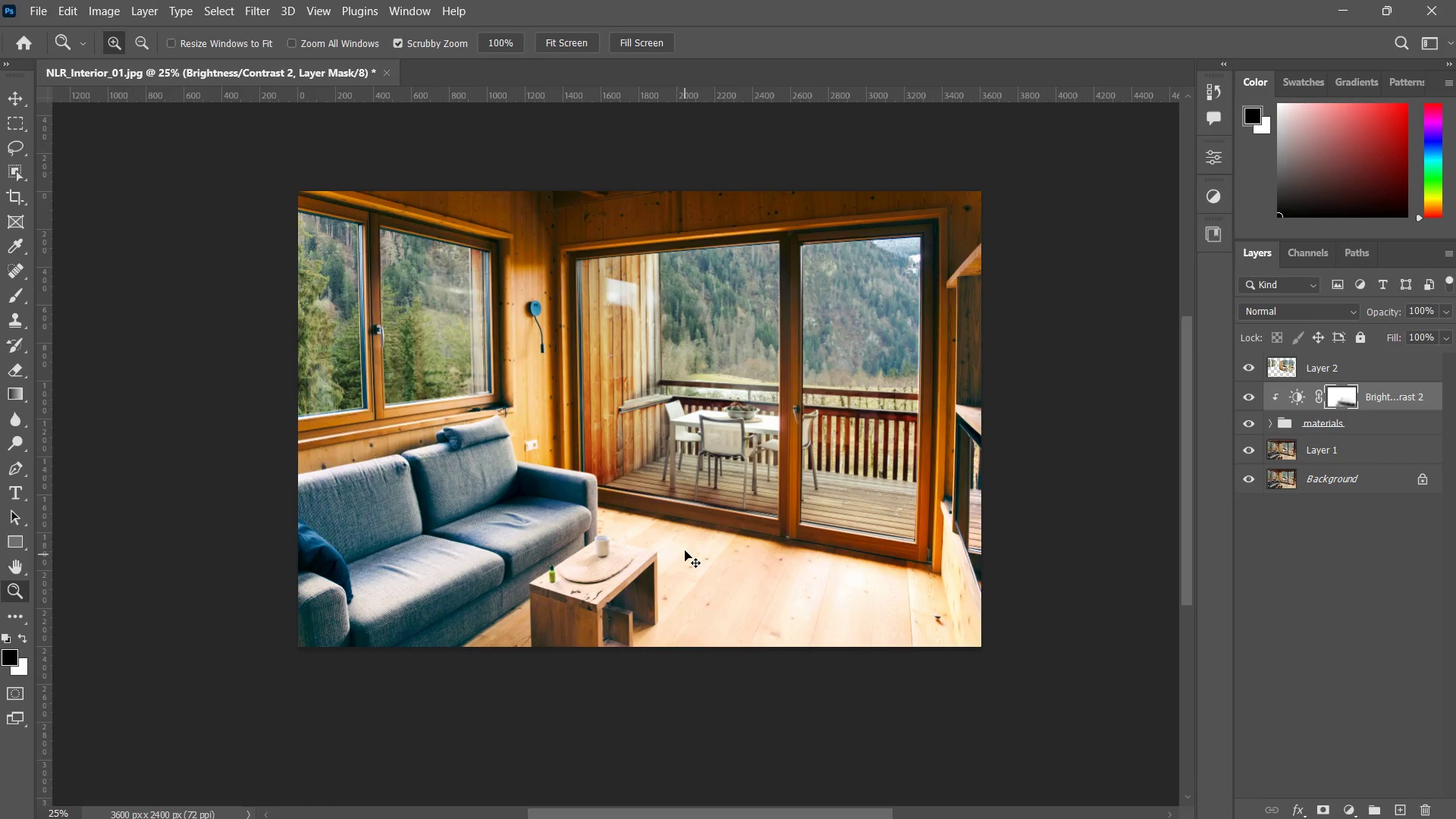 
left_click_drag(start_coordinate=[575, 373], to_coordinate=[557, 419])
 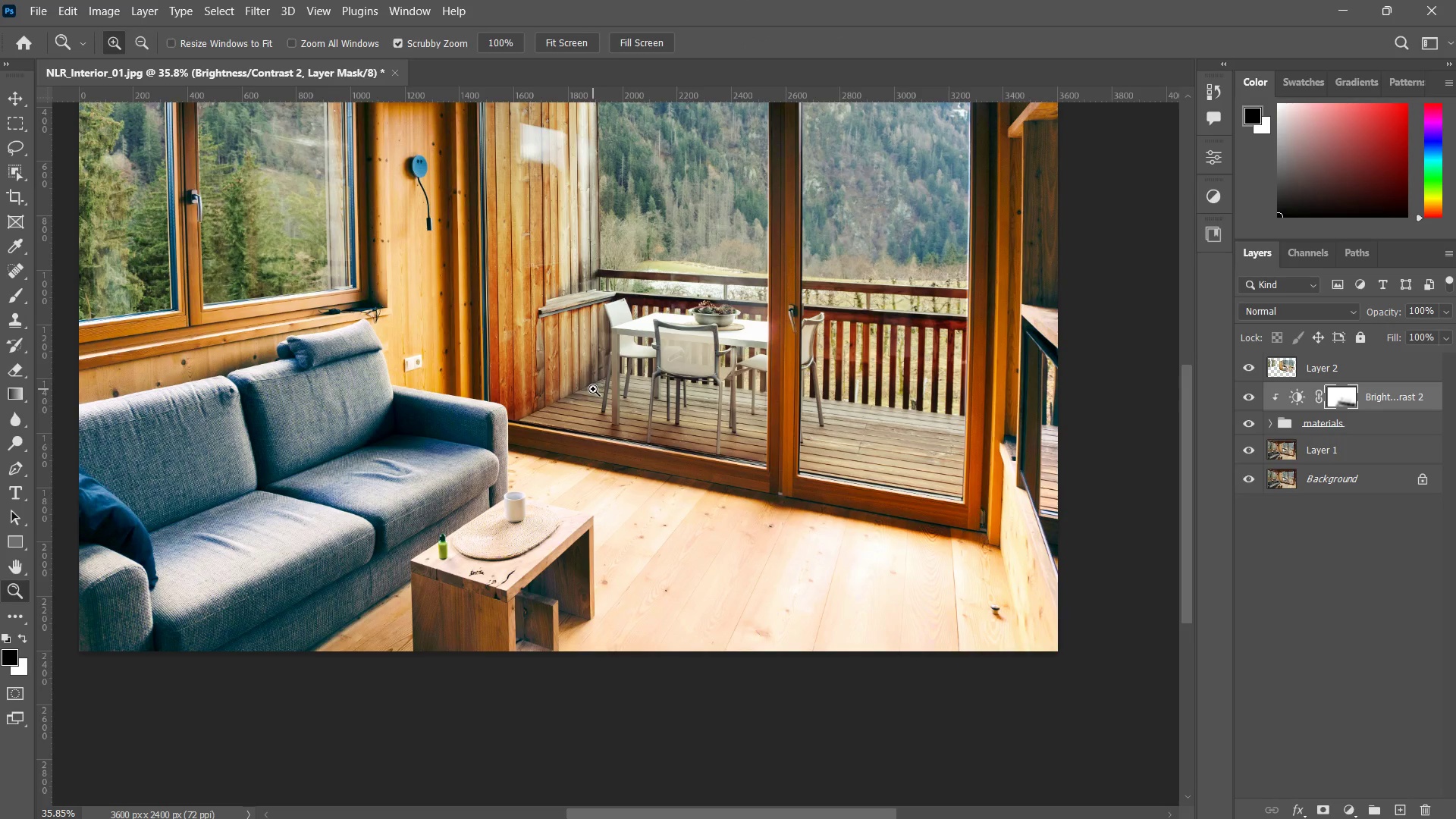 
left_click_drag(start_coordinate=[613, 367], to_coordinate=[566, 441])
 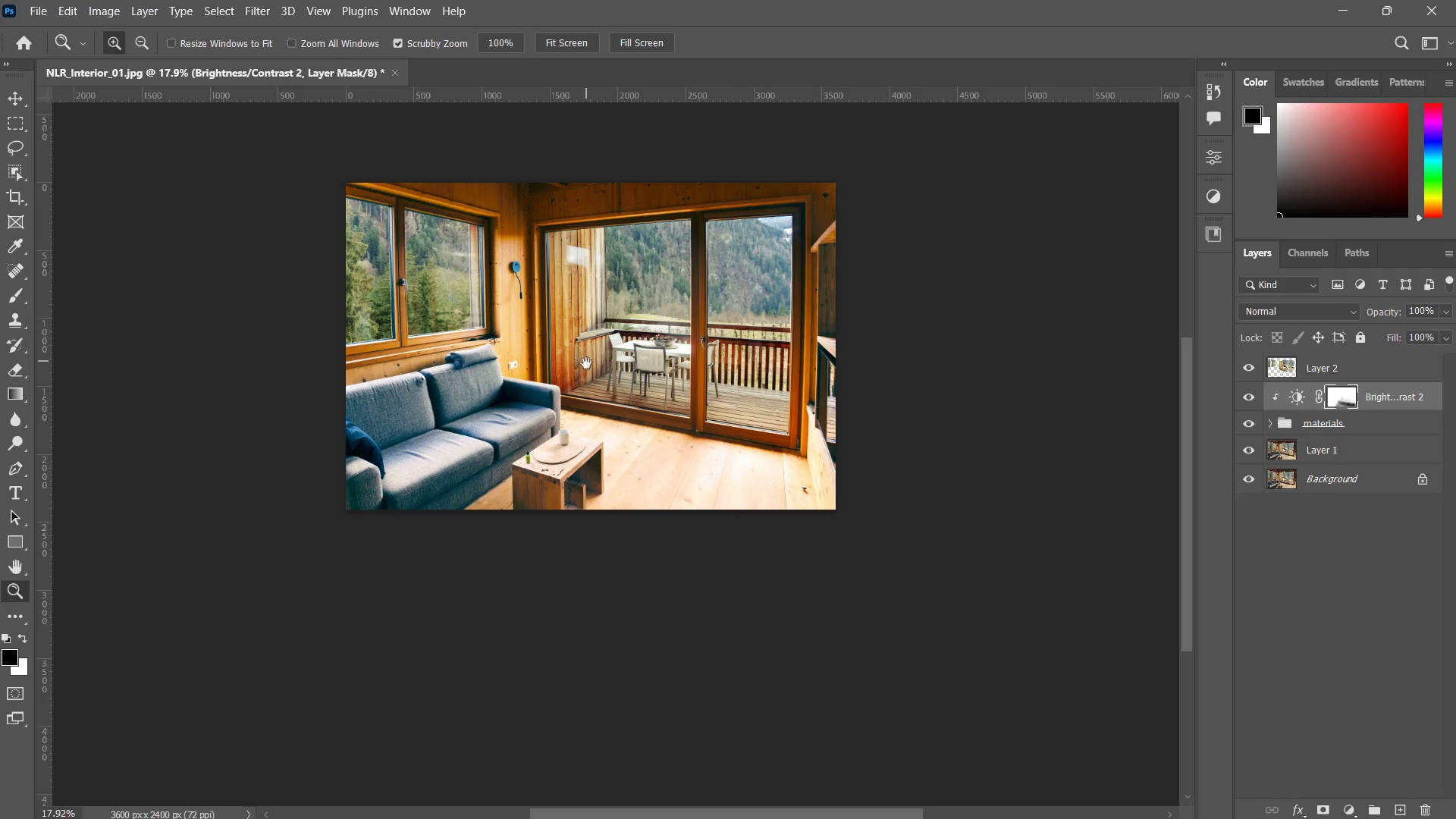 
left_click_drag(start_coordinate=[585, 358], to_coordinate=[588, 366])
 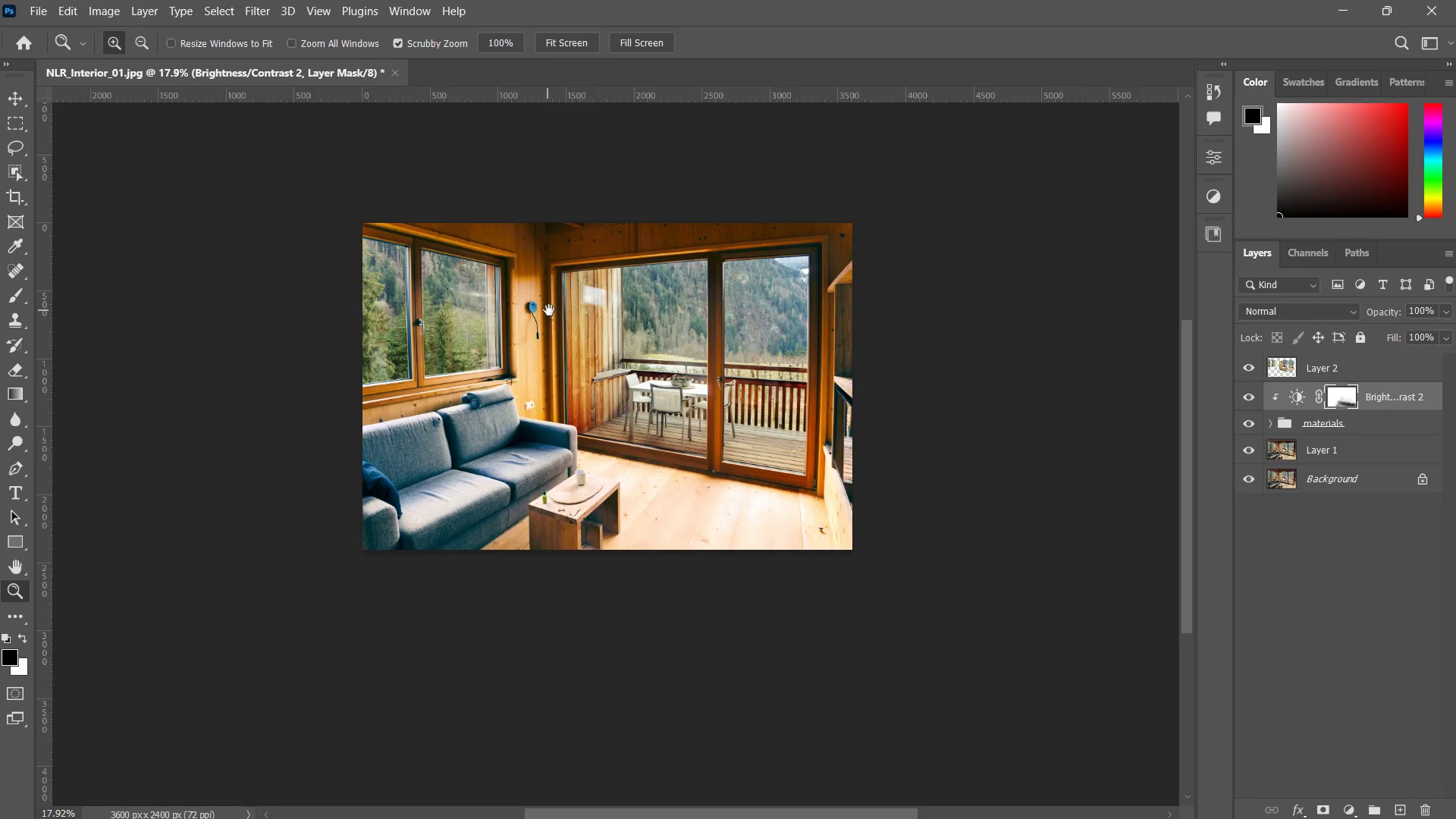 
left_click_drag(start_coordinate=[531, 310], to_coordinate=[574, 303])
 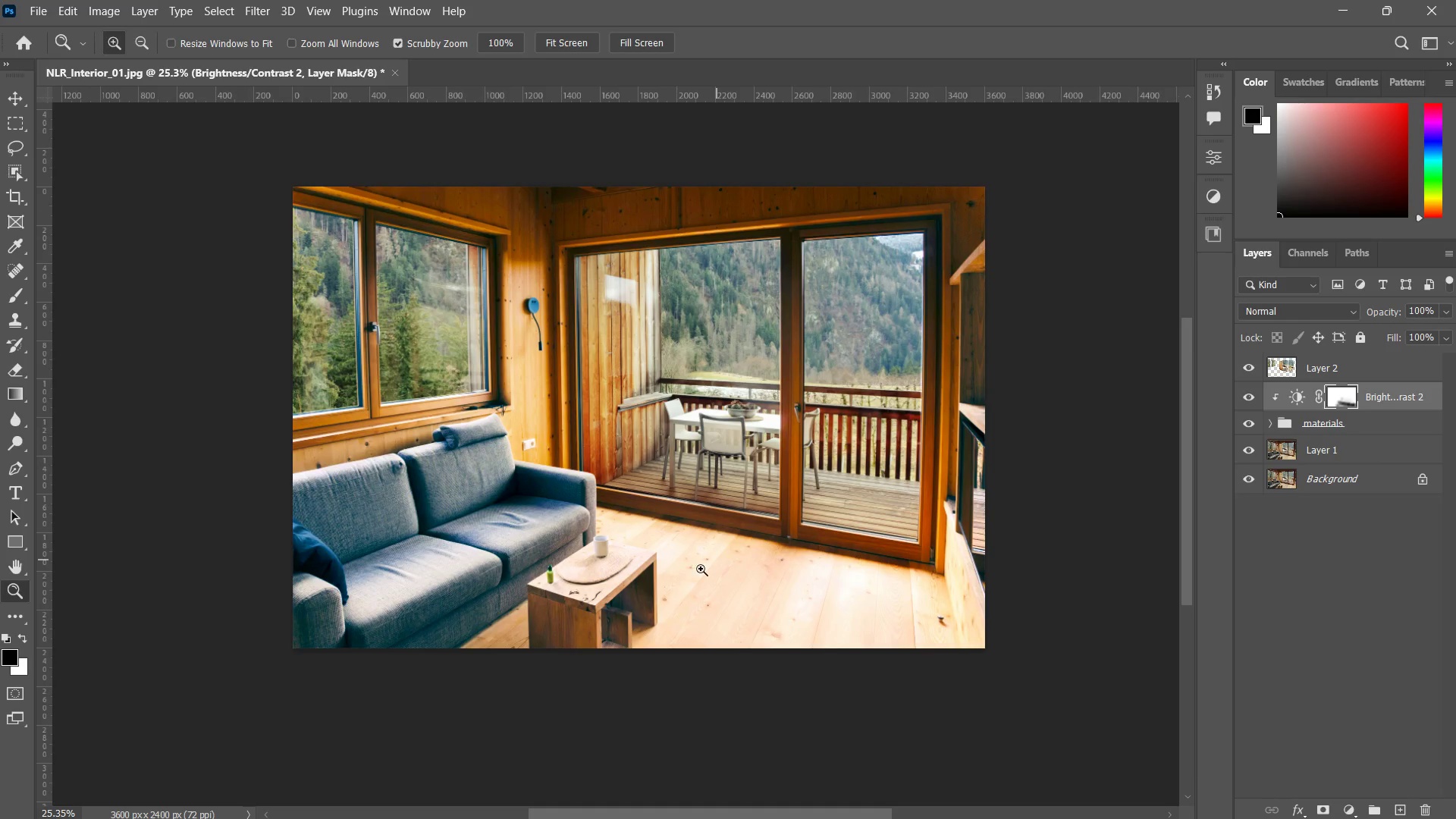 
left_click_drag(start_coordinate=[695, 535], to_coordinate=[692, 565])
 